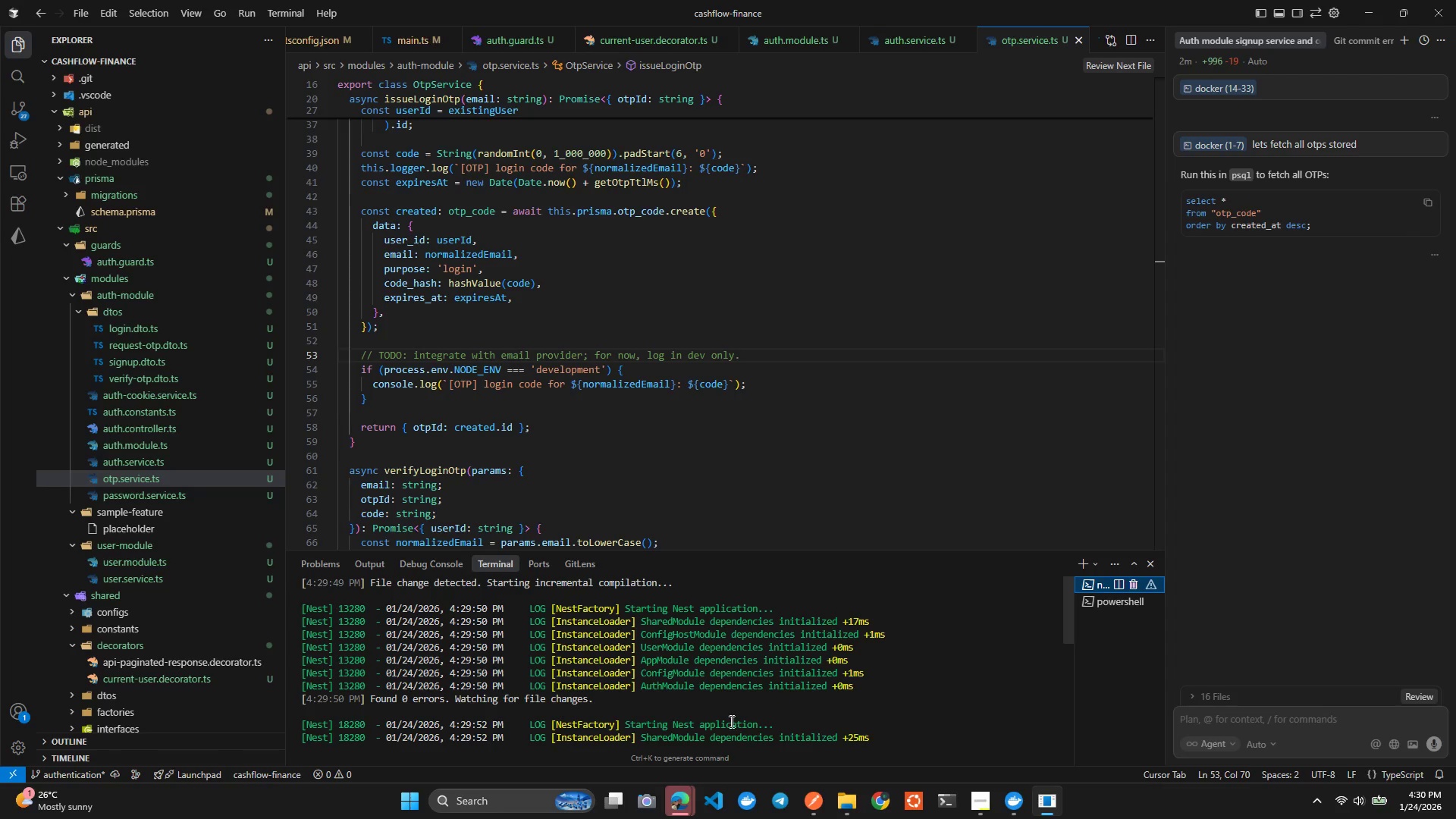 
left_click([724, 720])
 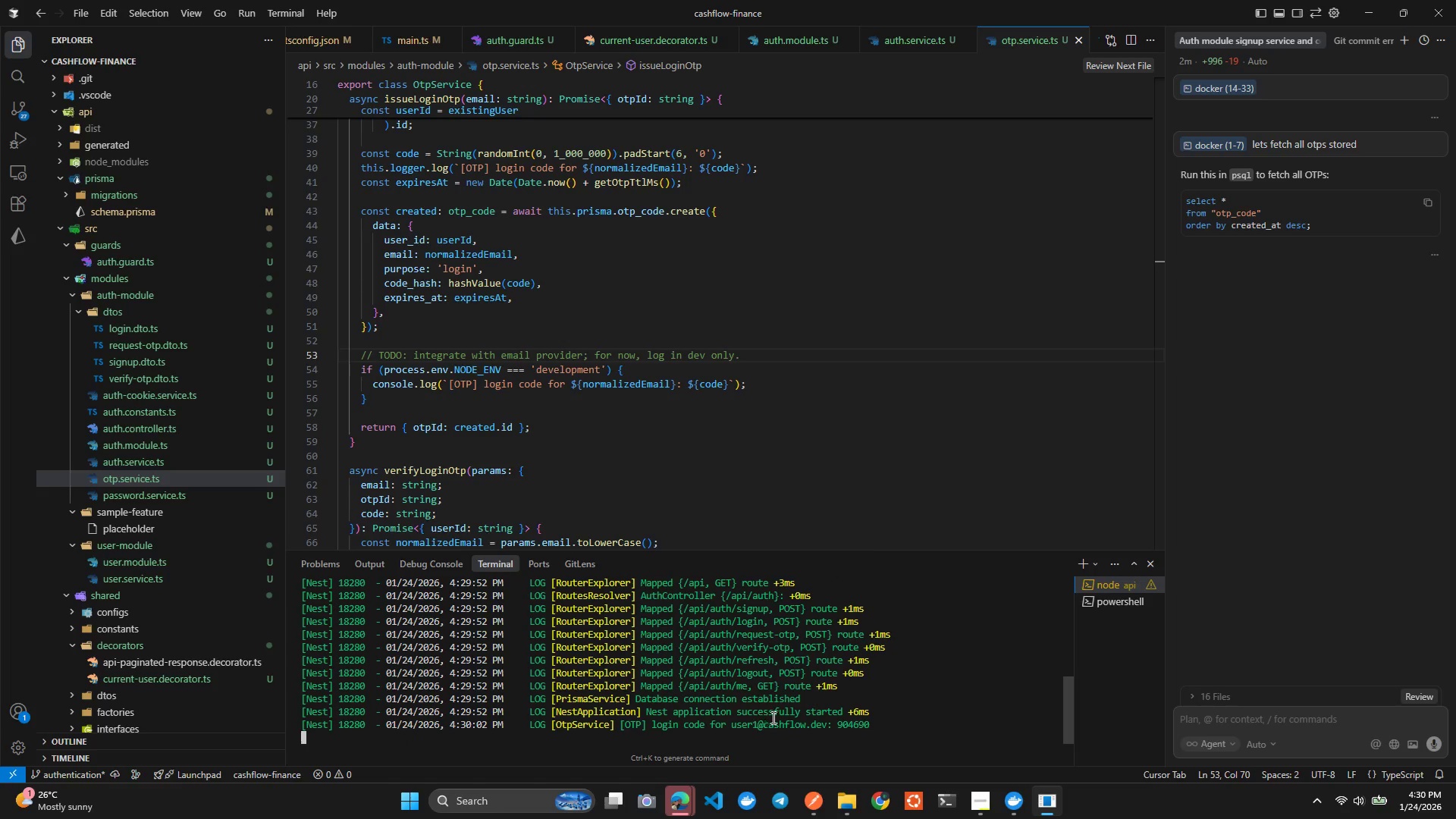 
wait(5.92)
 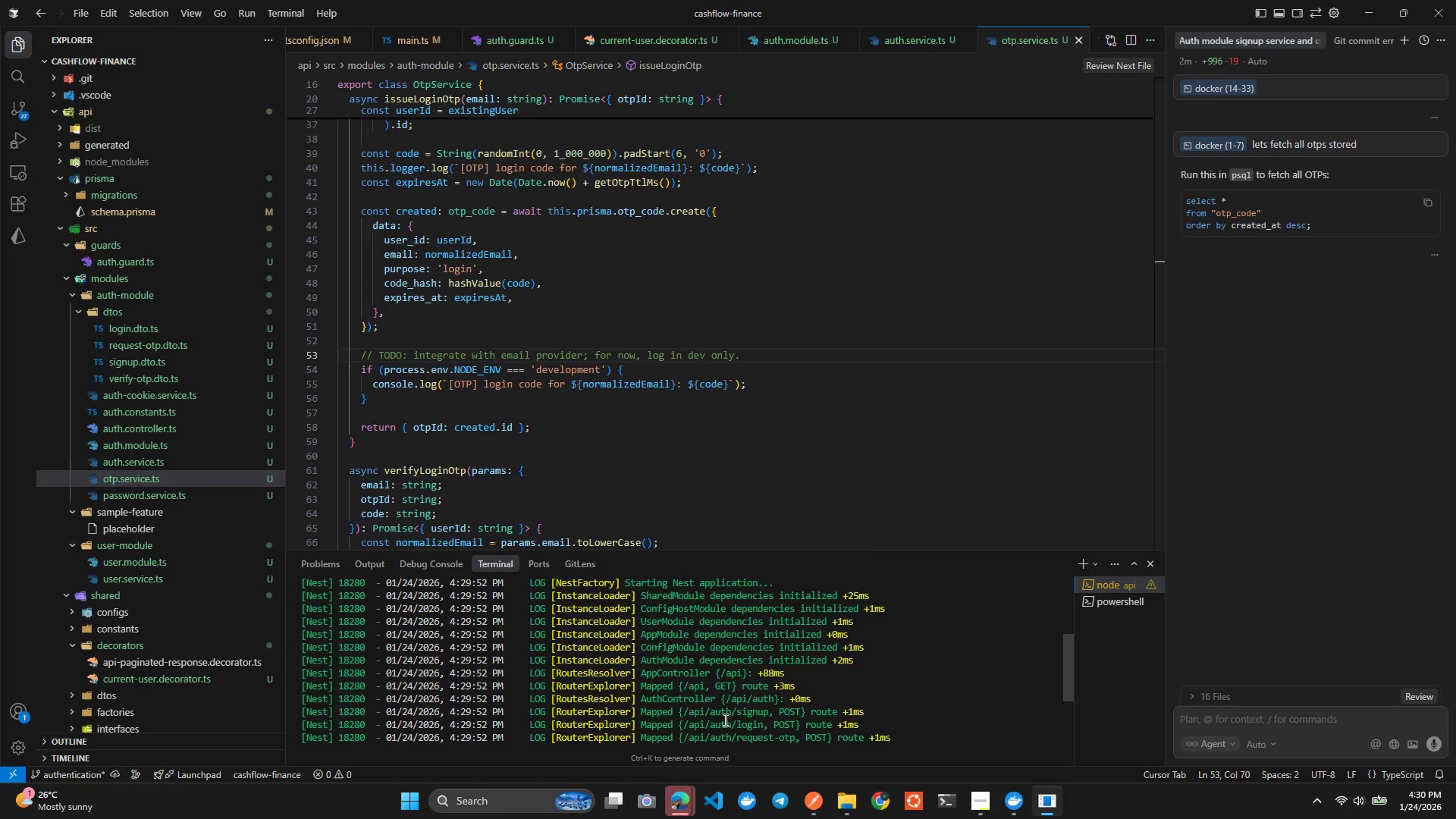 
left_click_drag(start_coordinate=[836, 723], to_coordinate=[870, 723])
 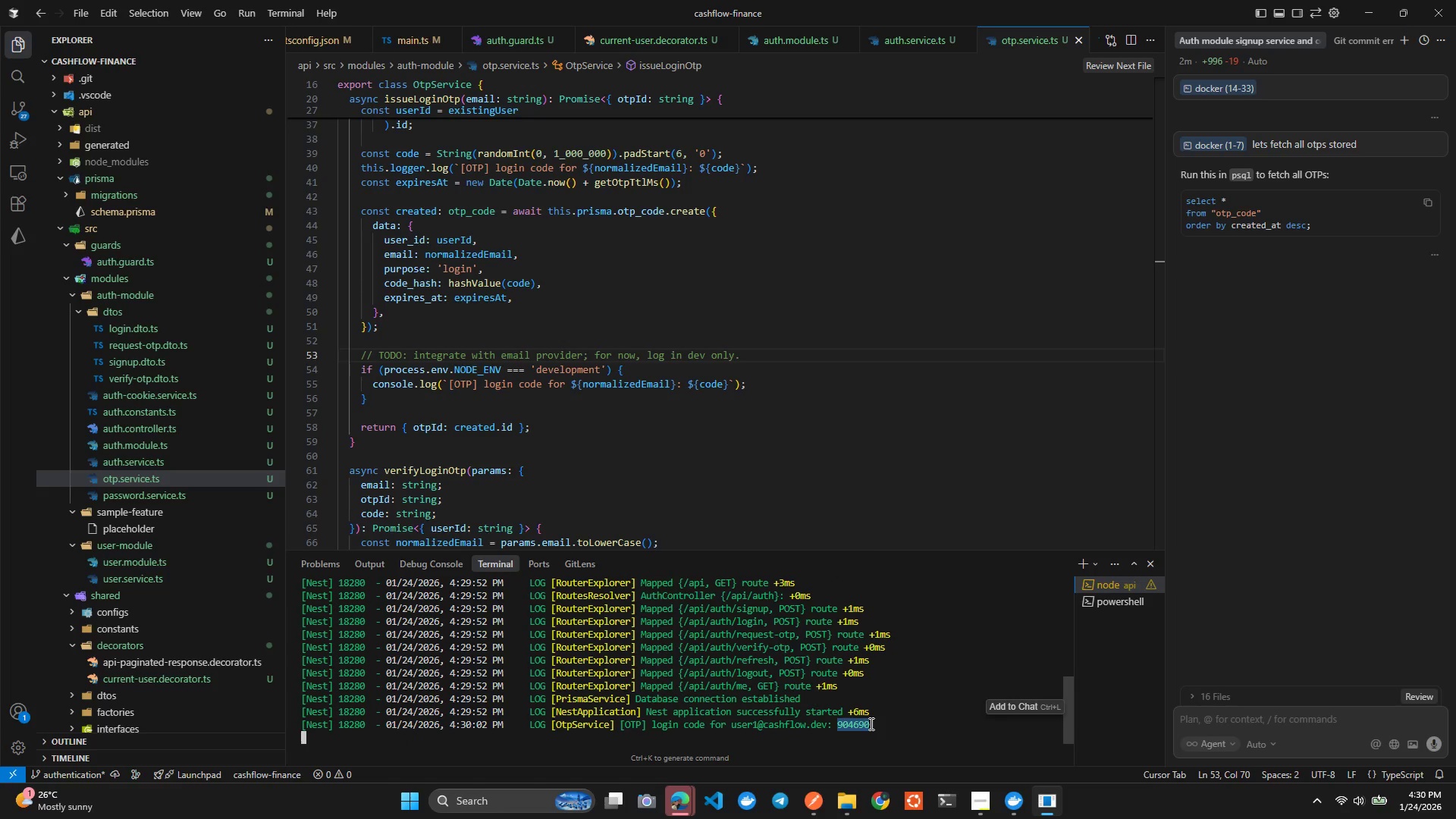 
key(Control+C)
 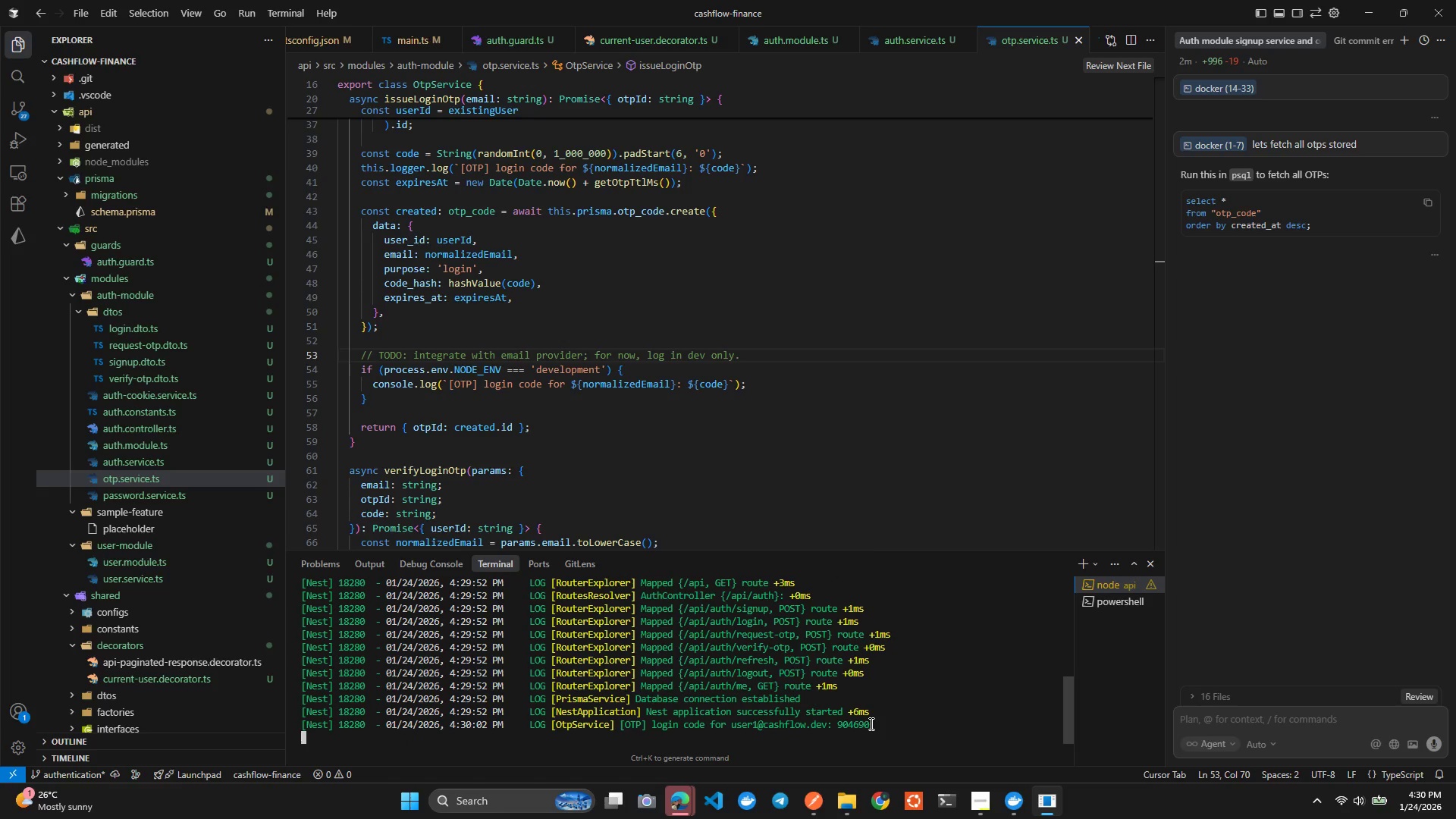 
key(Alt+Tab)
 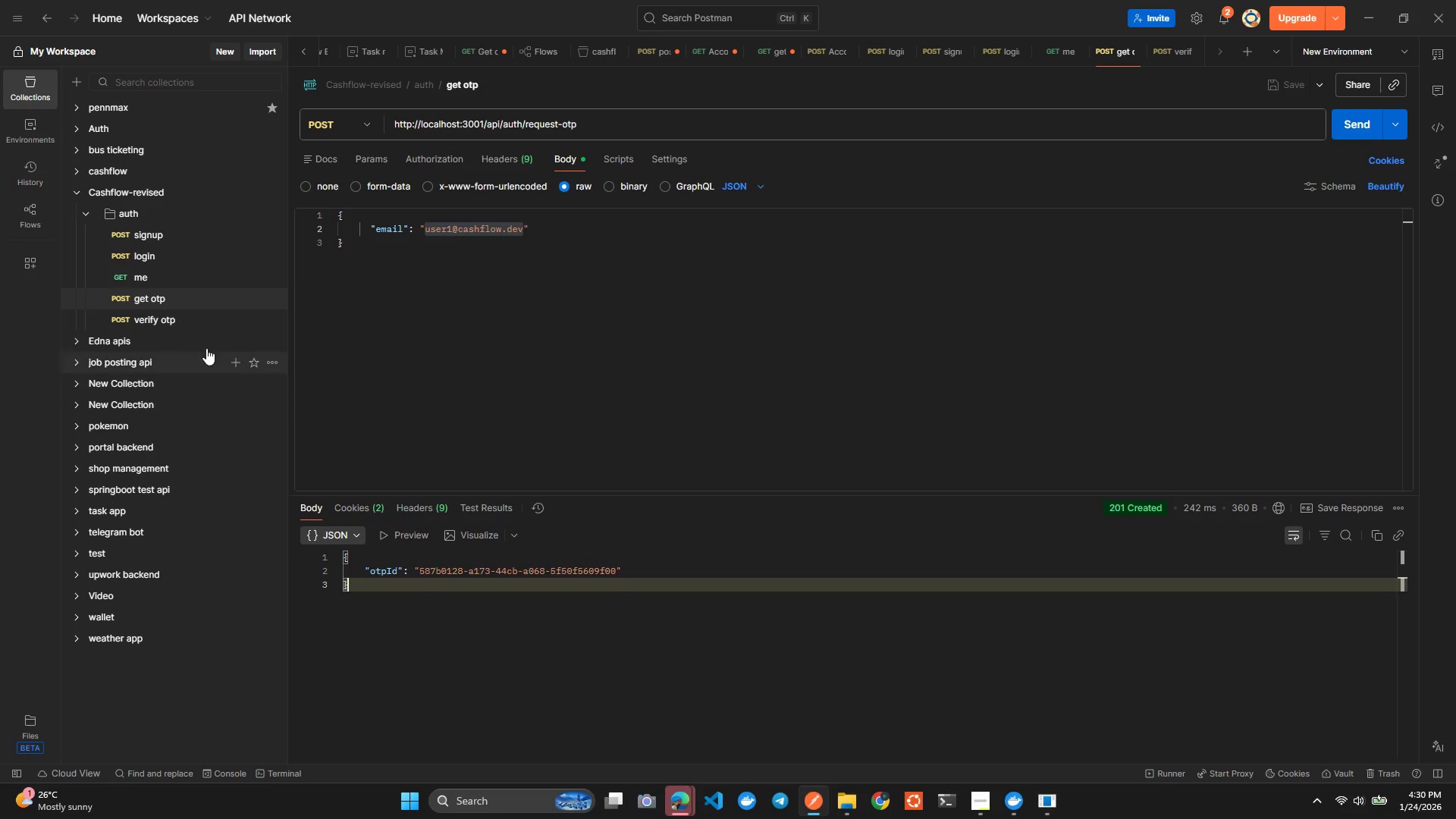 
left_click([149, 315])
 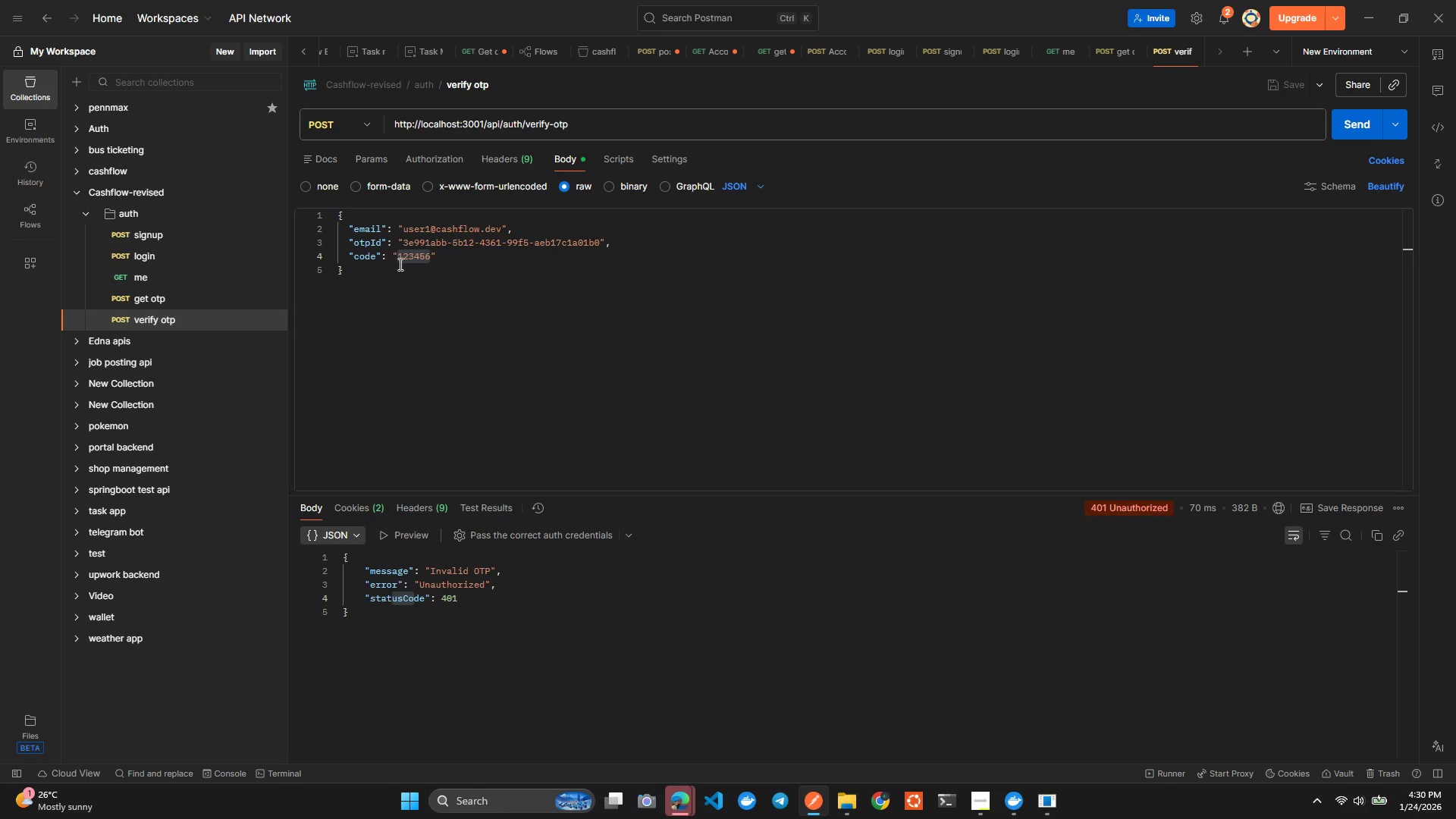 
left_click([397, 261])
 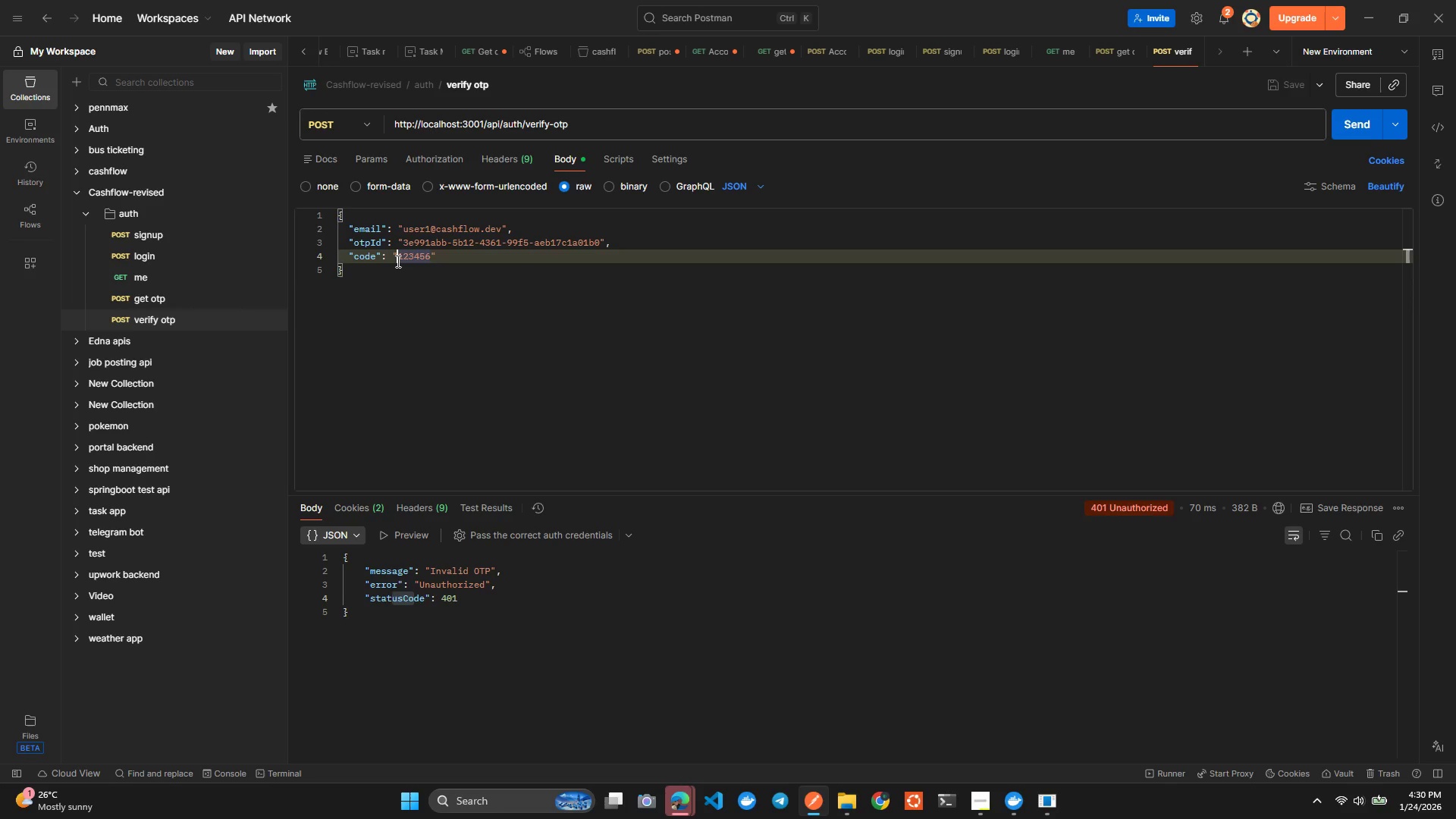 
hold_key(key=ArrowRight, duration=0.62)
 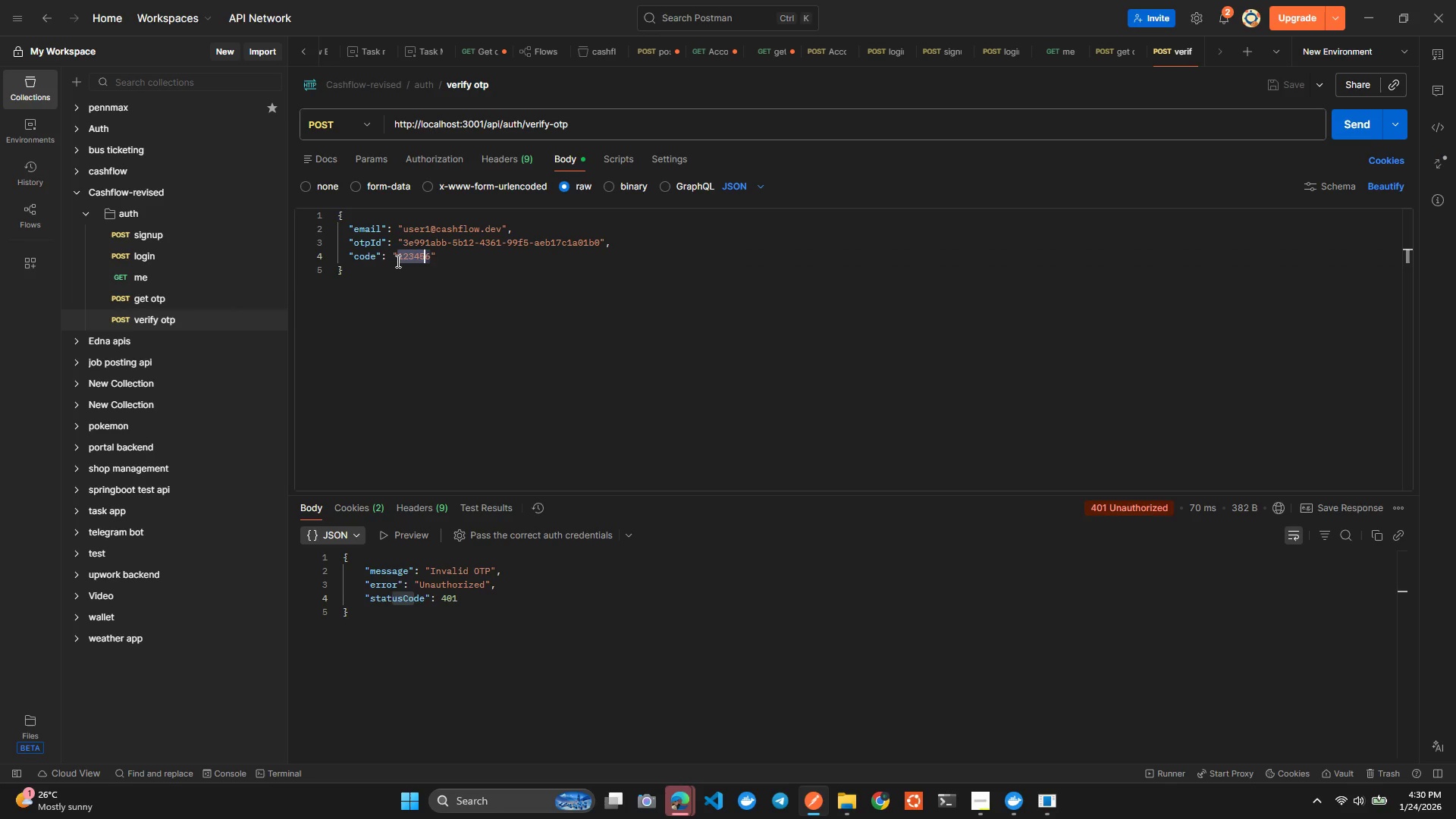 
key(Shift+ArrowRight)
 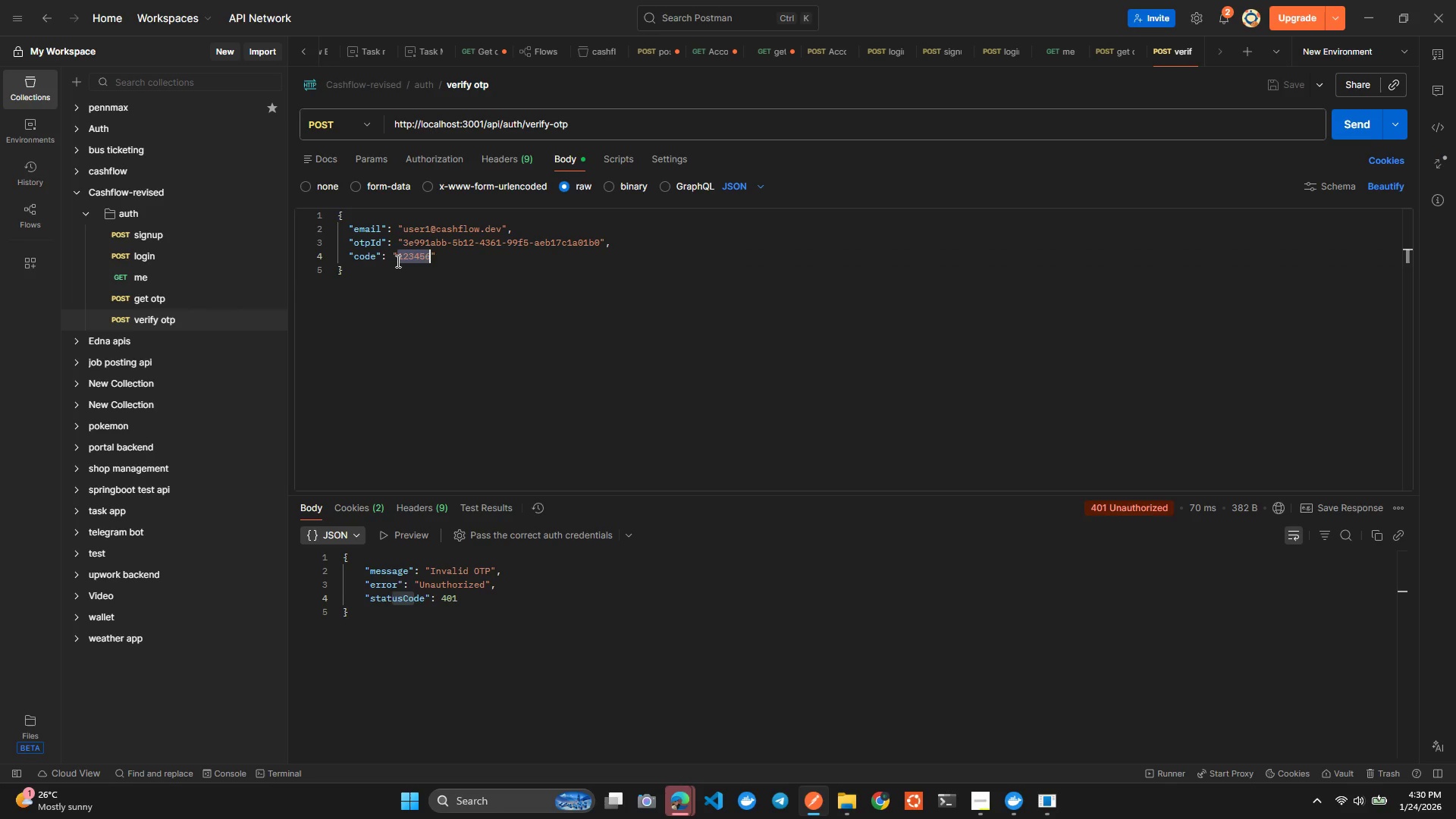 
key(Shift+ArrowLeft)
 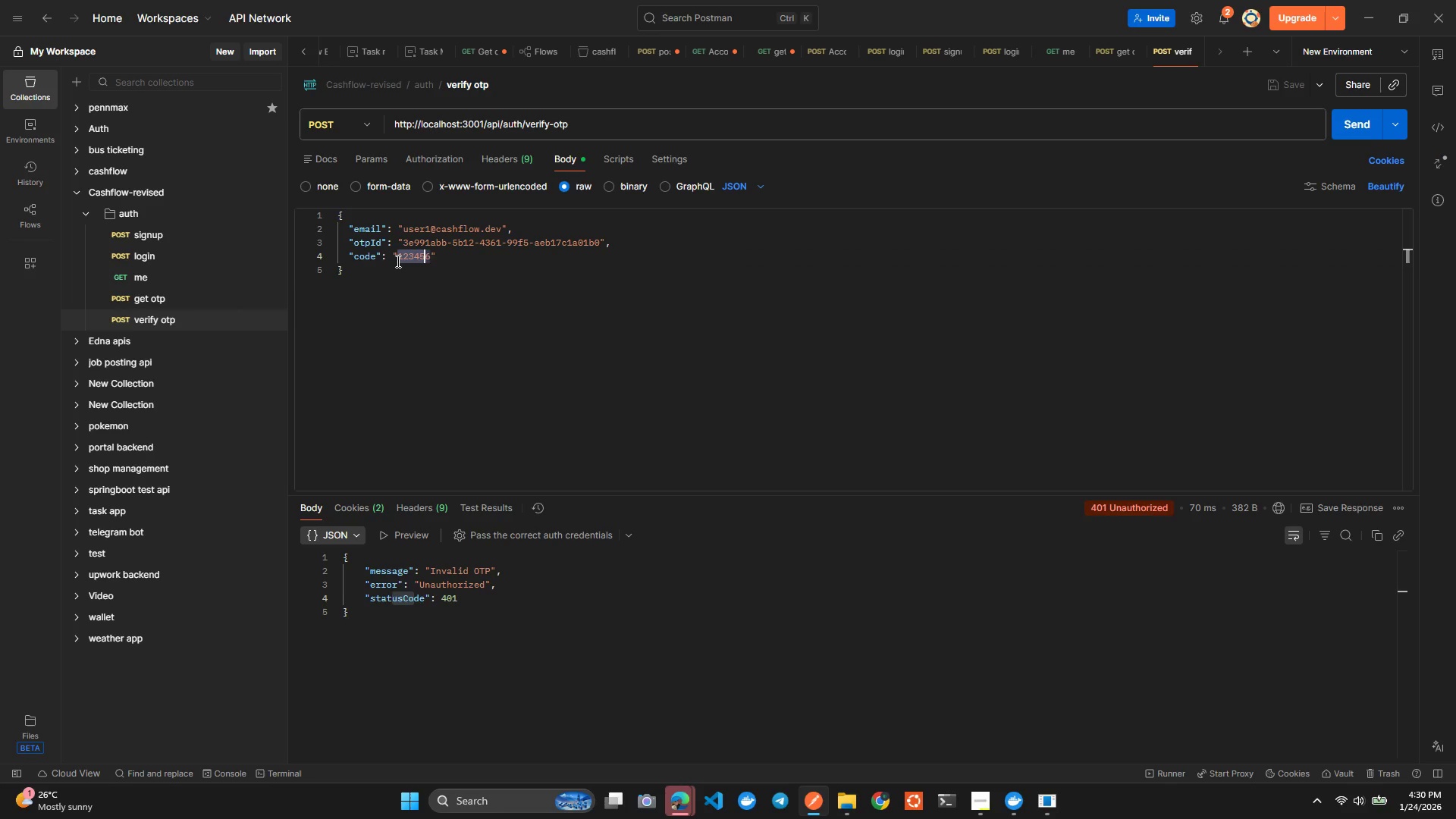 
key(Shift+ArrowRight)
 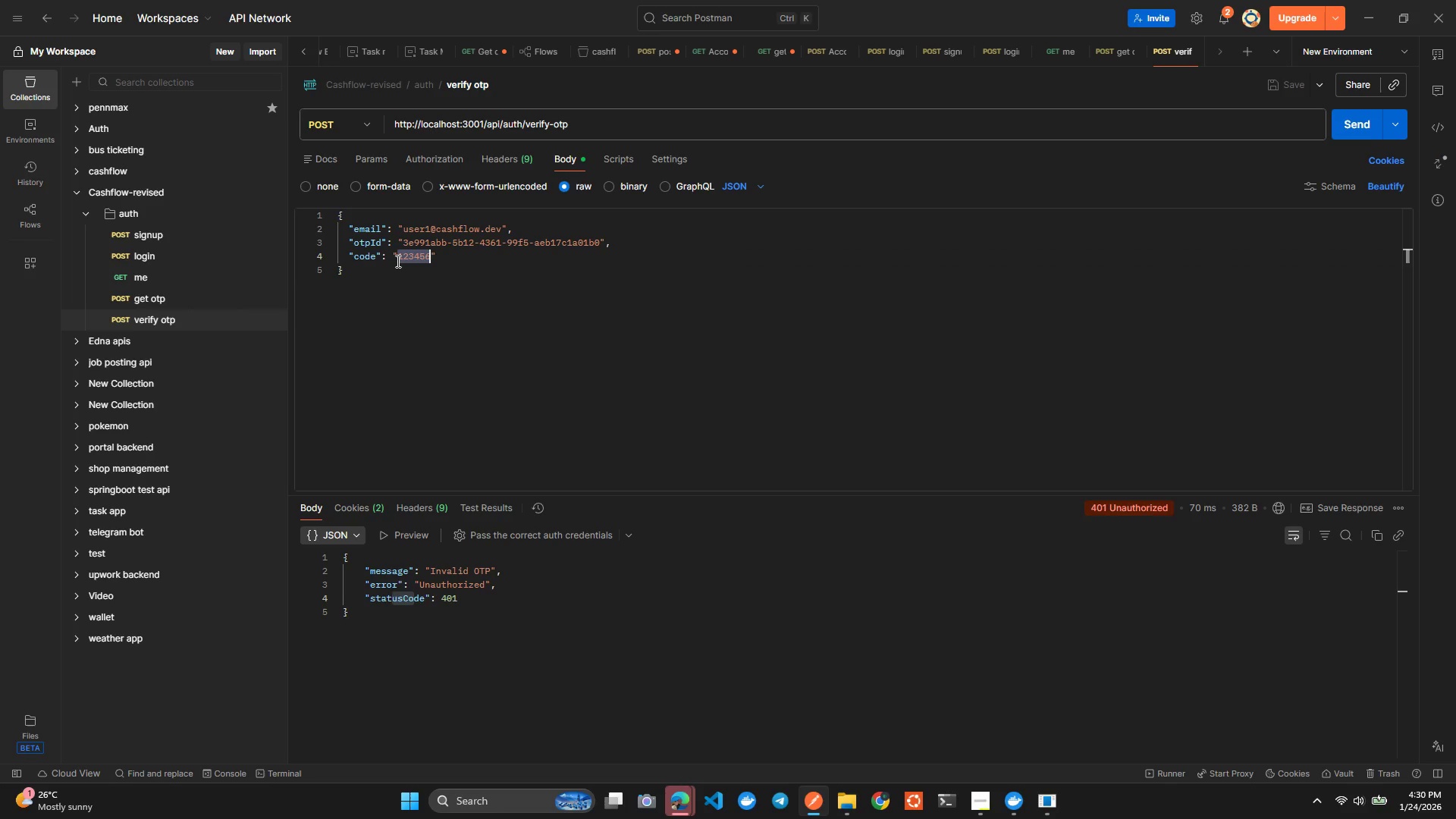 
key(Control+V)
 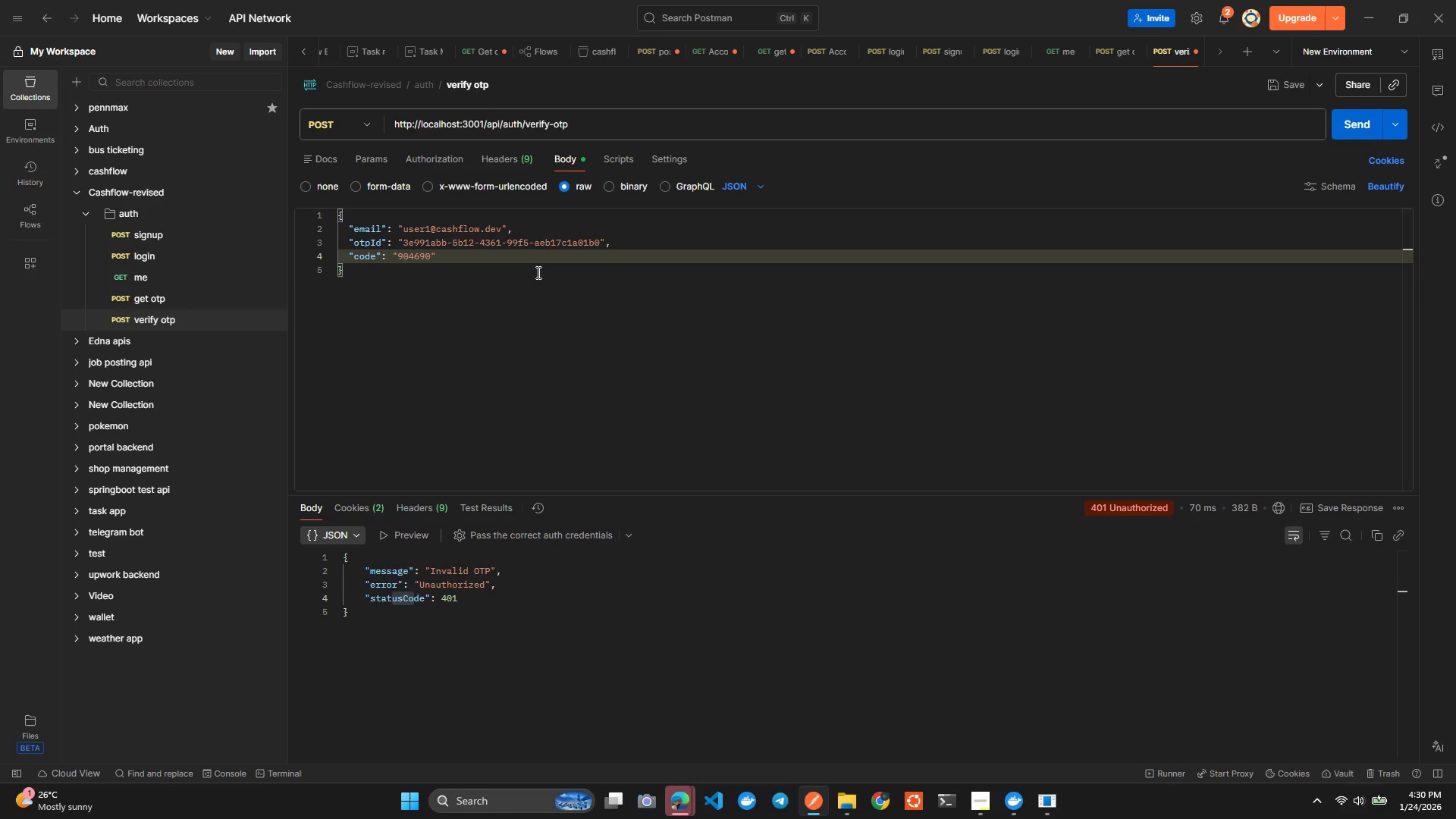 
key(Control+ControlLeft)
 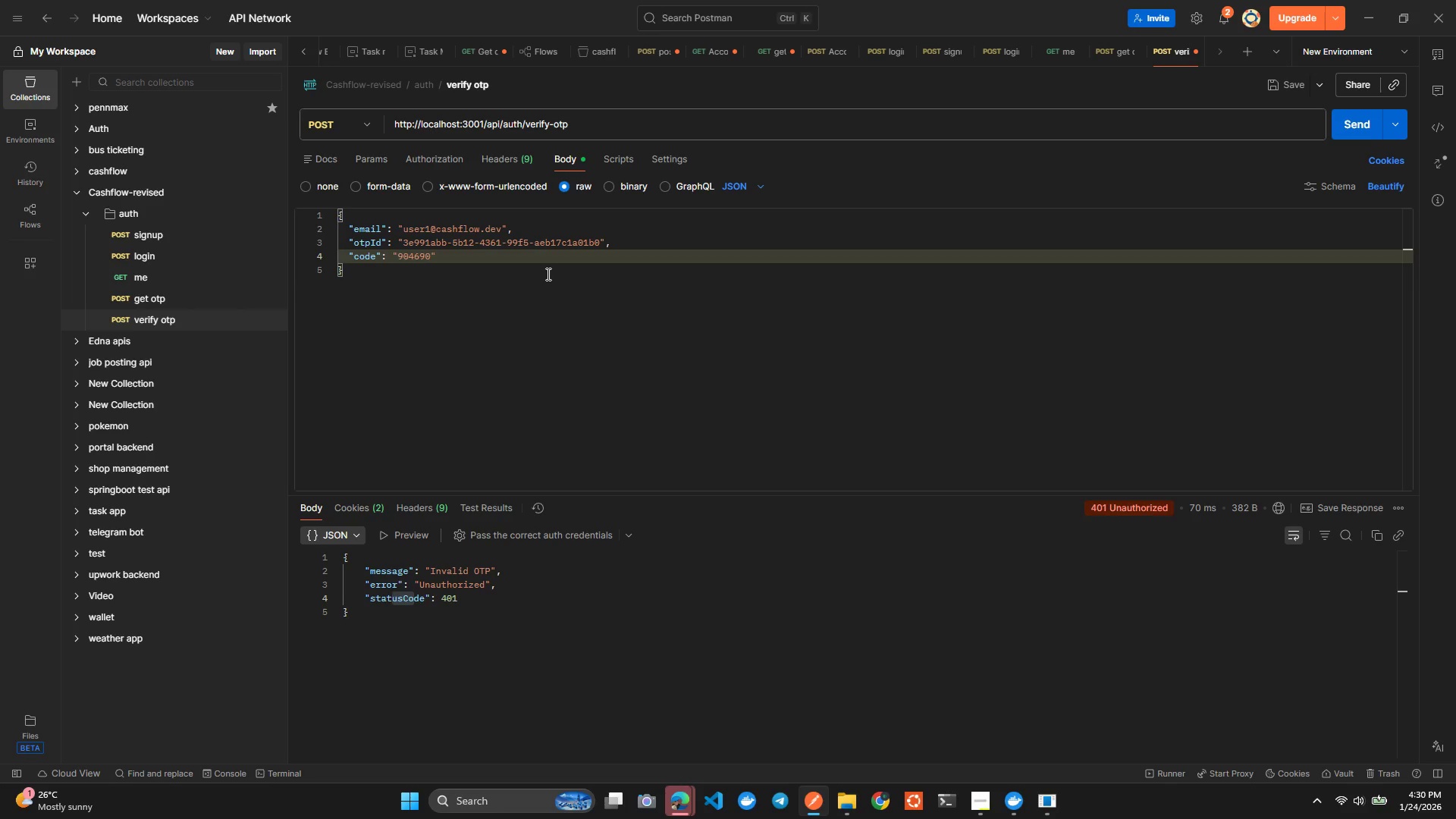 
key(Control+S)
 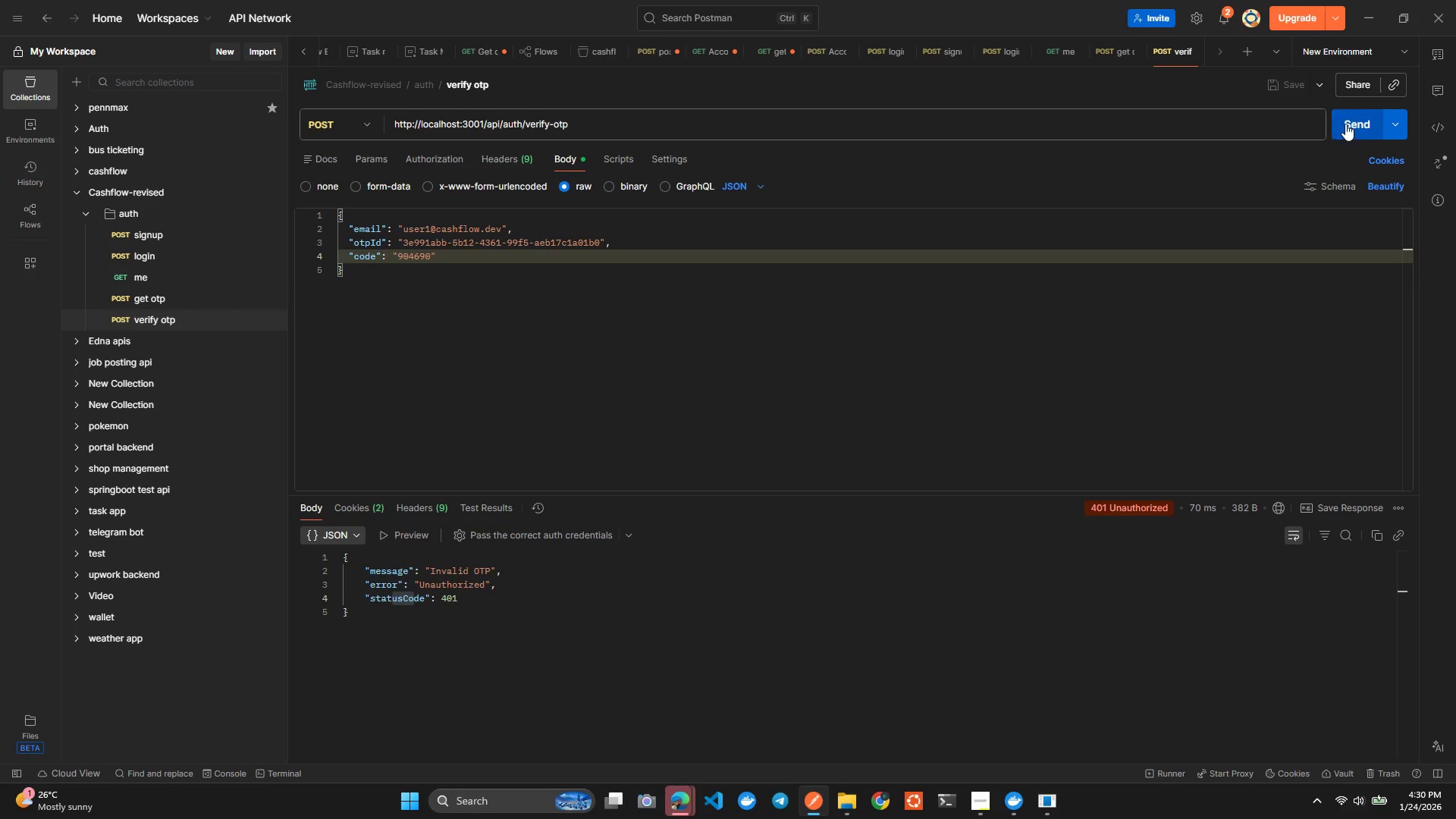 
left_click([1351, 118])
 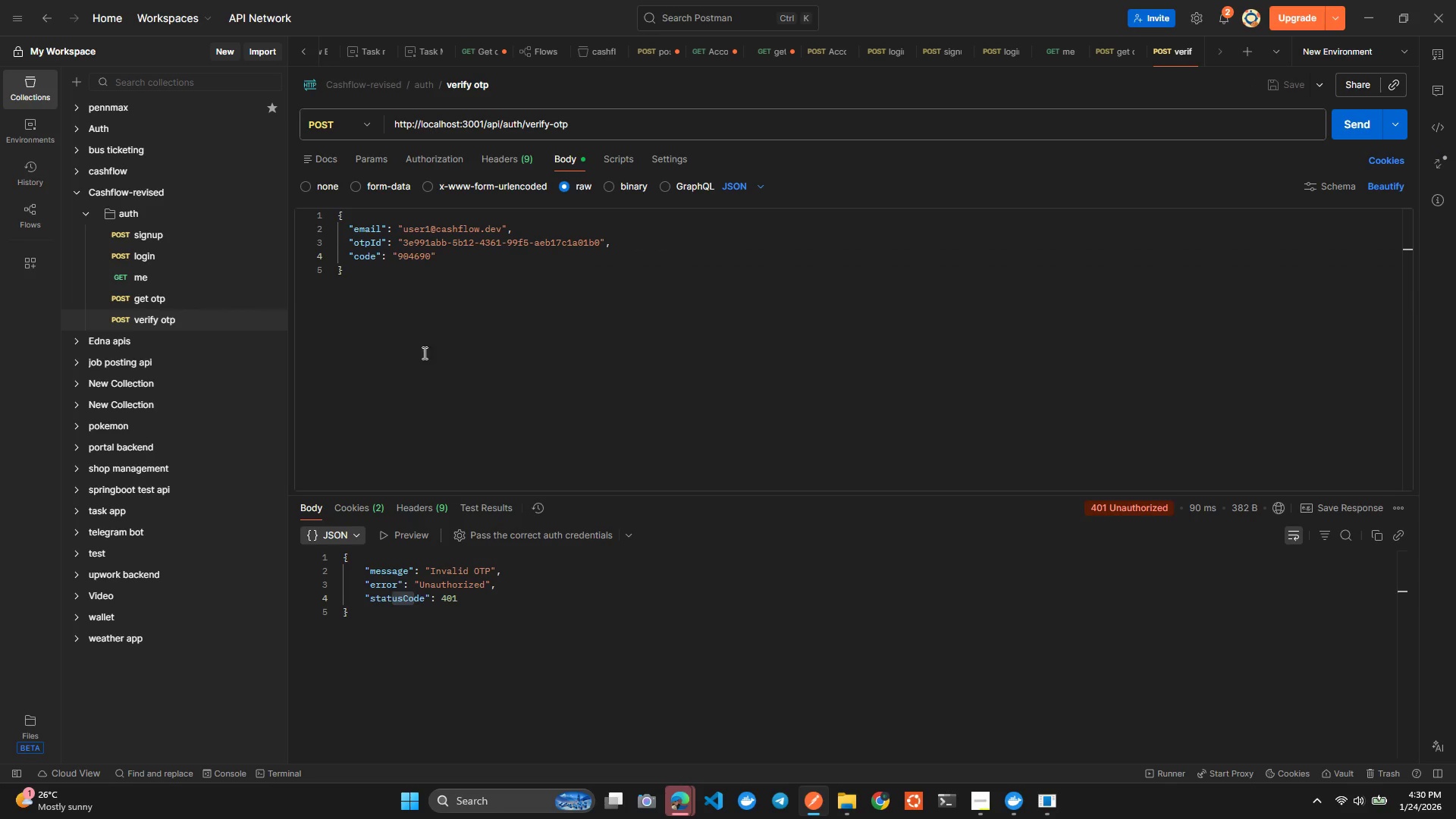 
left_click([441, 259])
 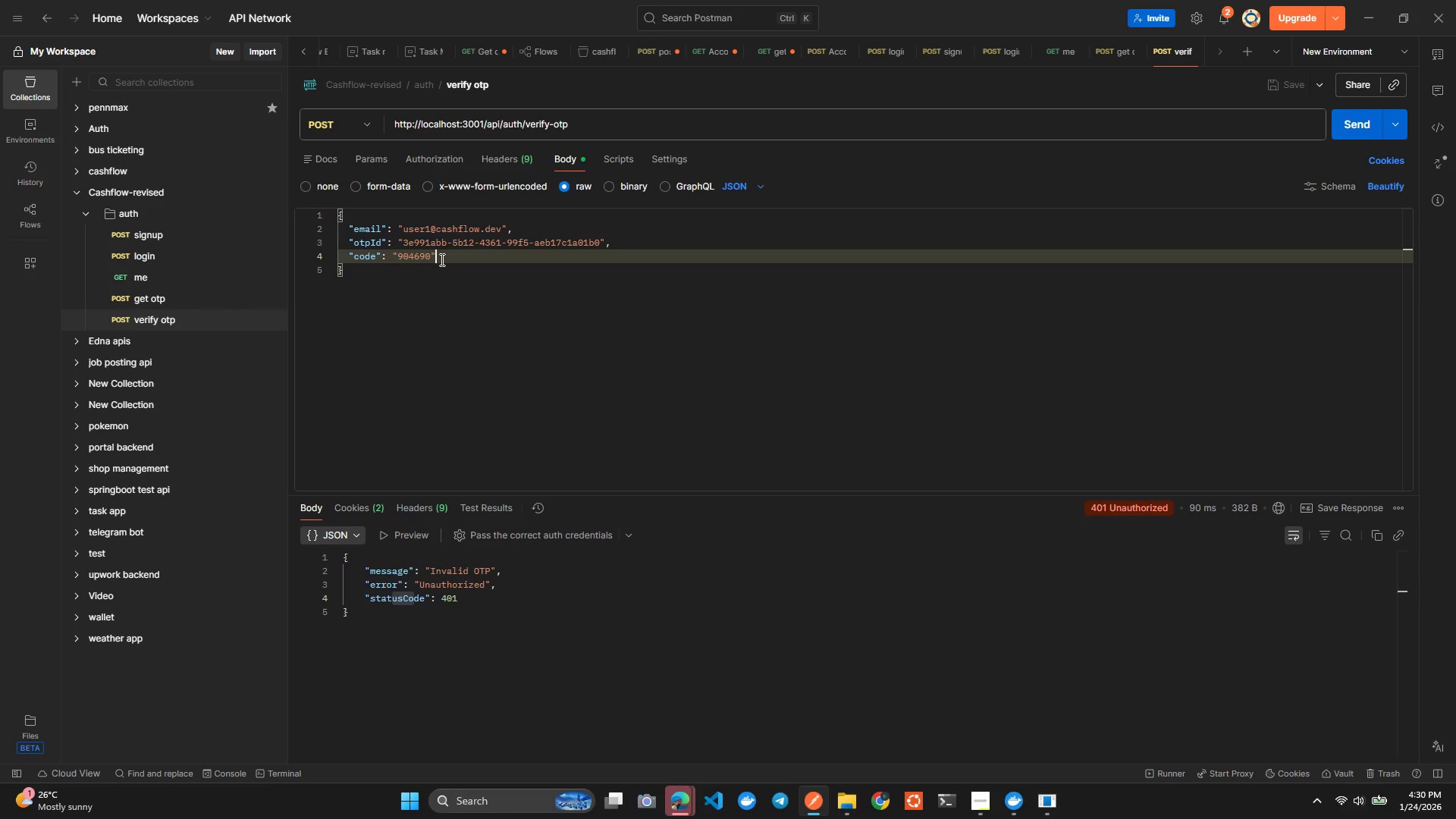 
key(Alt+AltLeft)
 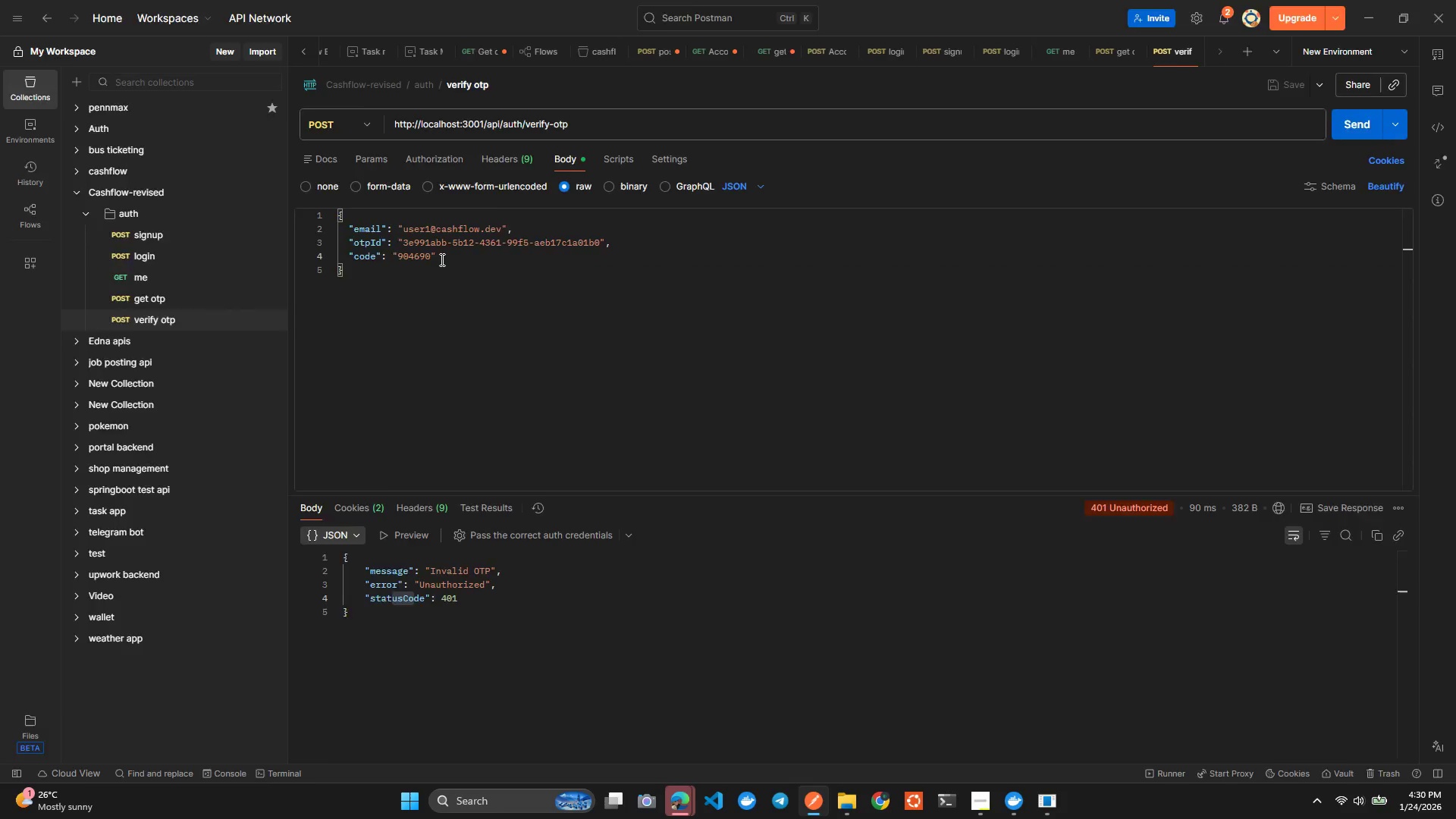 
key(Alt+Tab)
 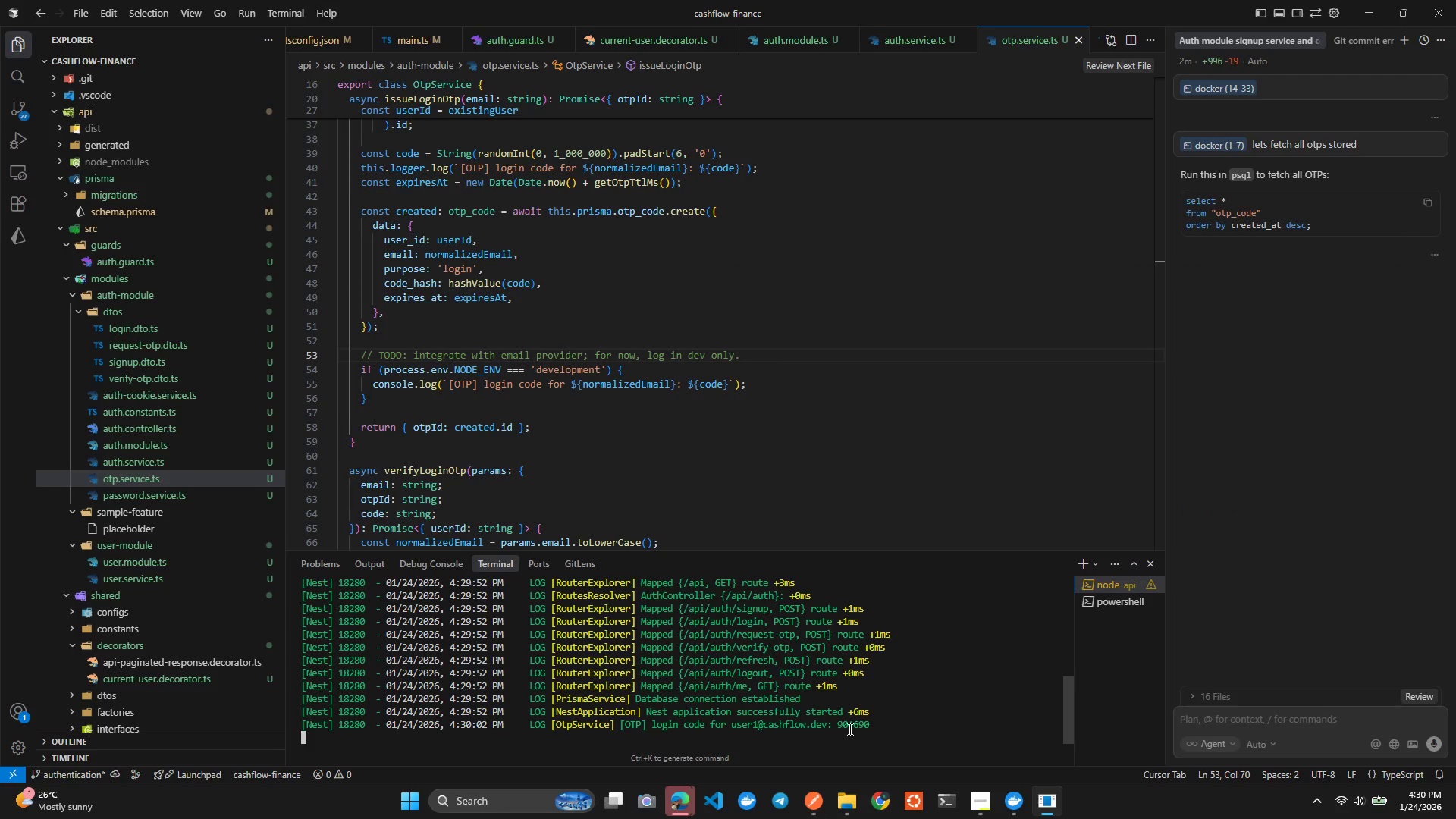 
left_click_drag(start_coordinate=[839, 724], to_coordinate=[867, 722])
 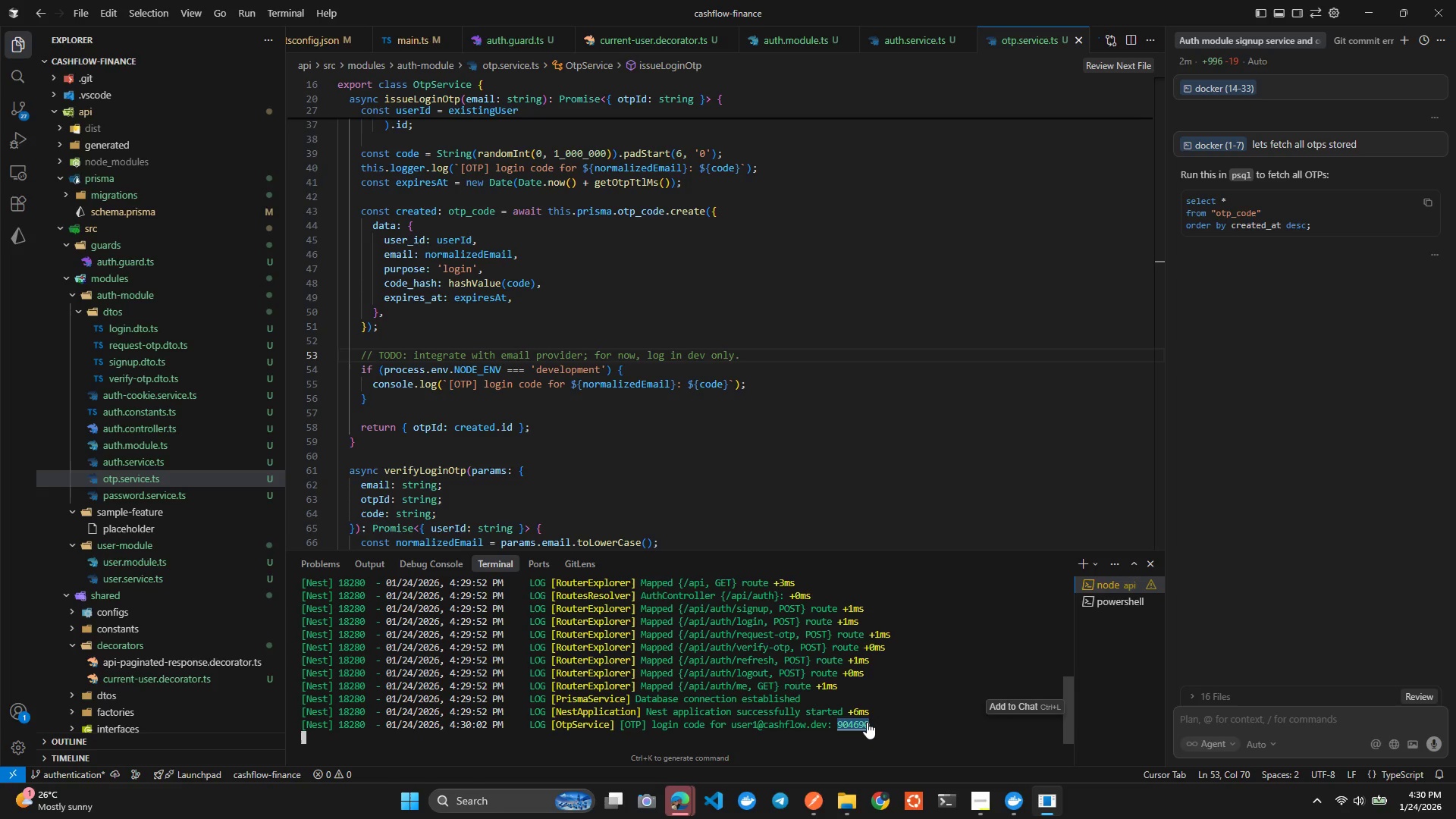 
key(Control+C)
 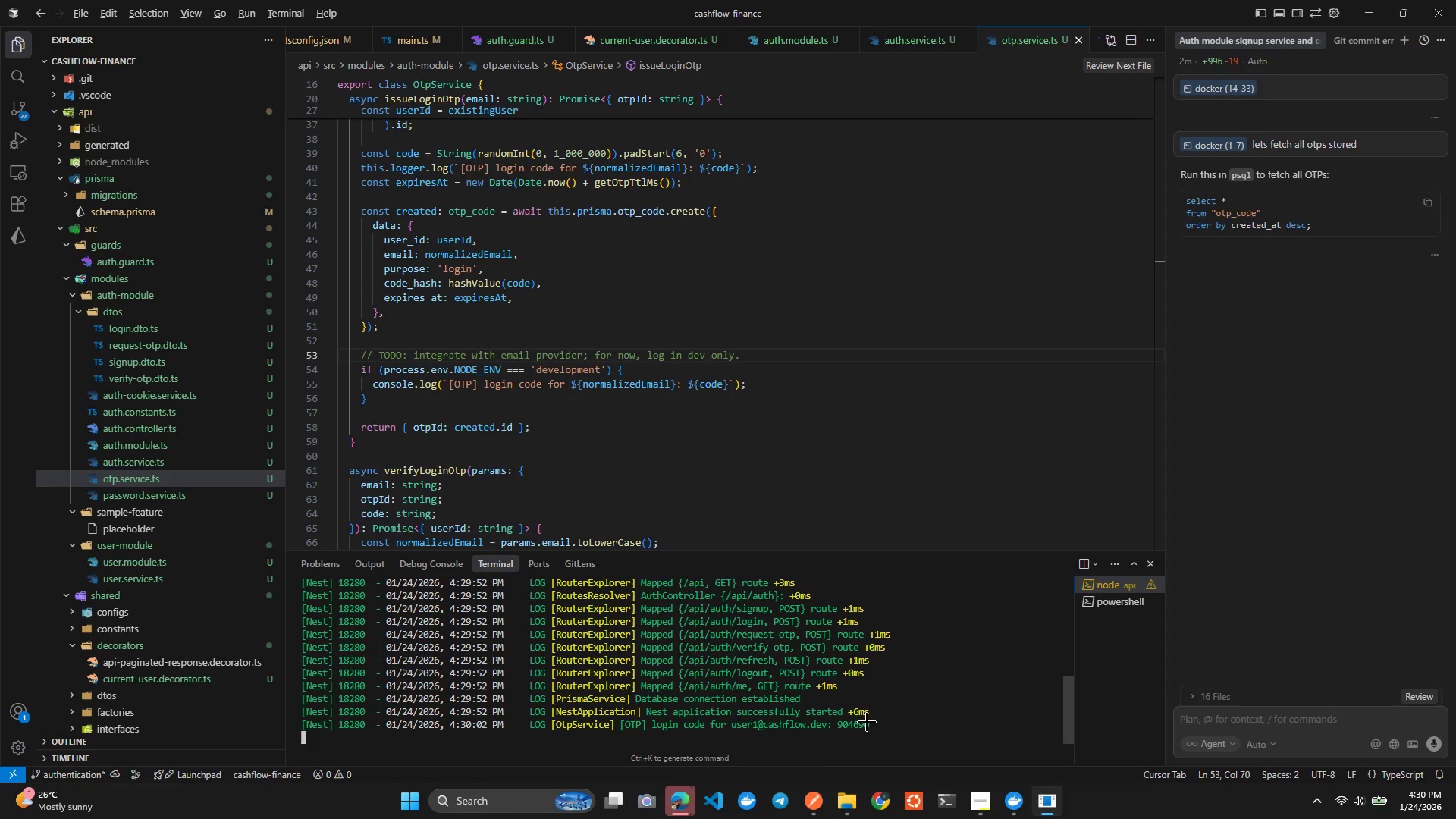 
key(Alt+AltLeft)
 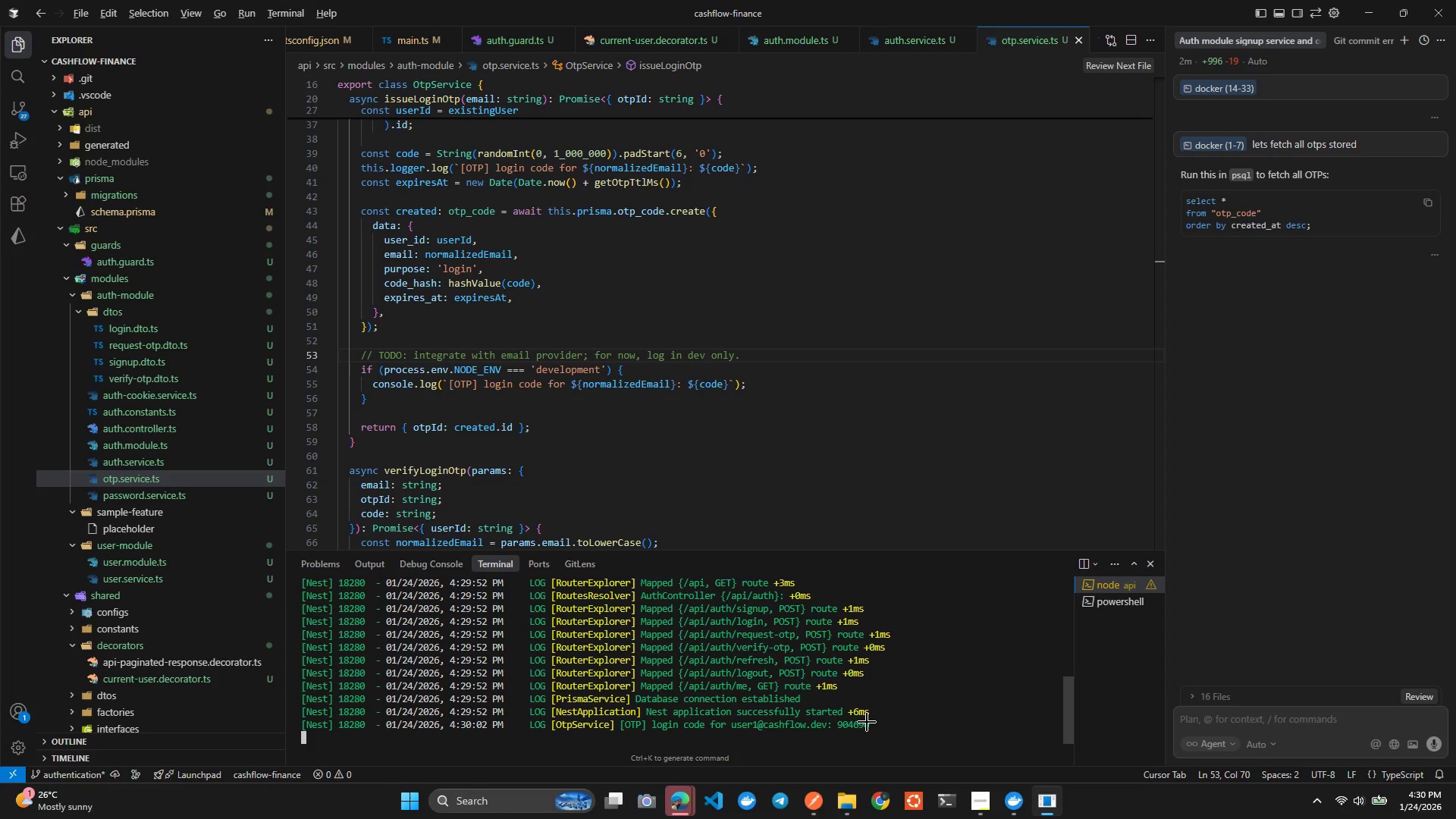 
key(Alt+Tab)
 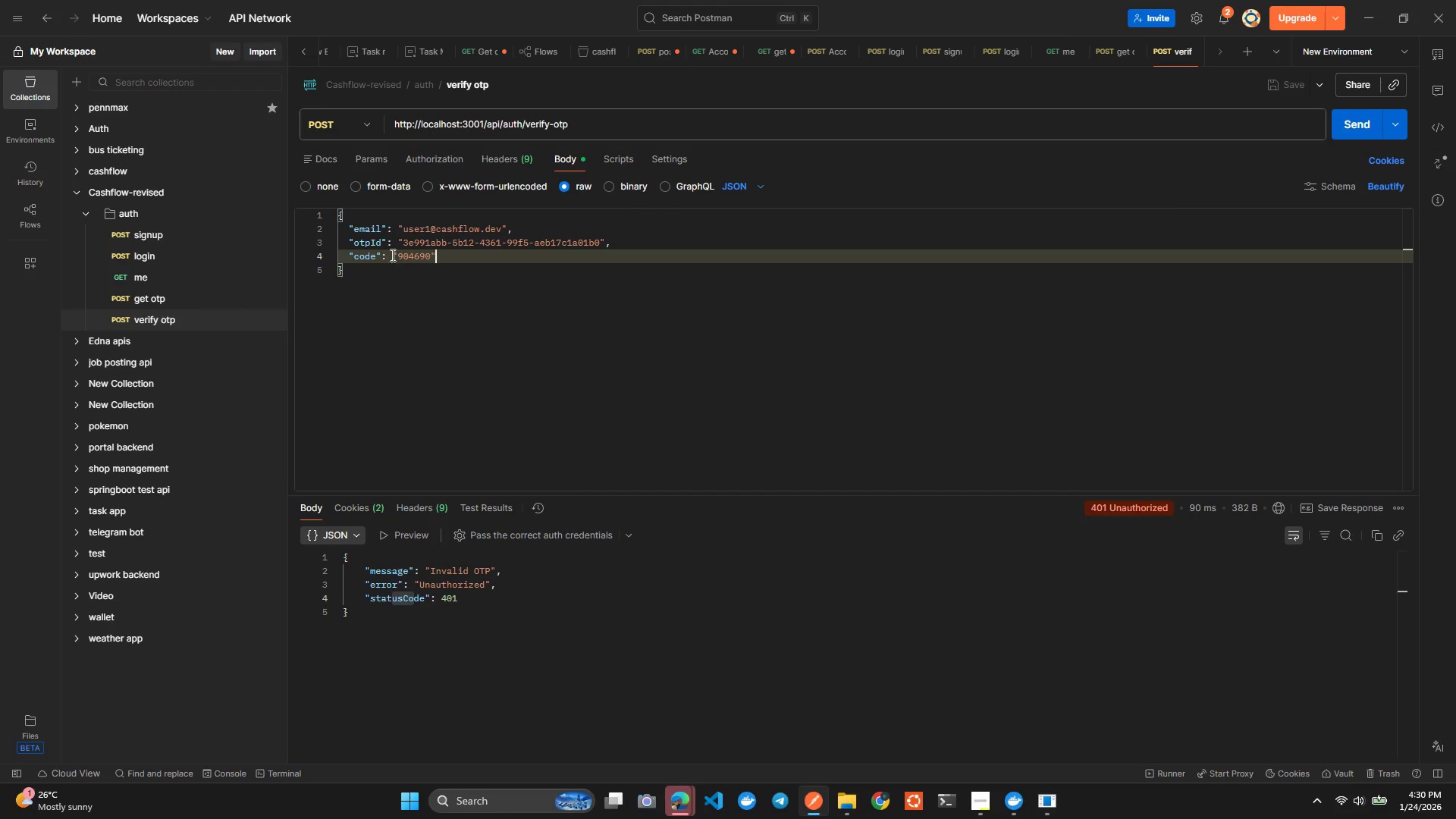 
left_click([396, 252])
 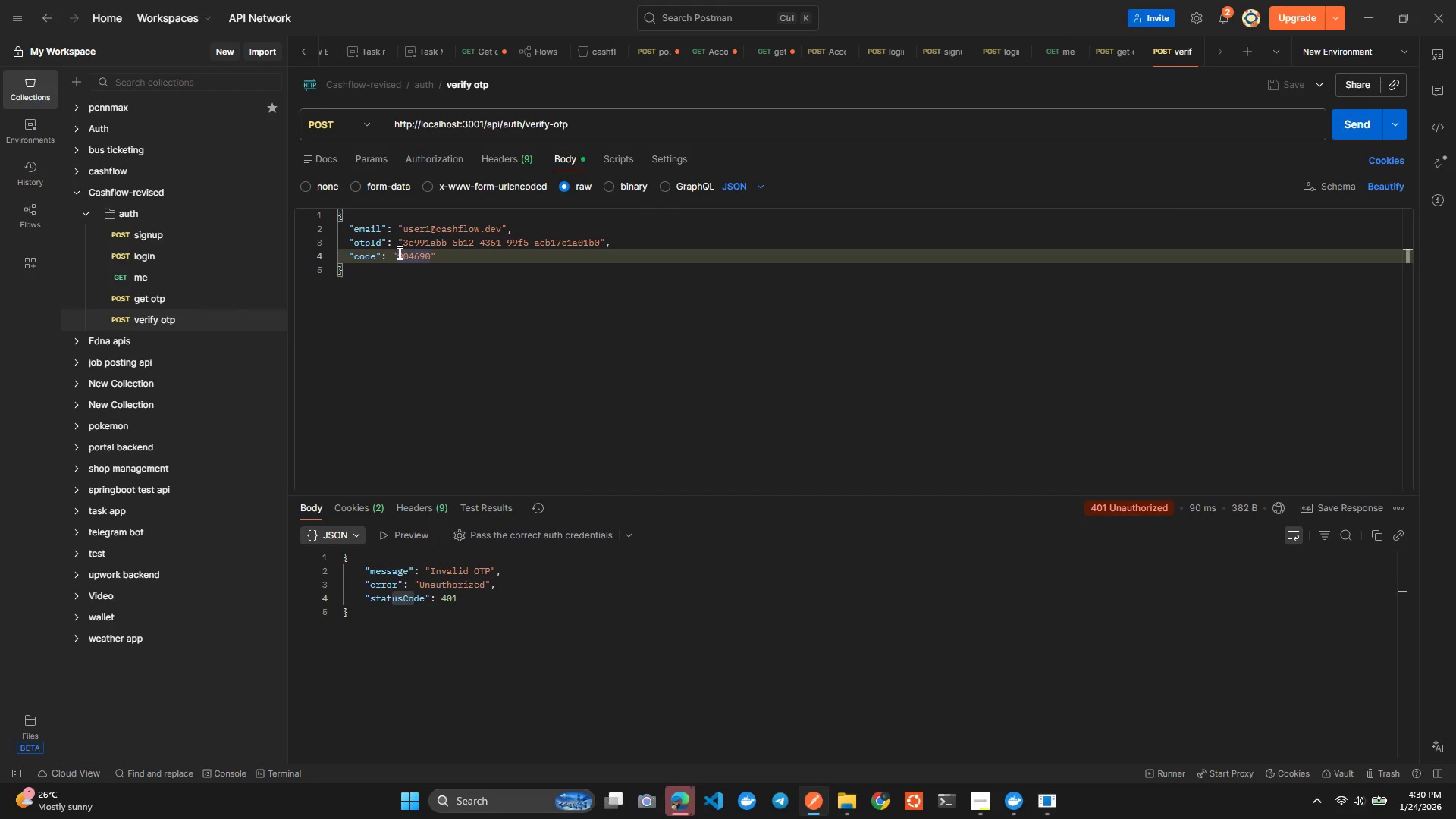 
left_click_drag(start_coordinate=[398, 253], to_coordinate=[431, 252])
 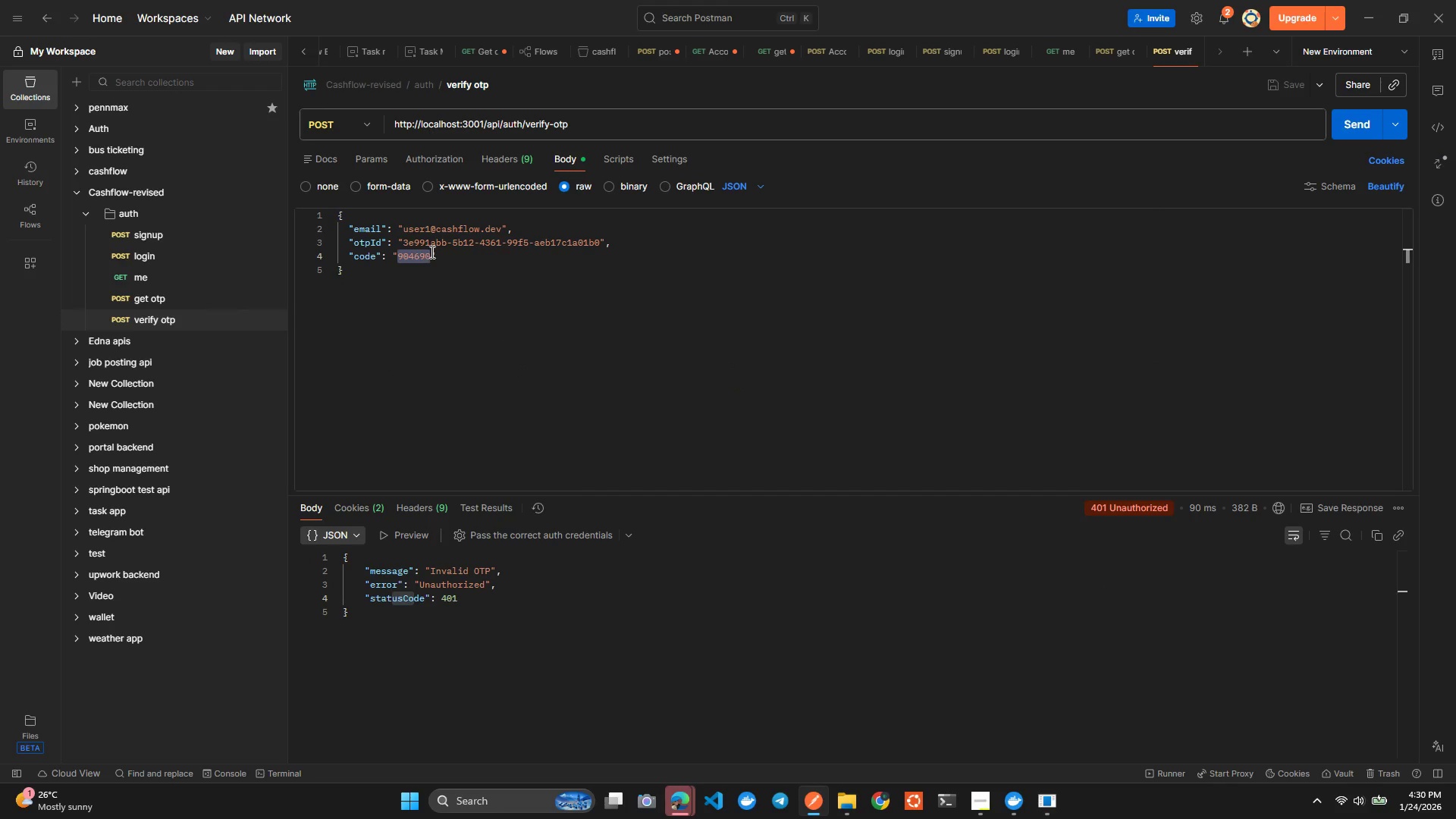 
key(Control+V)
 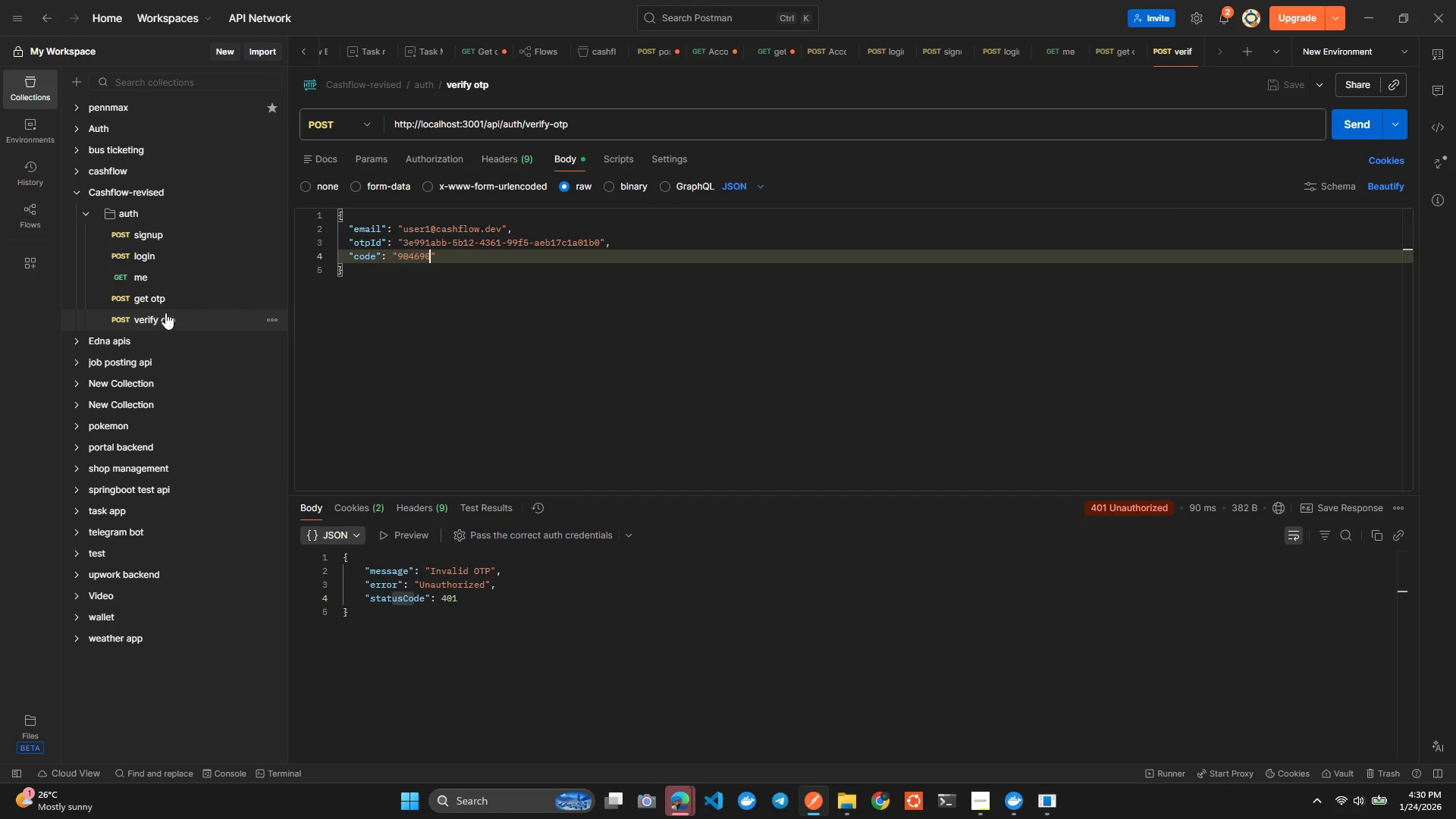 
left_click([162, 300])
 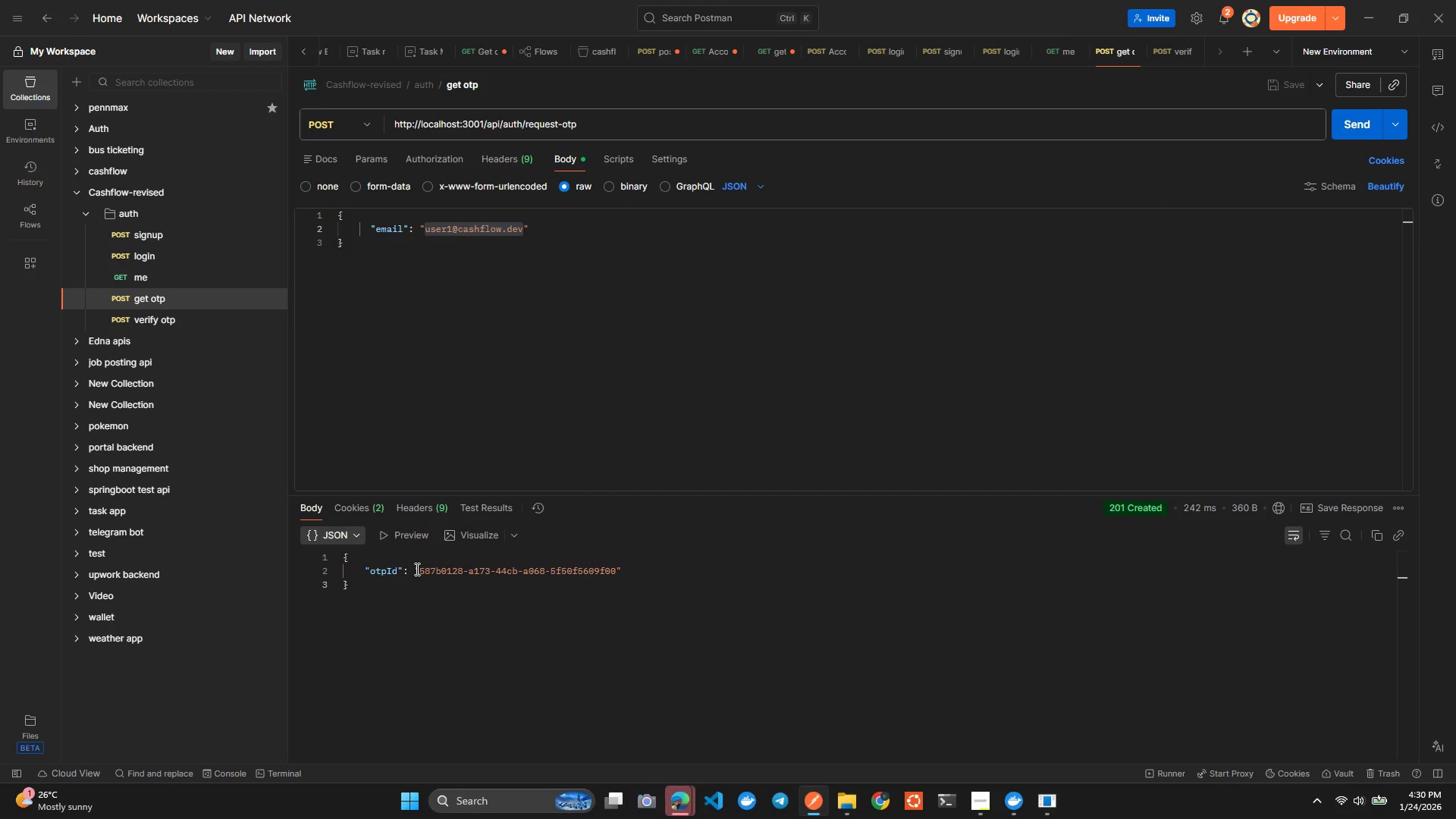 
left_click_drag(start_coordinate=[418, 573], to_coordinate=[614, 566])
 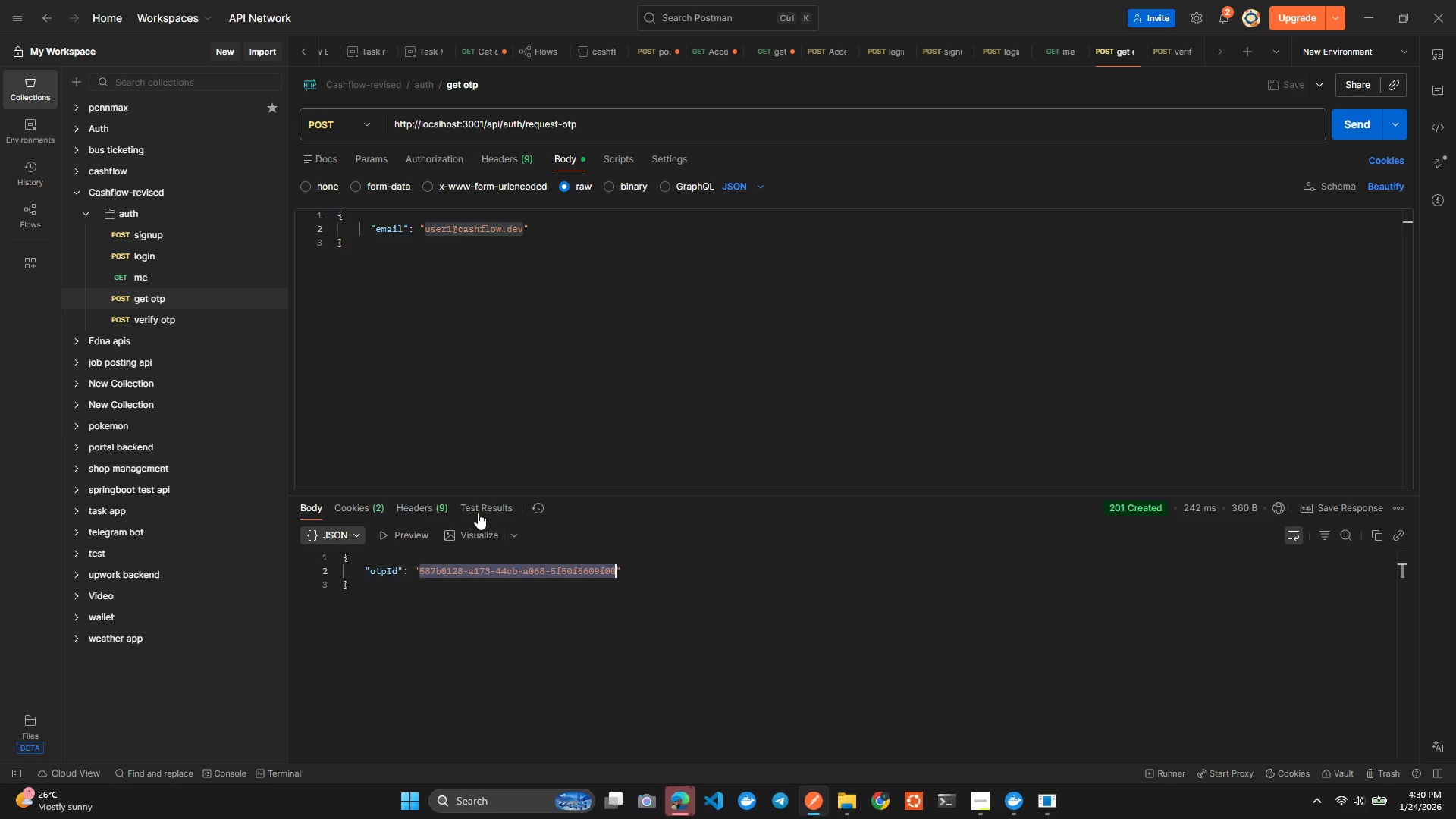 
key(Control+C)
 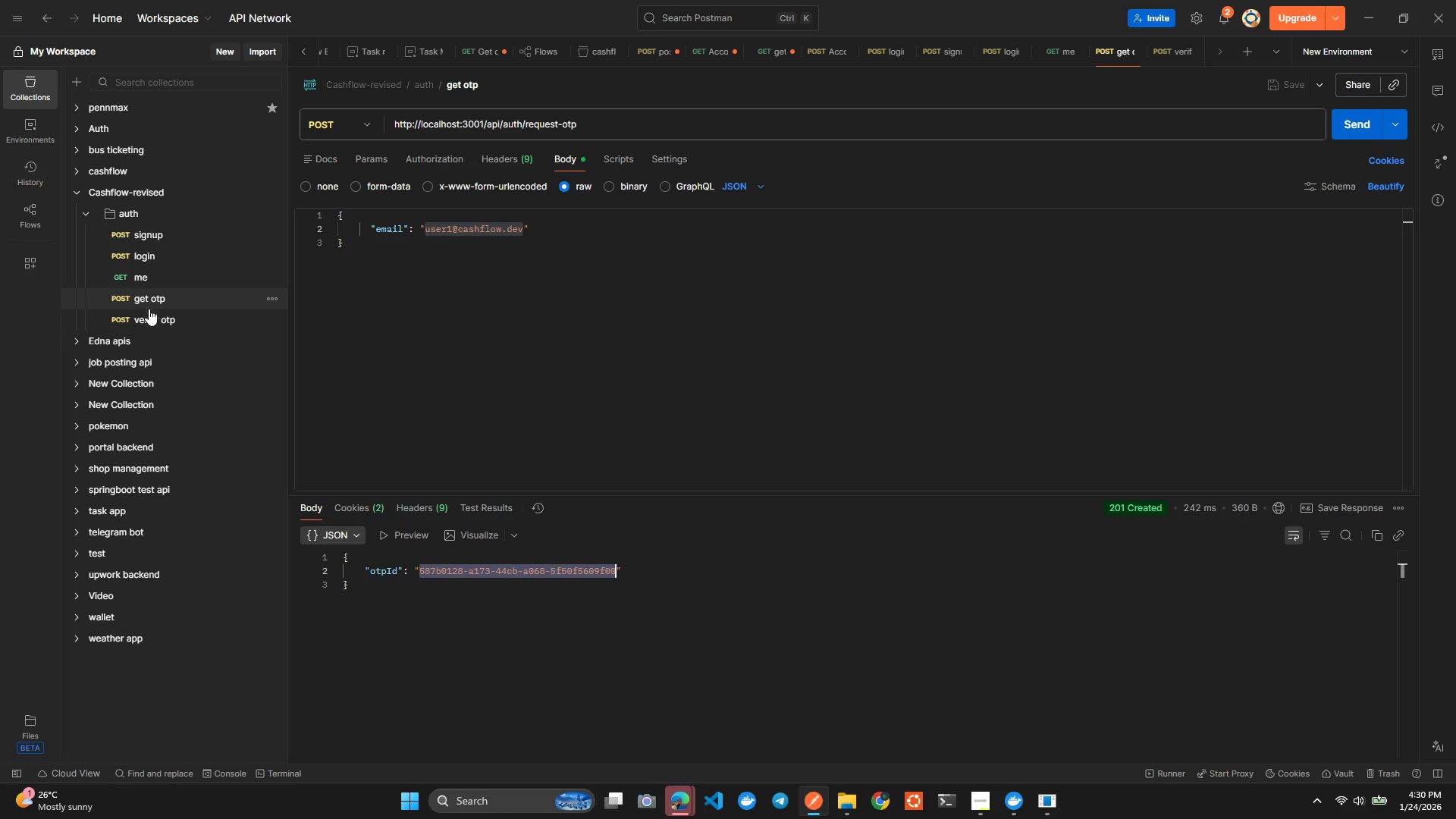 
left_click([151, 316])
 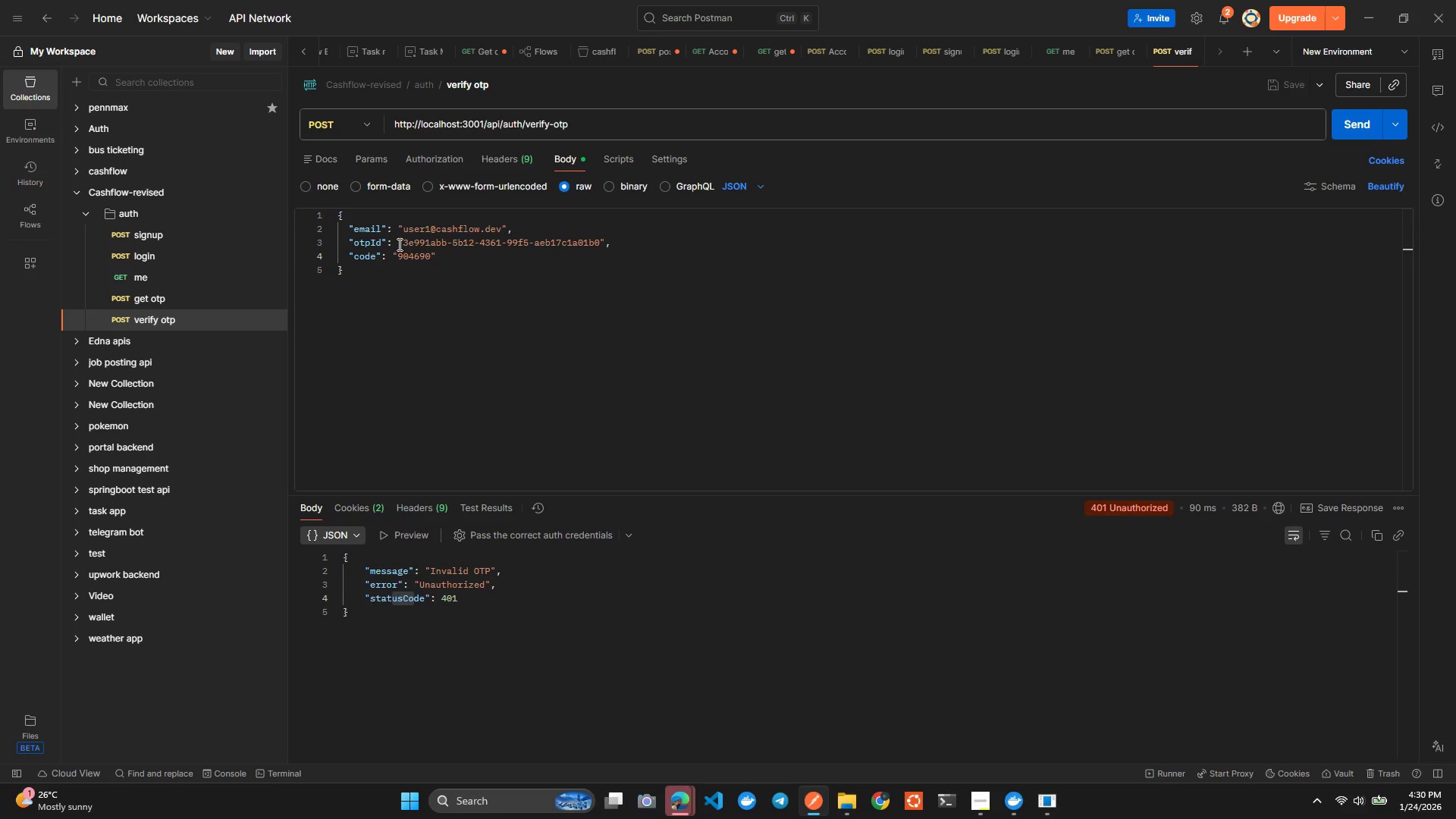 
left_click_drag(start_coordinate=[402, 244], to_coordinate=[598, 244])
 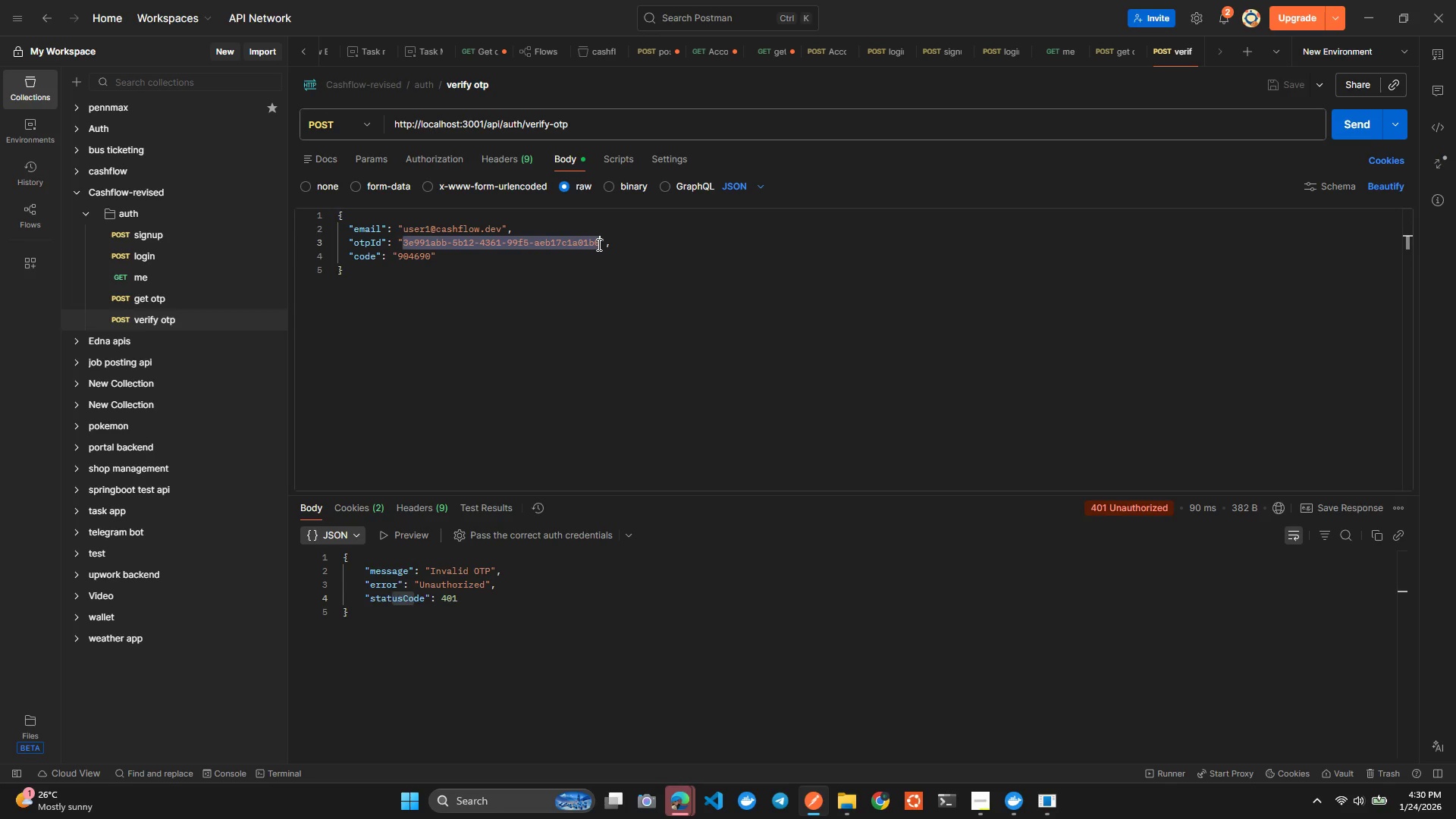 
key(Control+ControlLeft)
 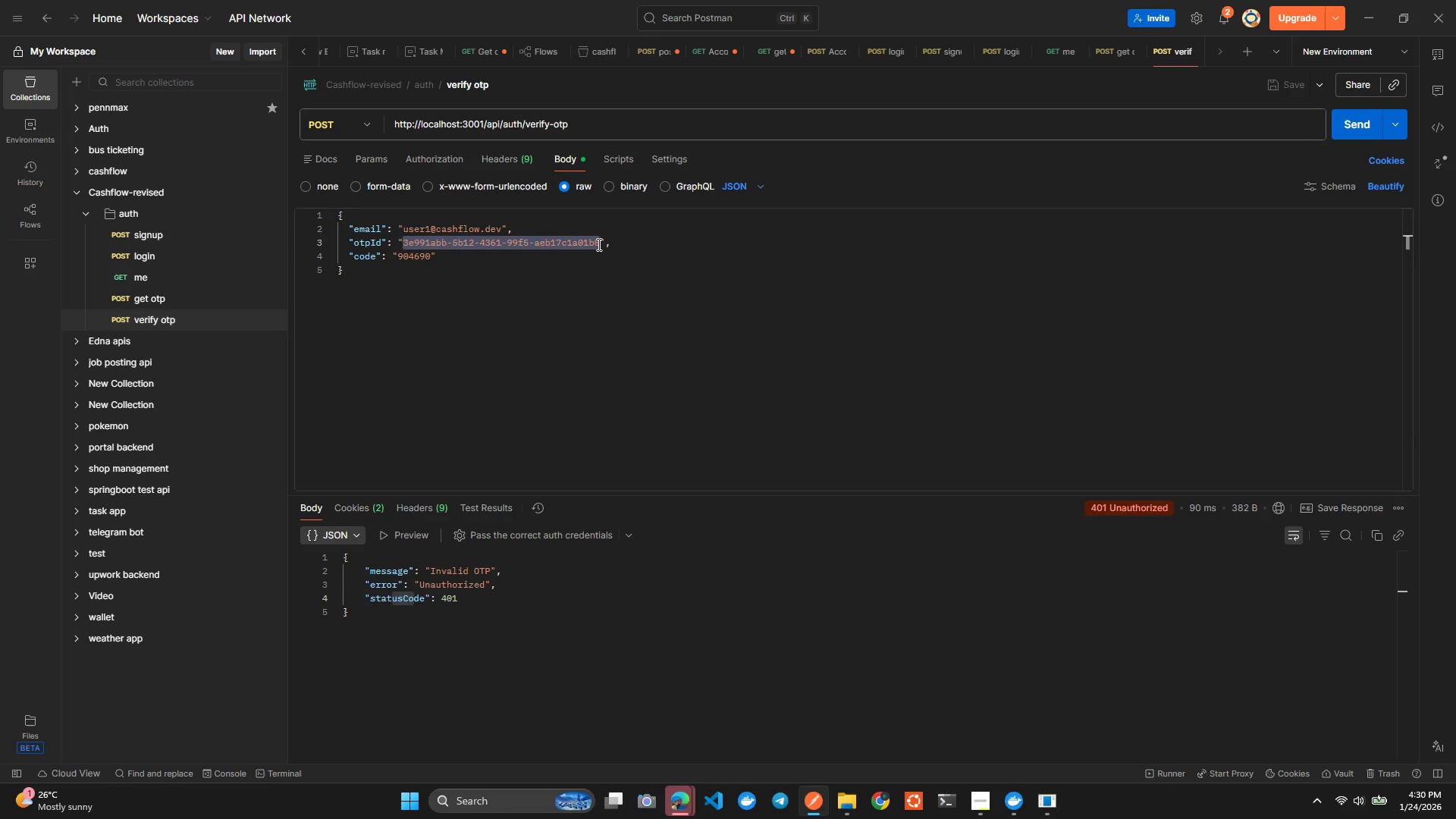 
key(Control+V)
 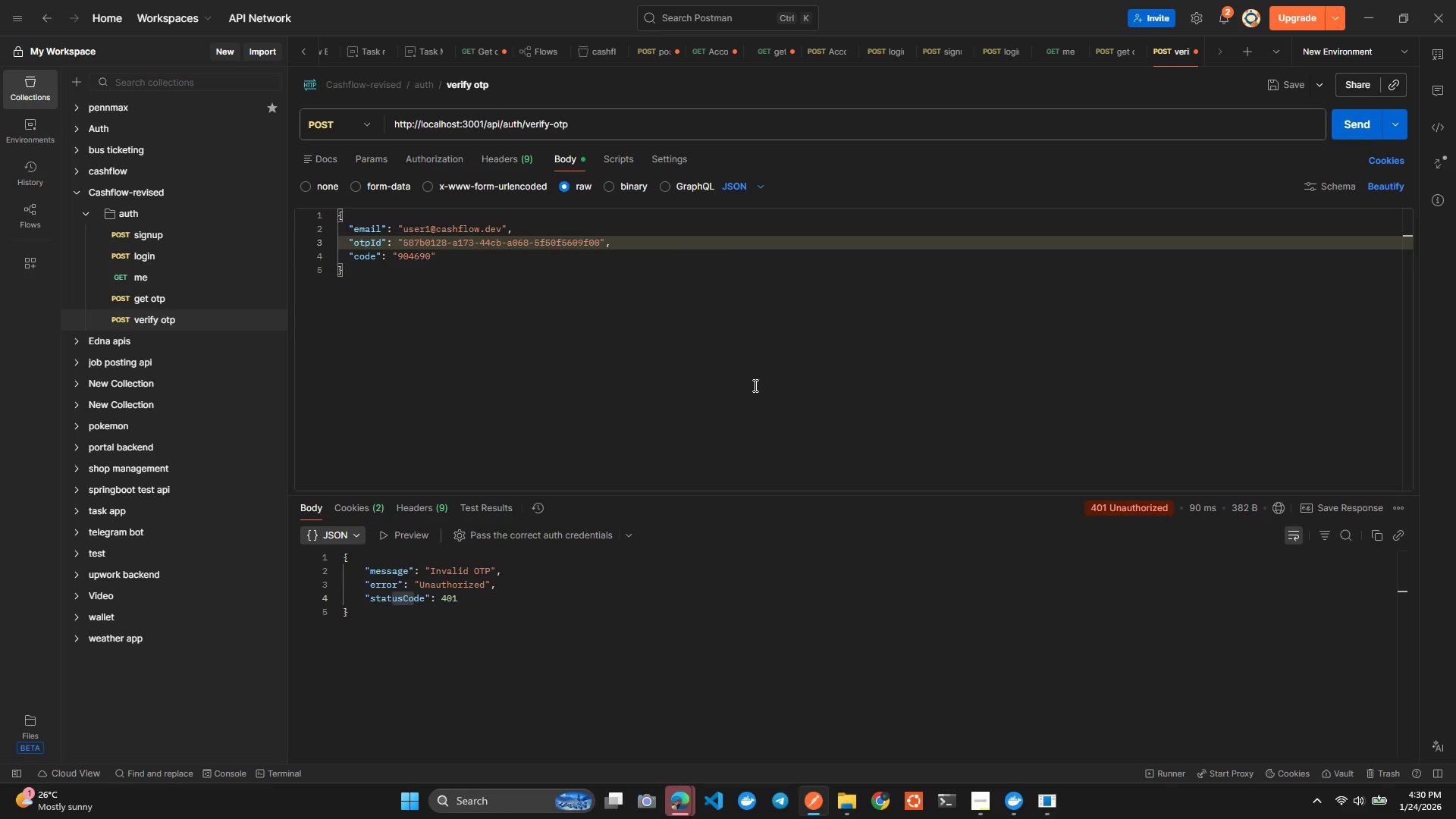 
key(Alt+AltLeft)
 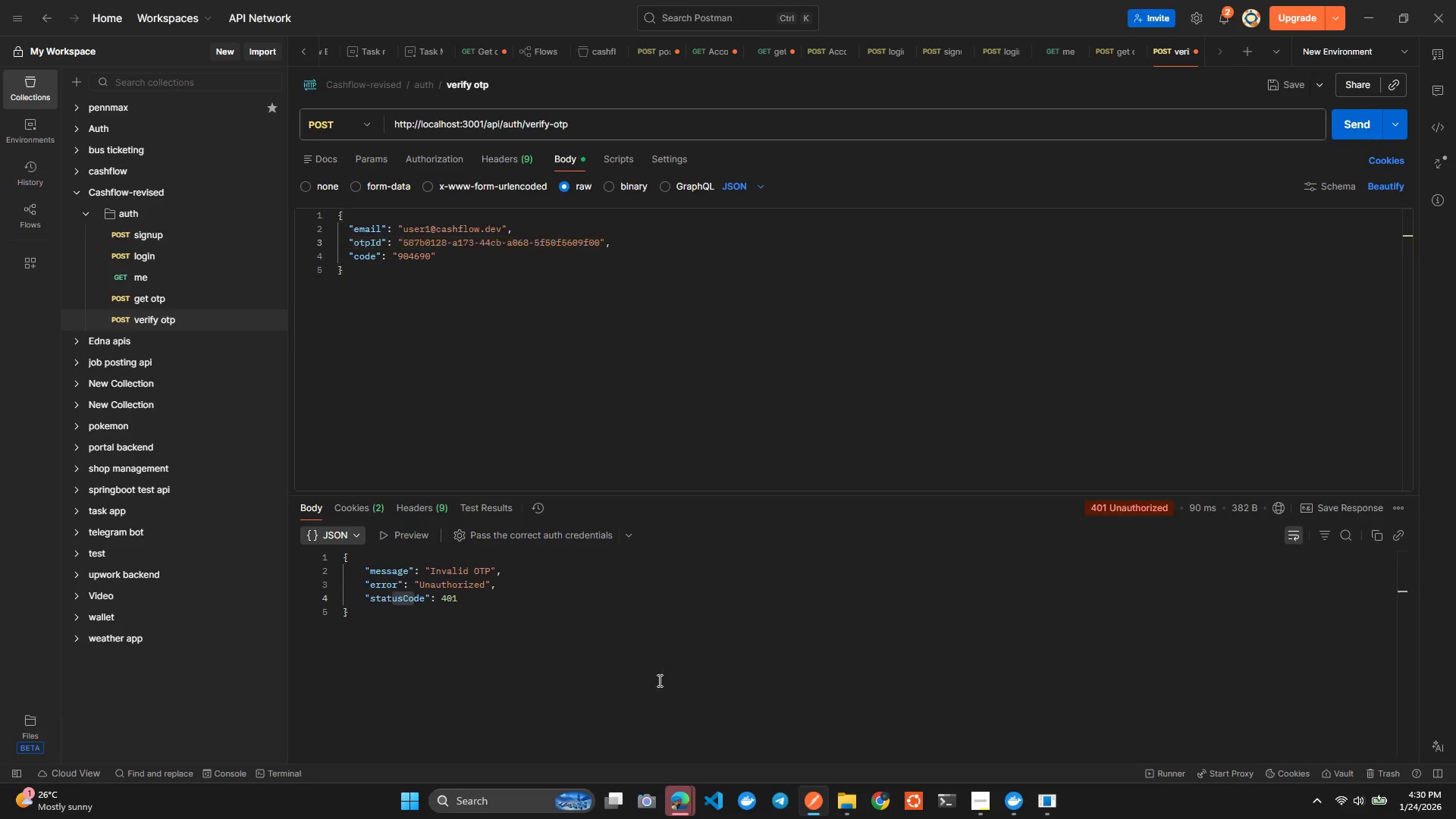 
key(Alt+Tab)
 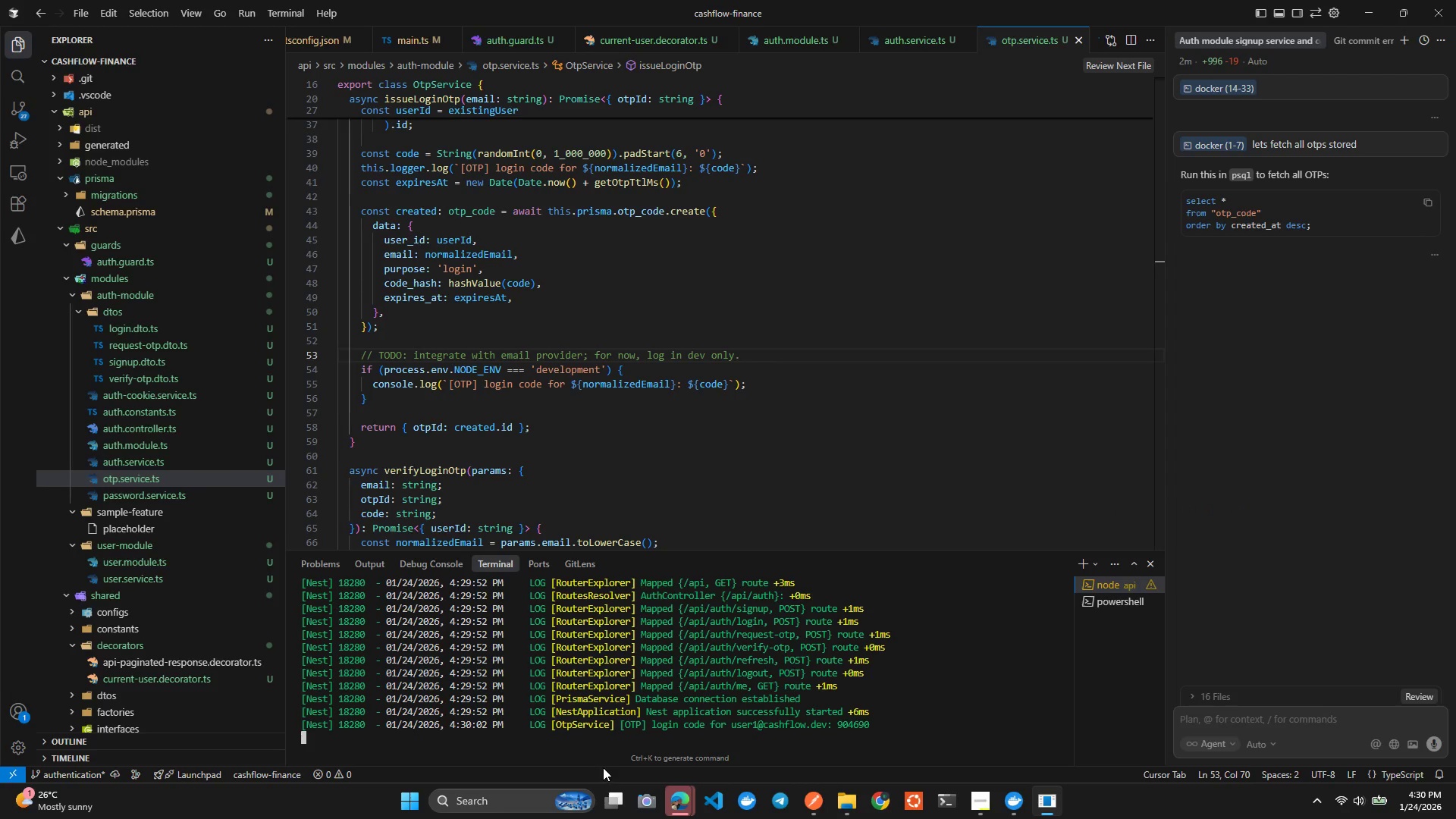 
key(Alt+AltLeft)
 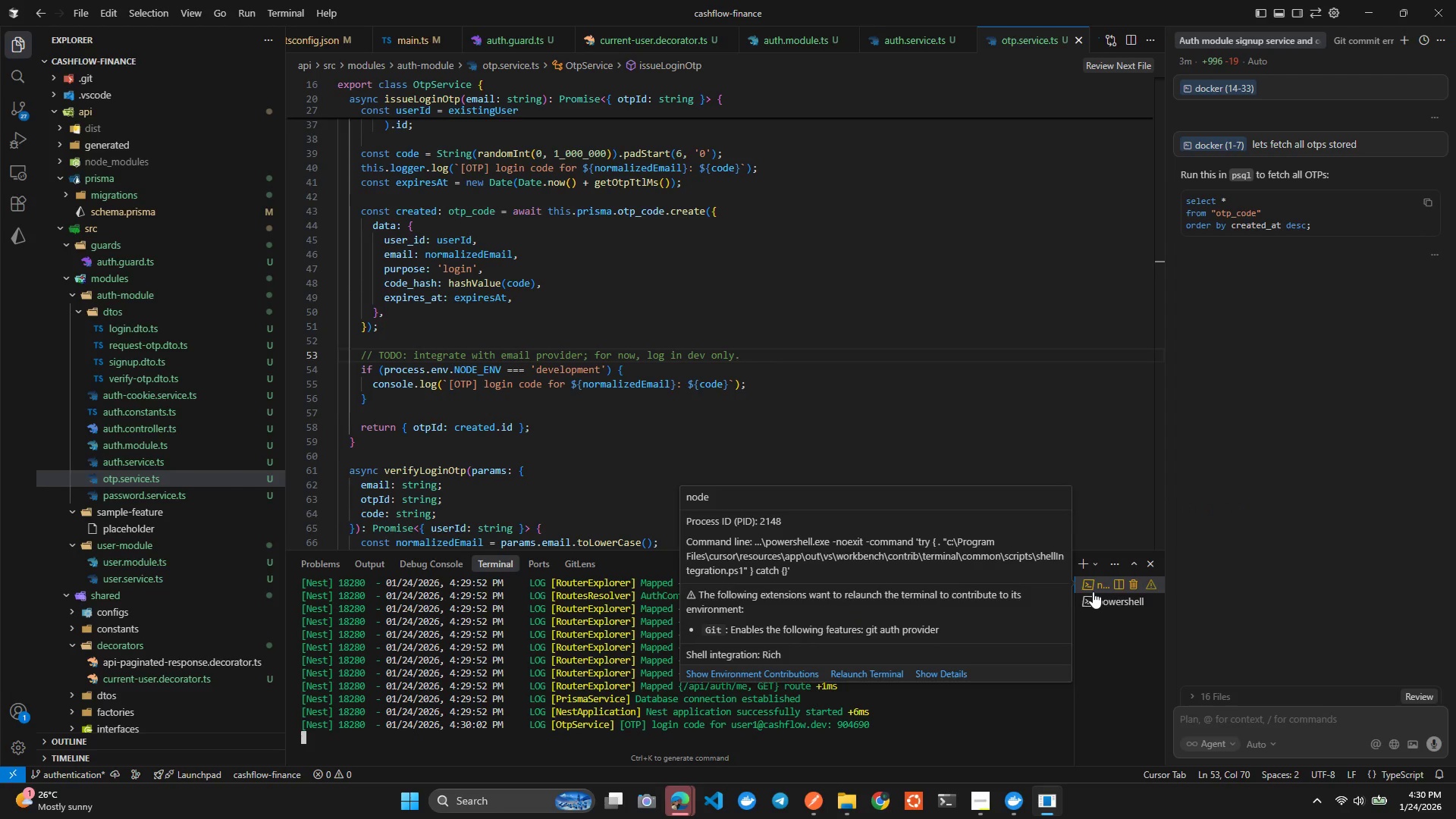 
left_click([1090, 597])
 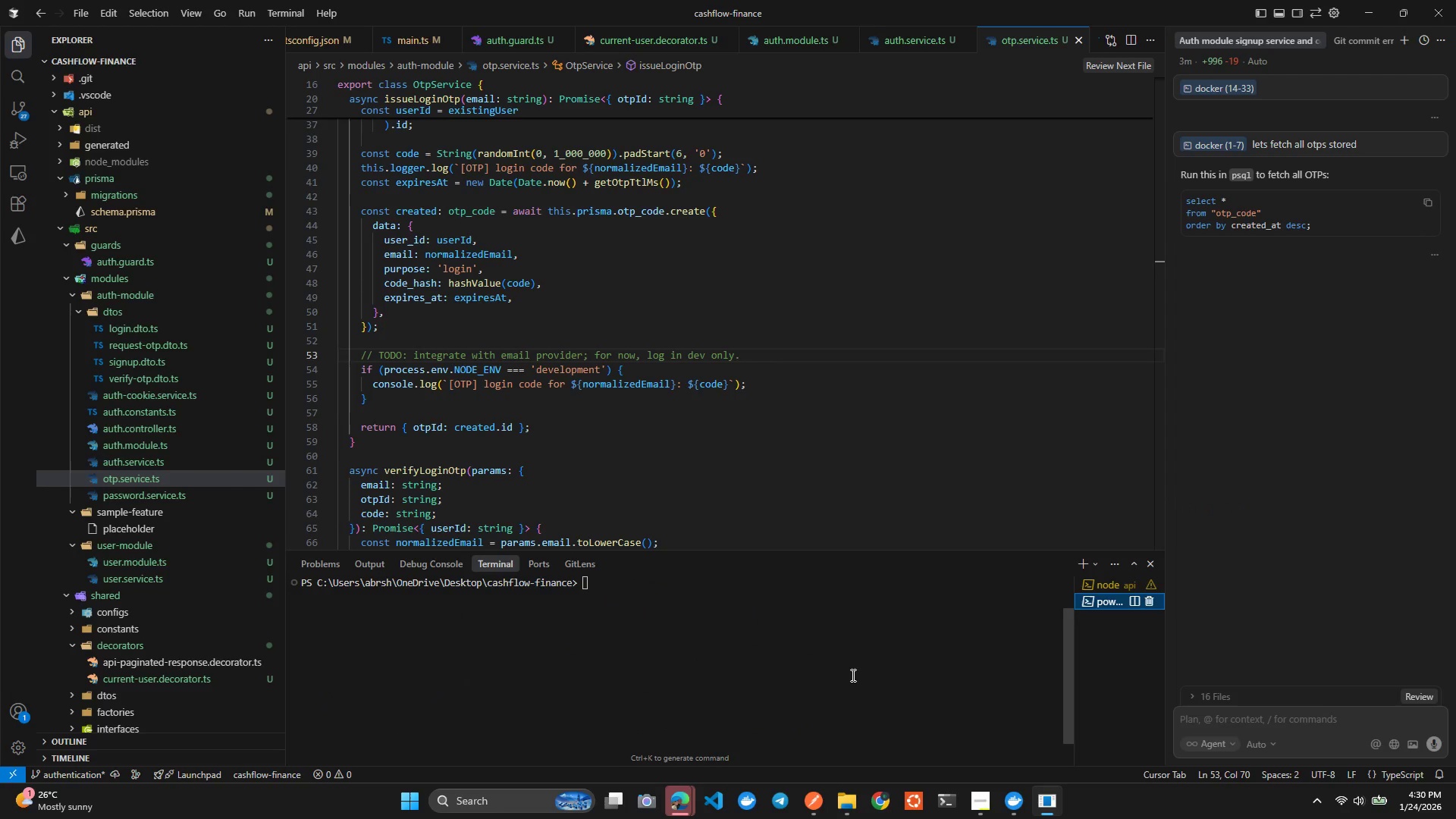 
left_click([852, 675])
 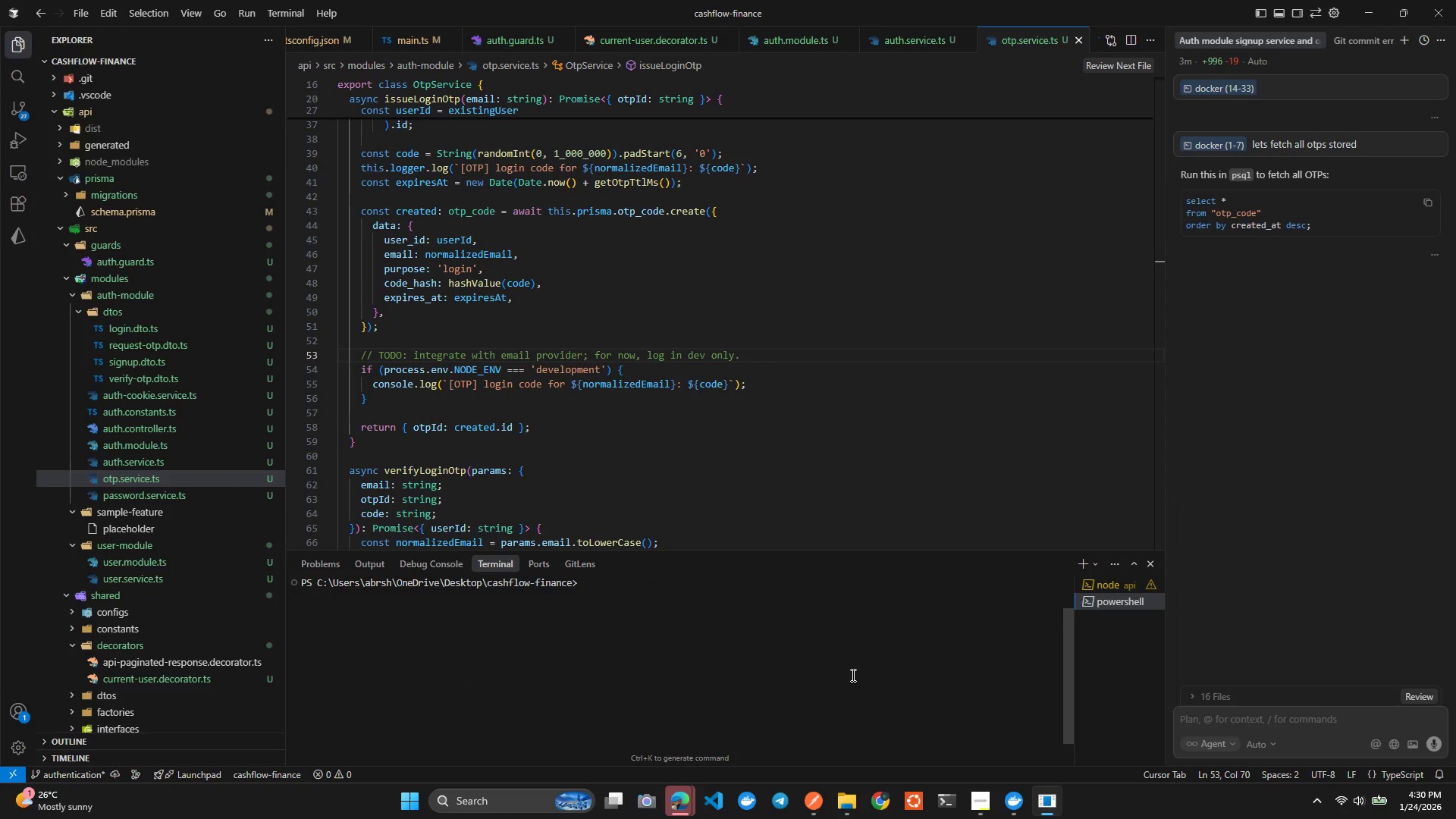 
key(ArrowUp)
 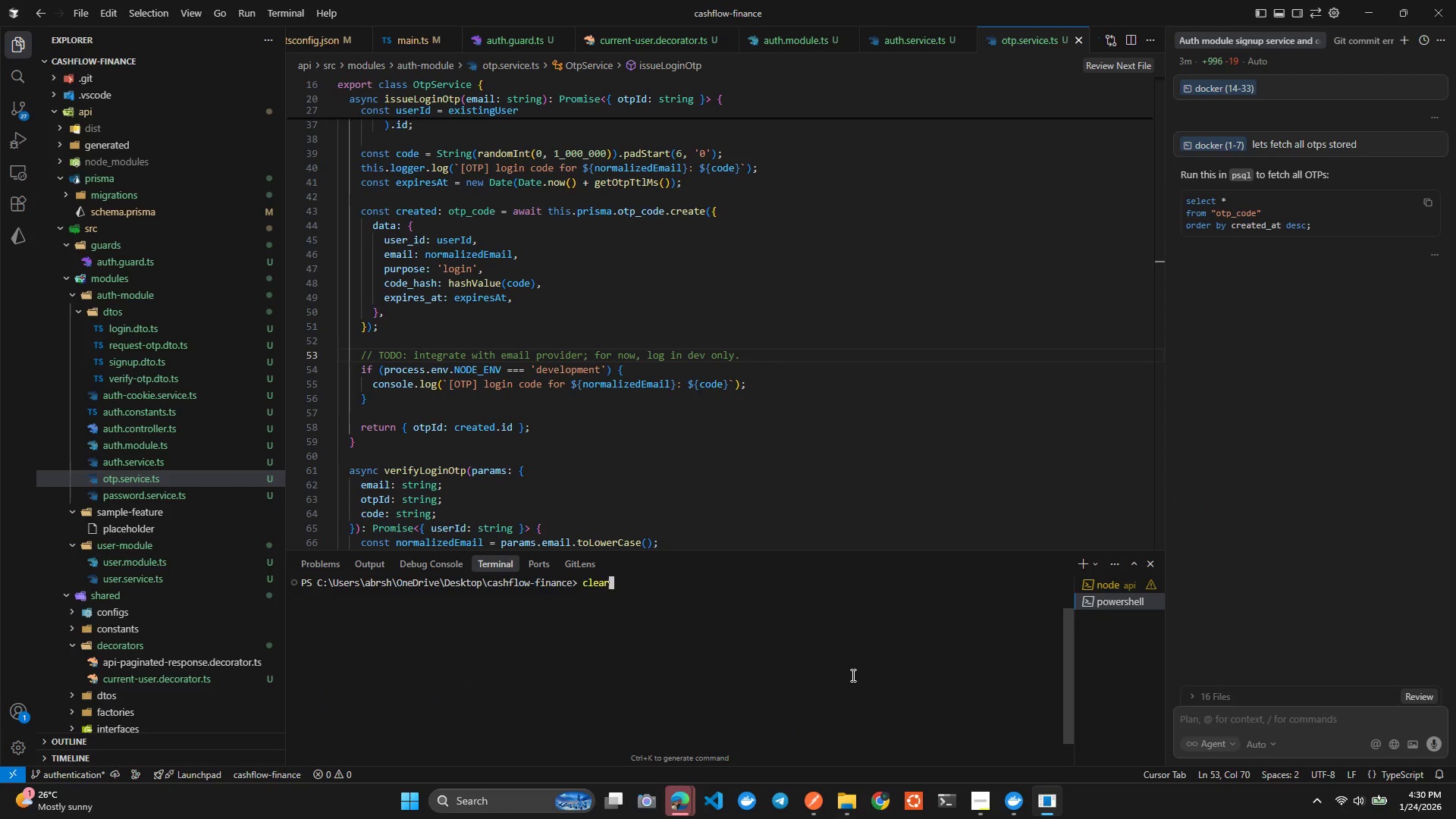 
key(ArrowUp)
 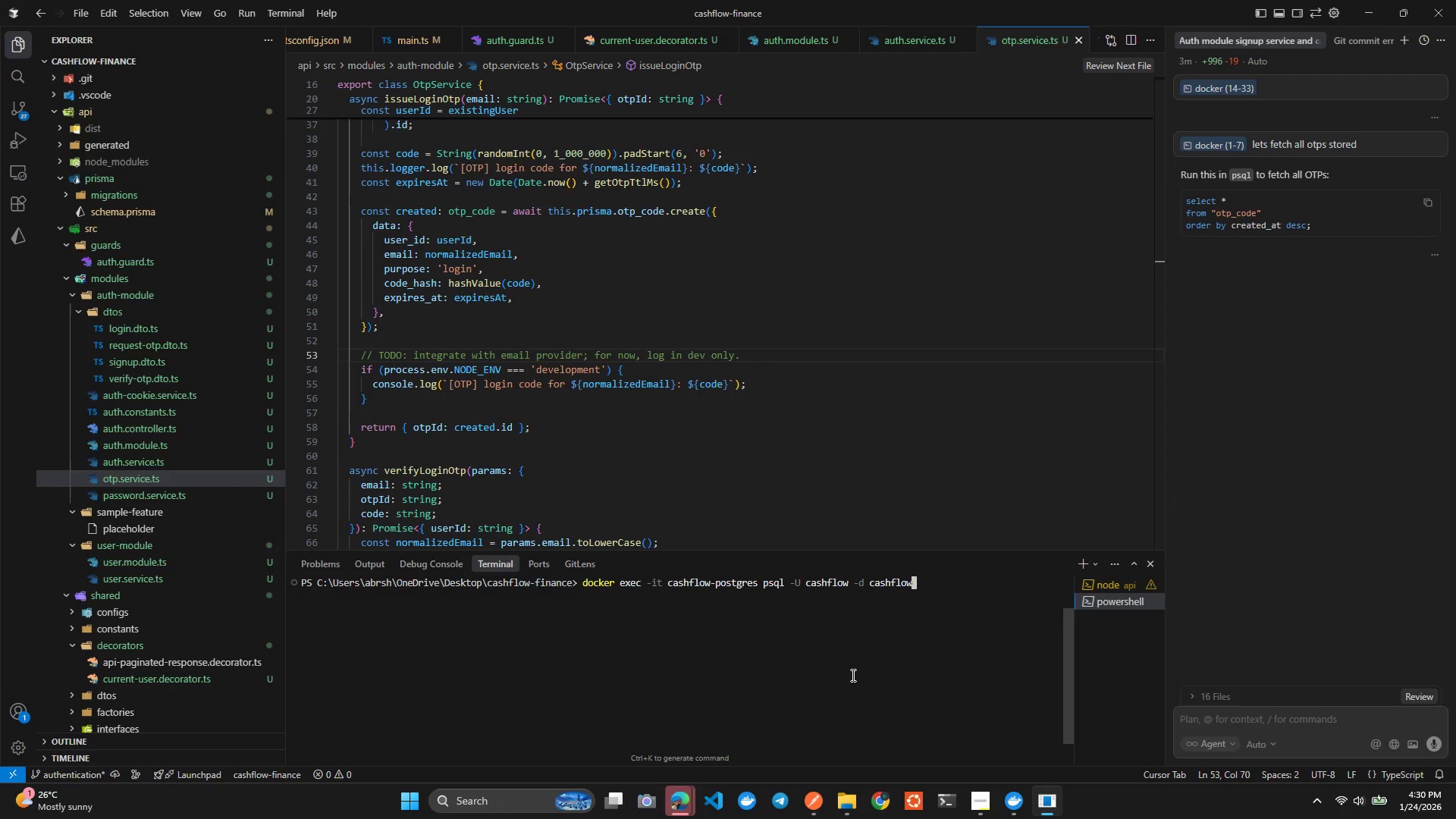 
key(ArrowUp)
 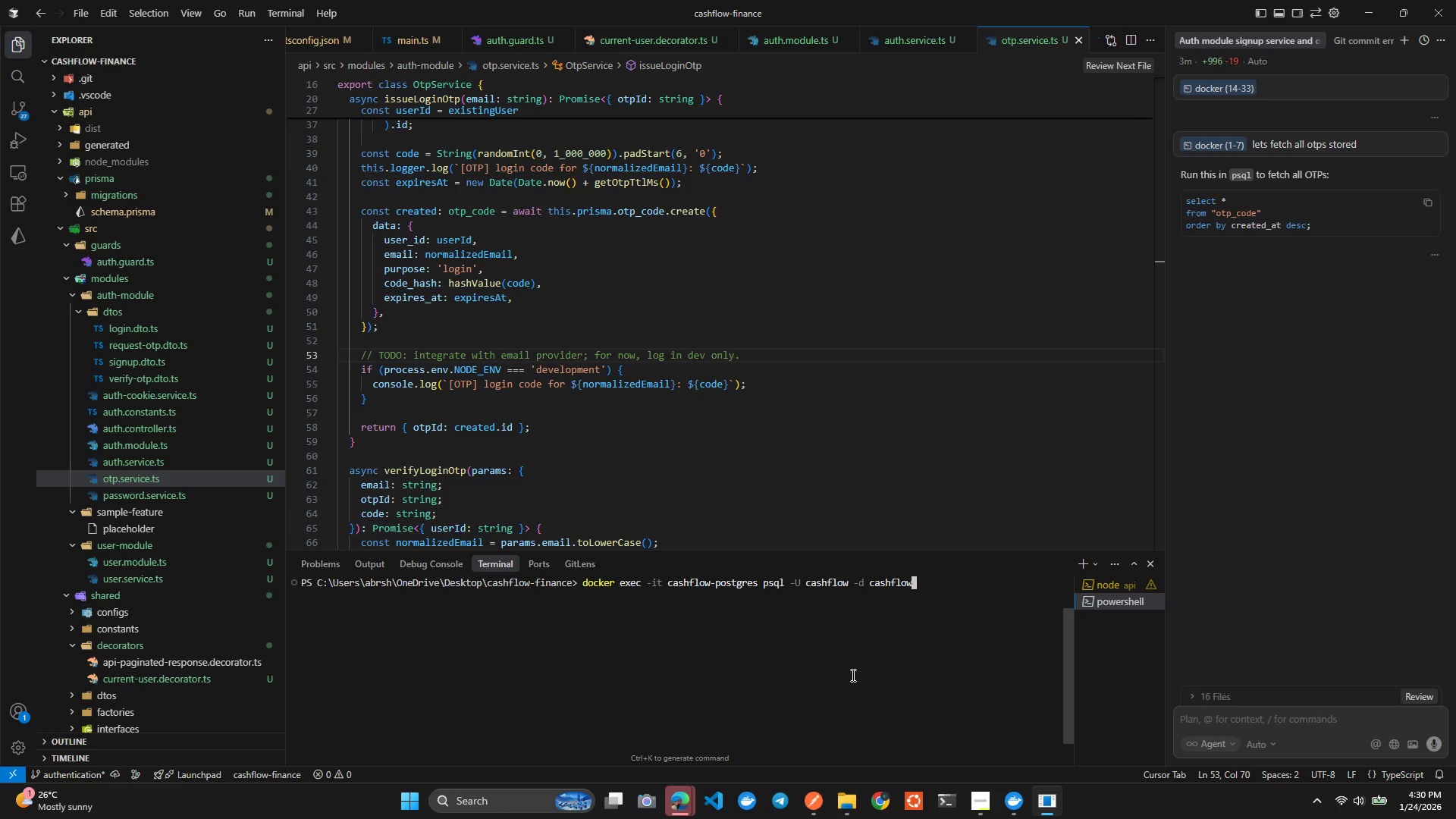 
key(ArrowDown)
 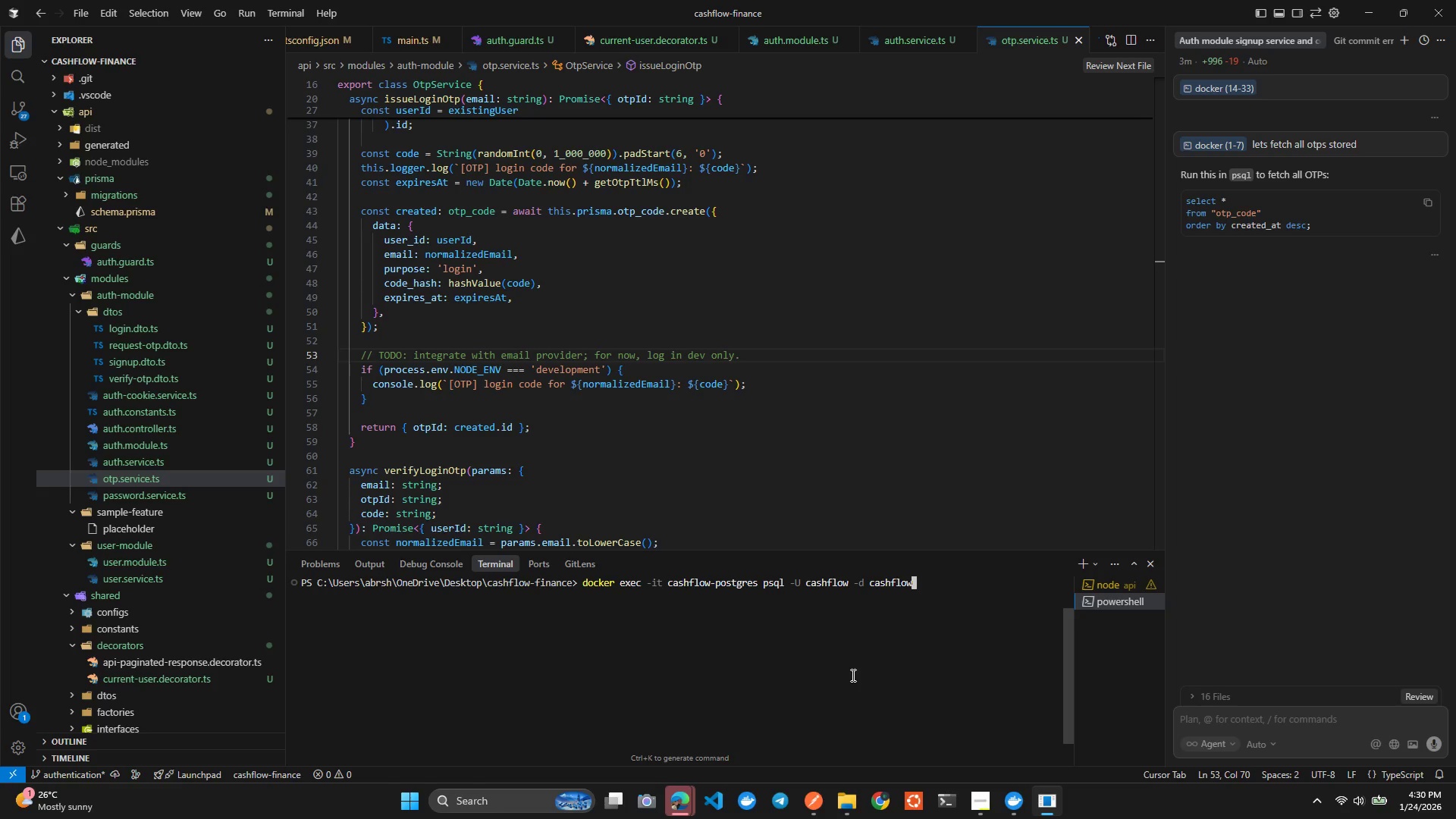 
key(Enter)
 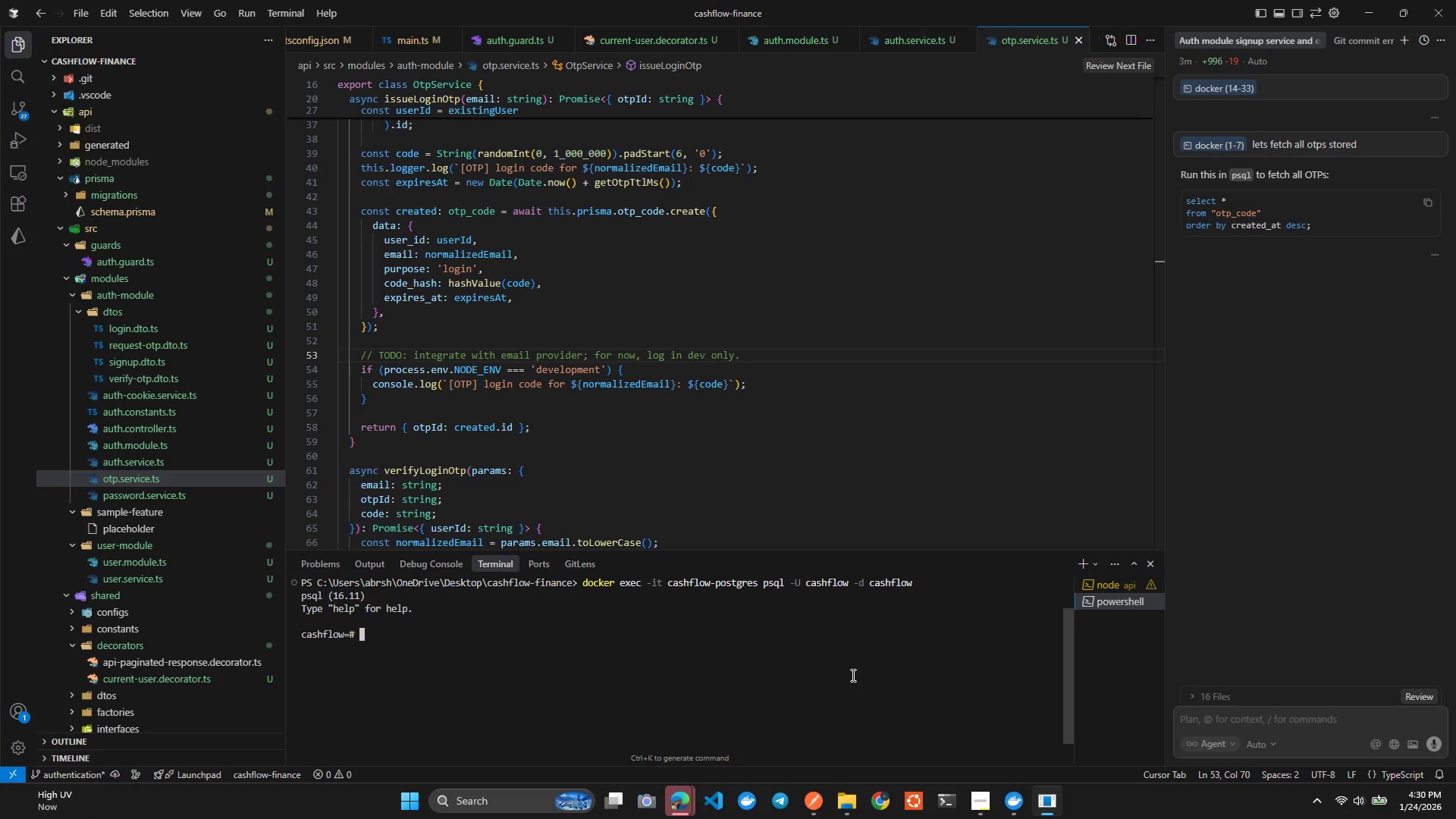 
key(ArrowUp)
 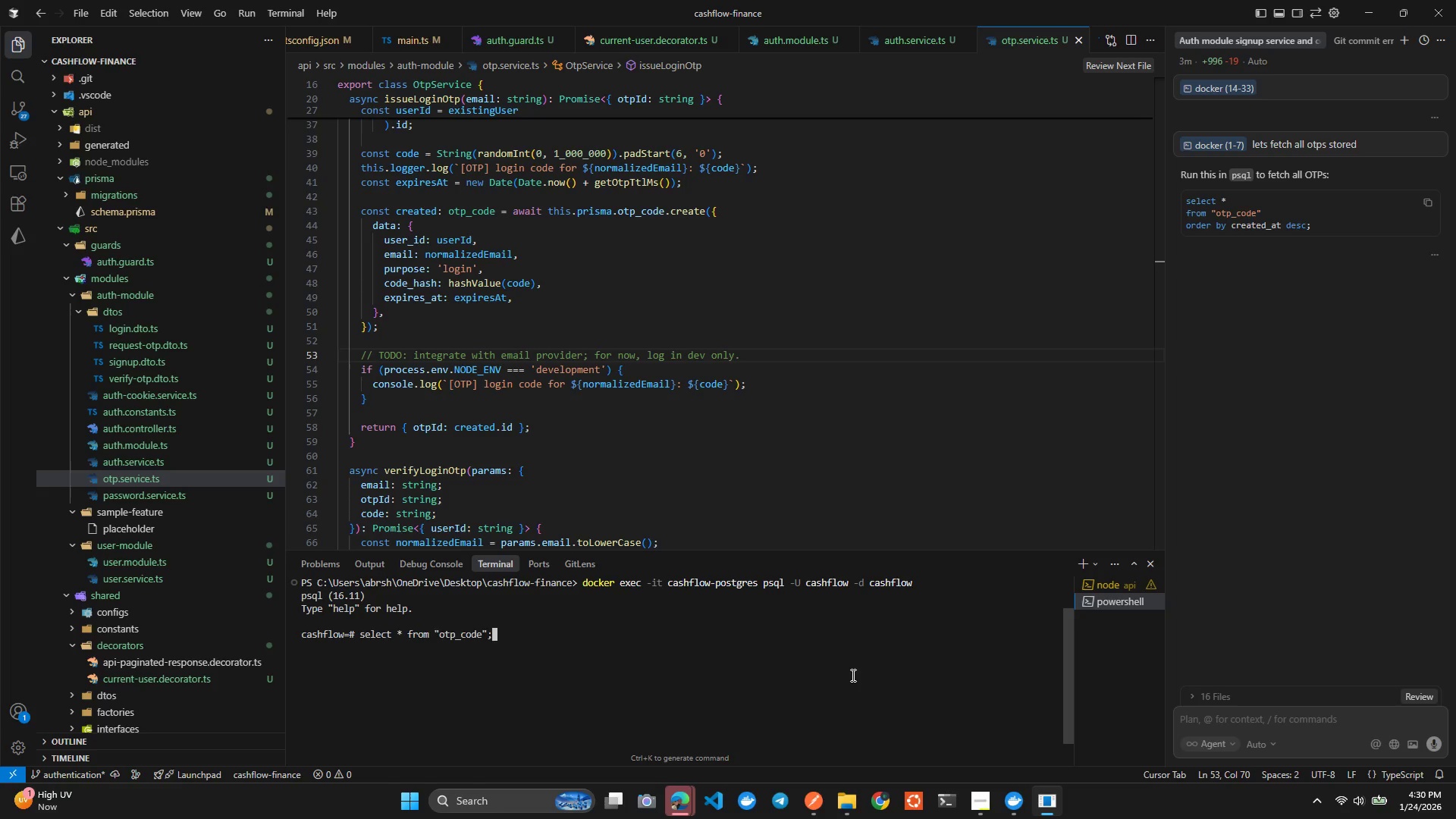 
key(ArrowUp)
 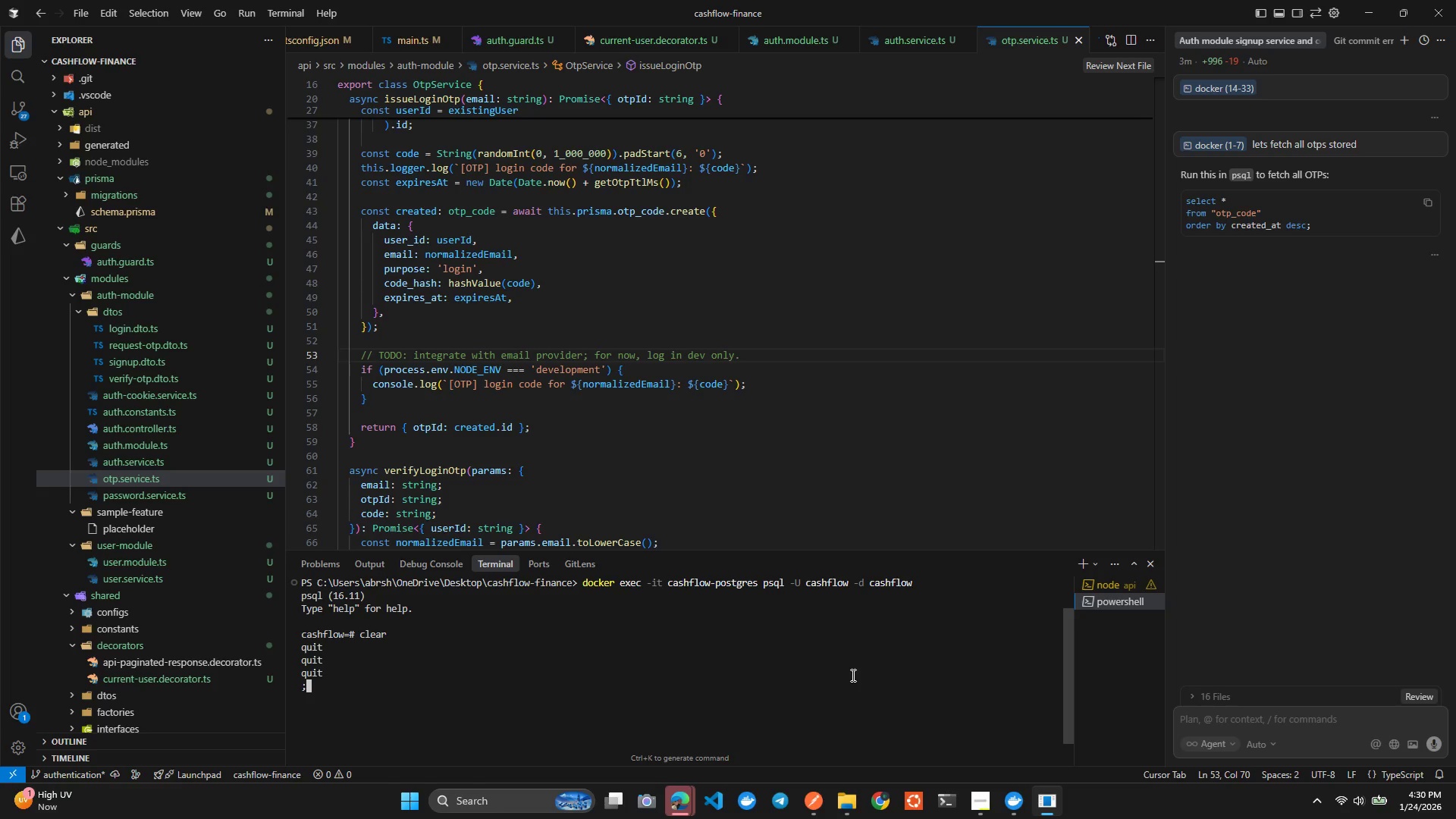 
key(ArrowDown)
 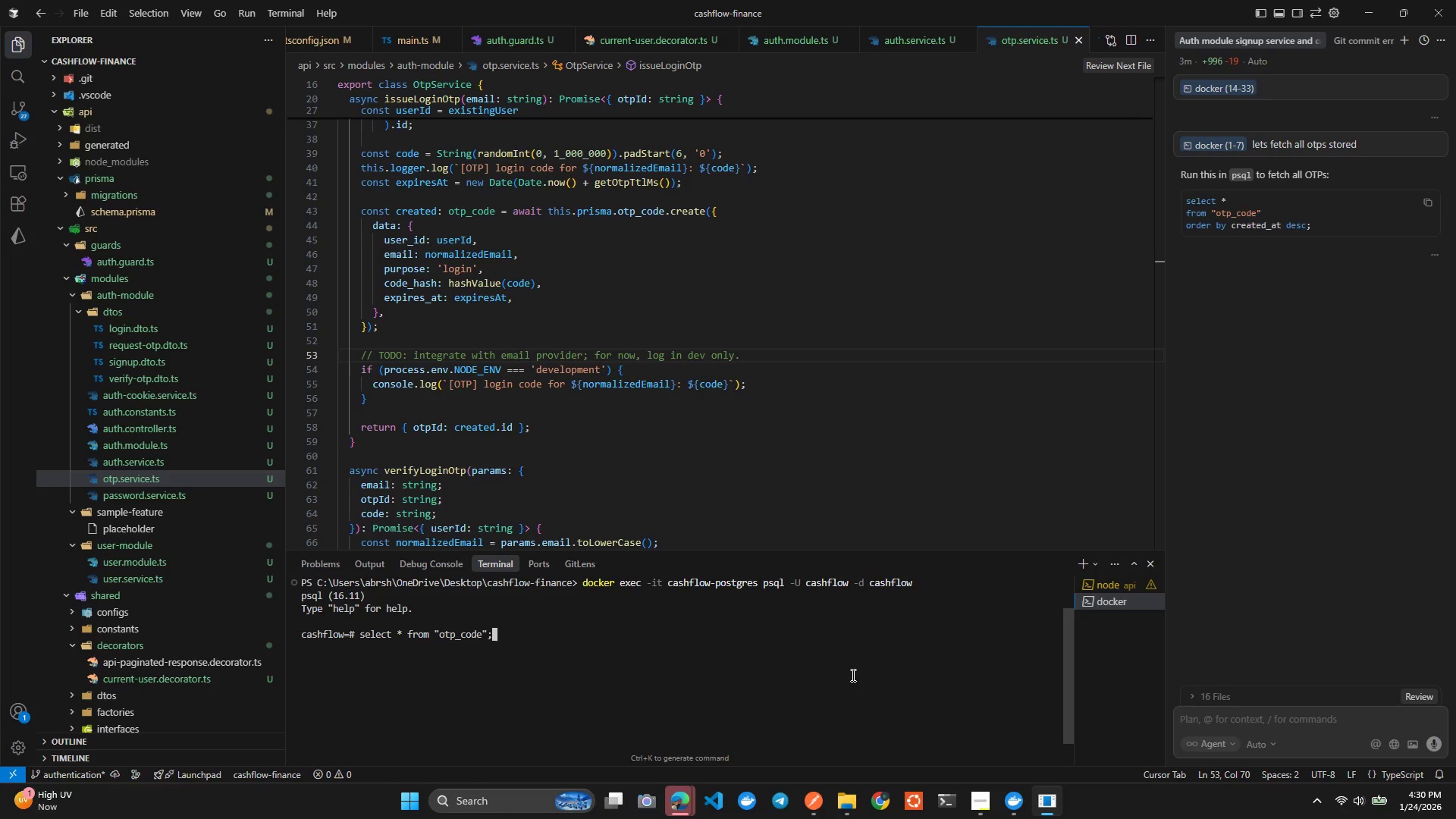 
key(ArrowLeft)
 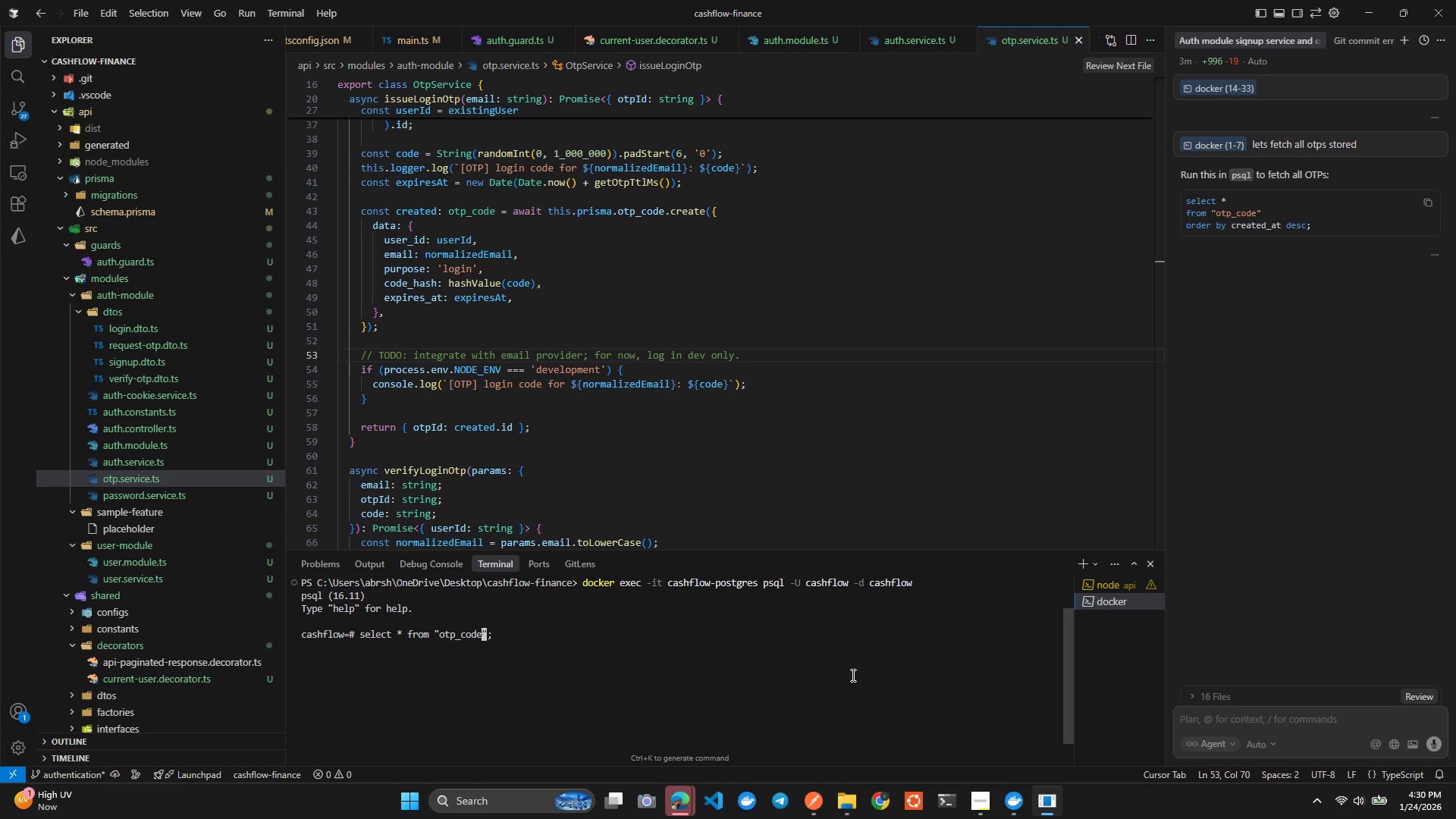 
key(ArrowLeft)
 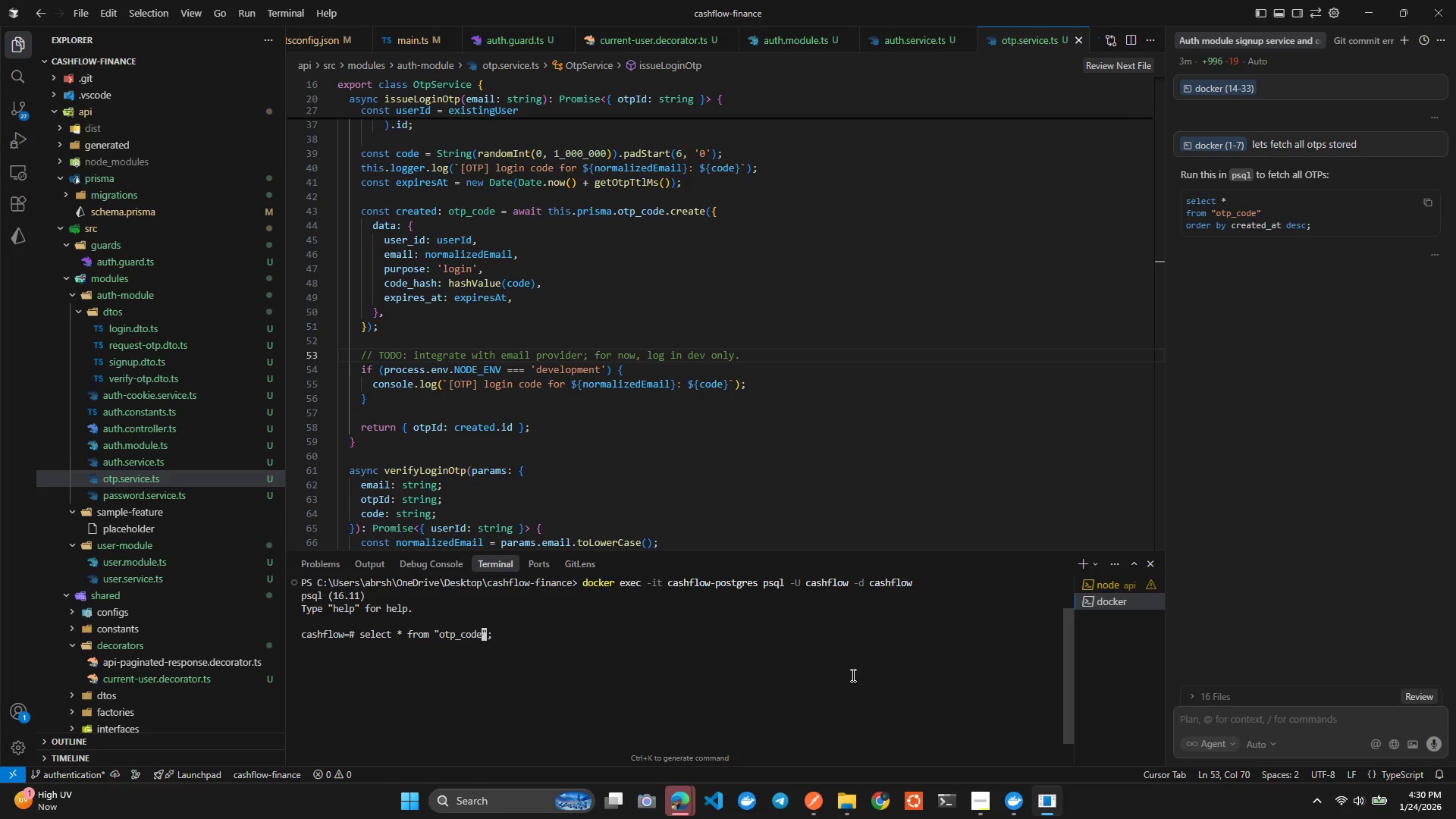 
key(Backspace)
key(Backspace)
key(Backspace)
key(Backspace)
key(Backspace)
key(Backspace)
key(Backspace)
key(Backspace)
type(uer)
 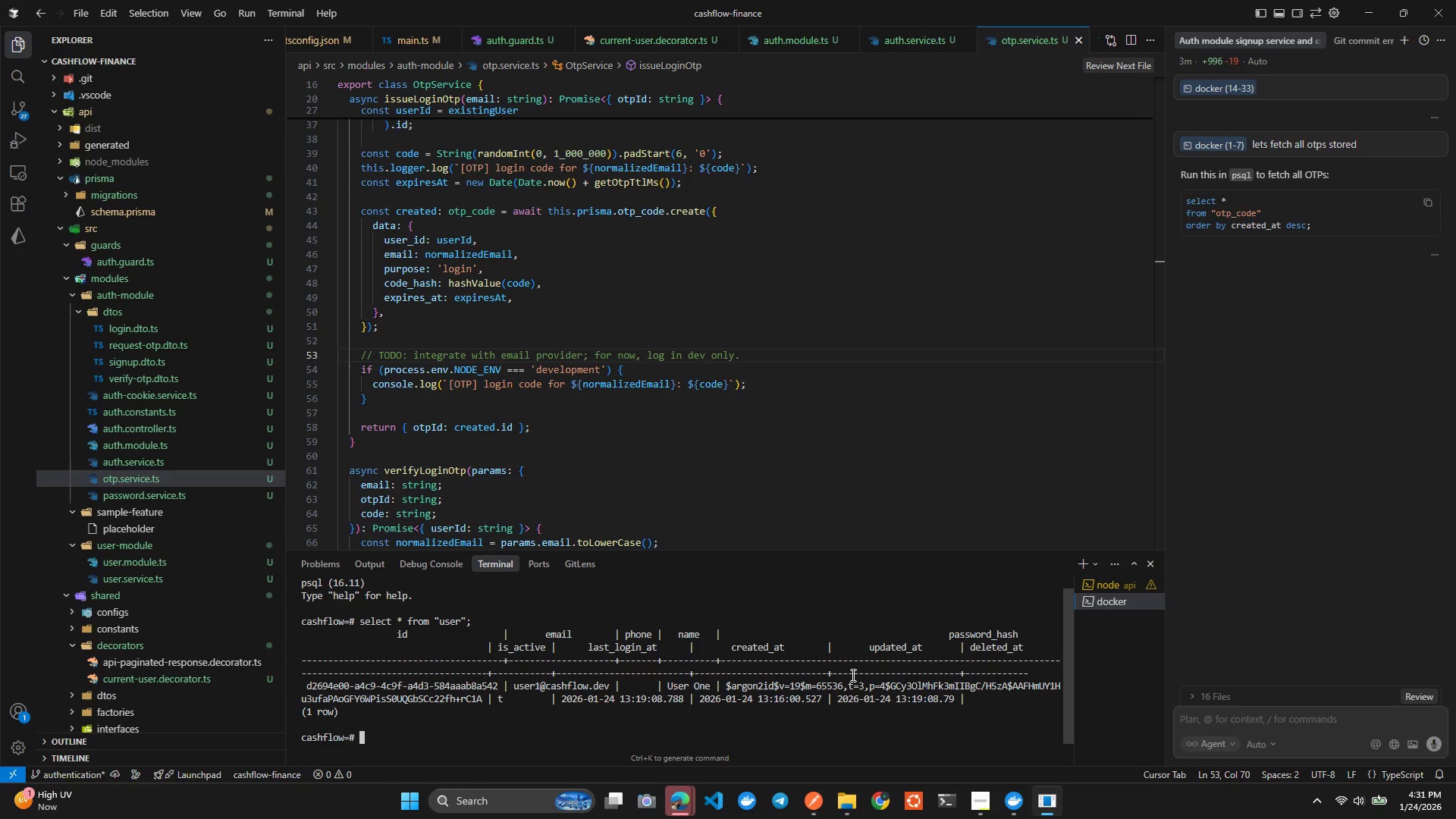 
hold_key(key=S, duration=0.34)
 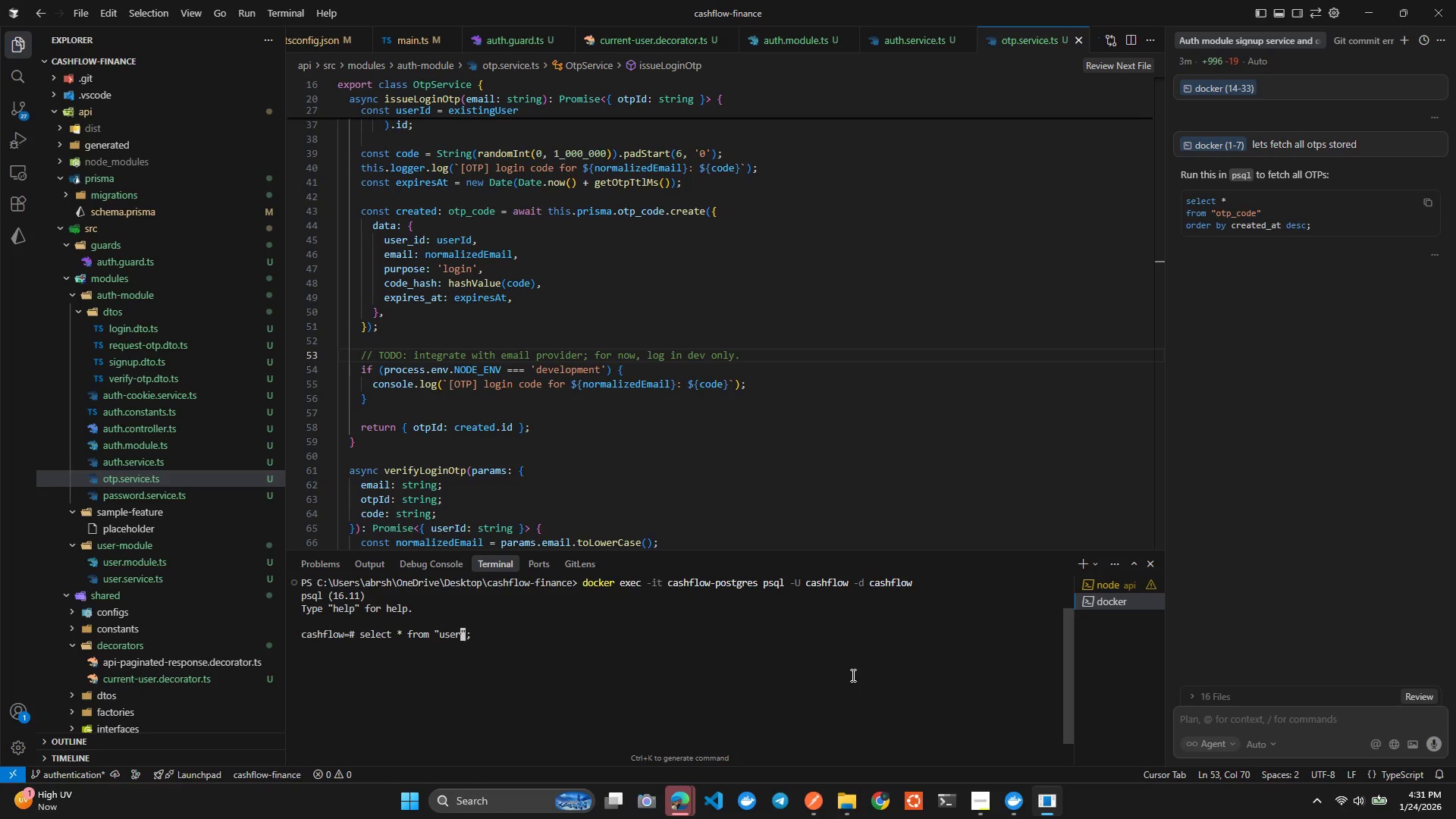 
key(Enter)
 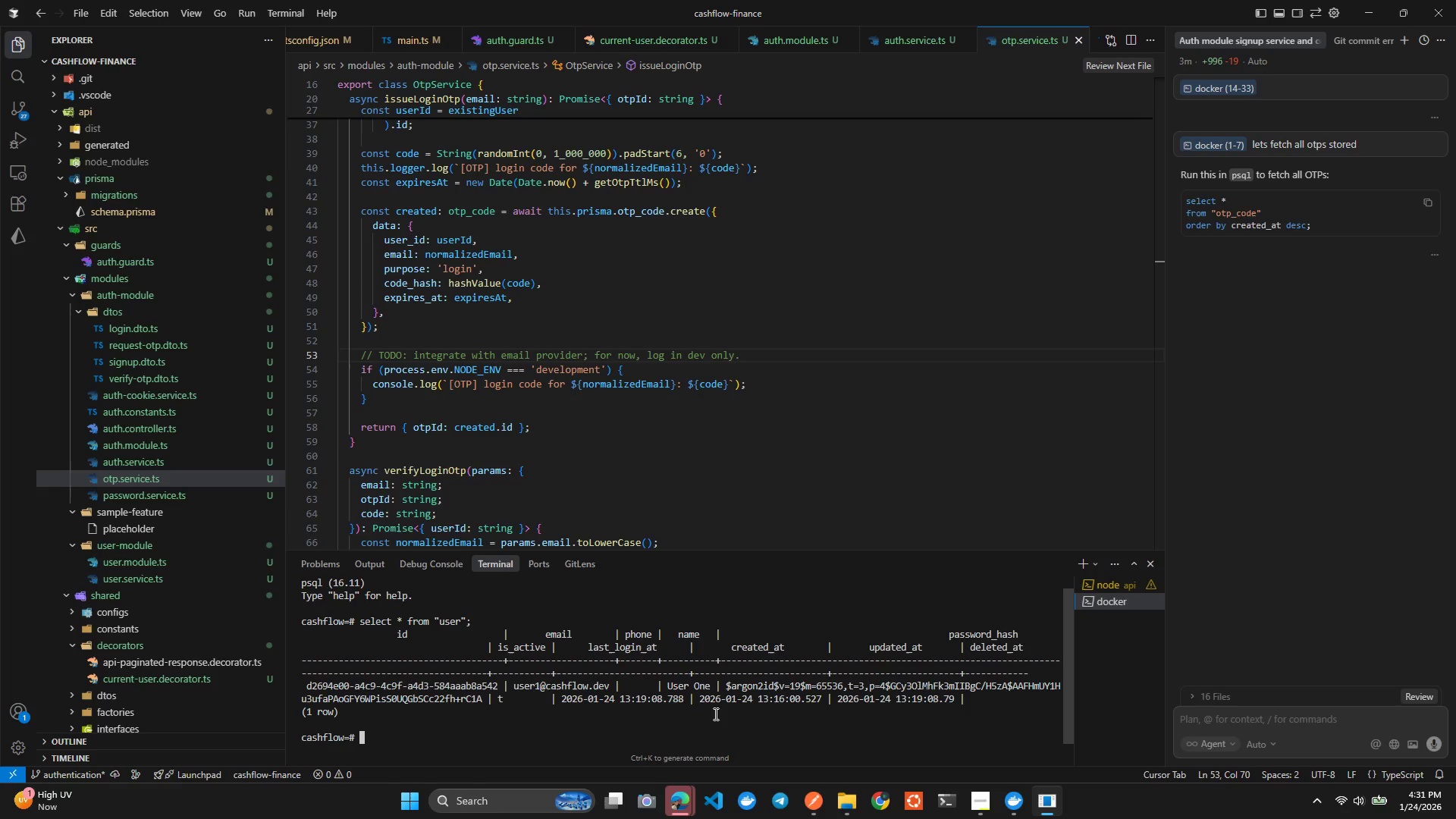 
wait(14.56)
 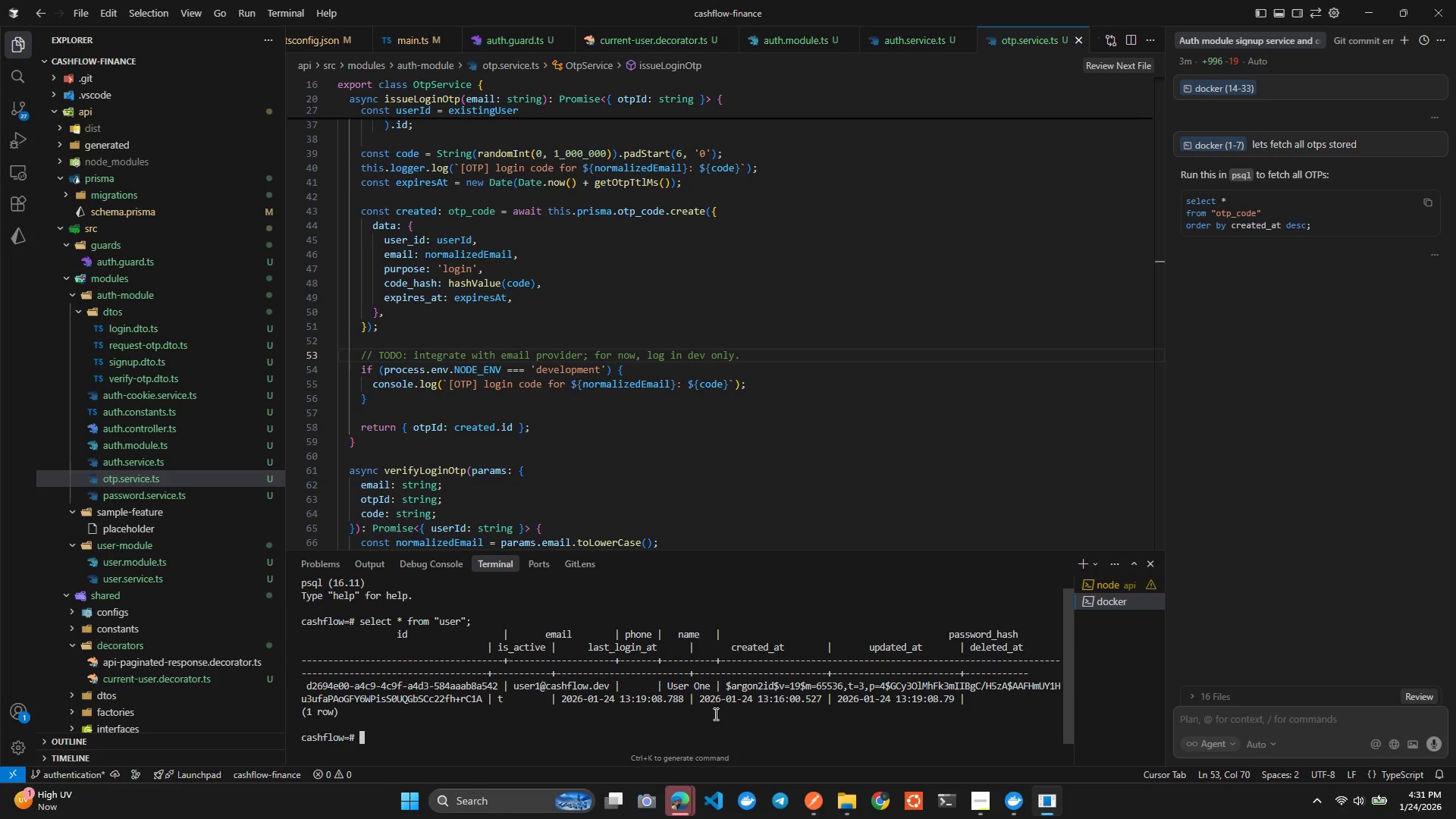 
left_click([654, 380])
 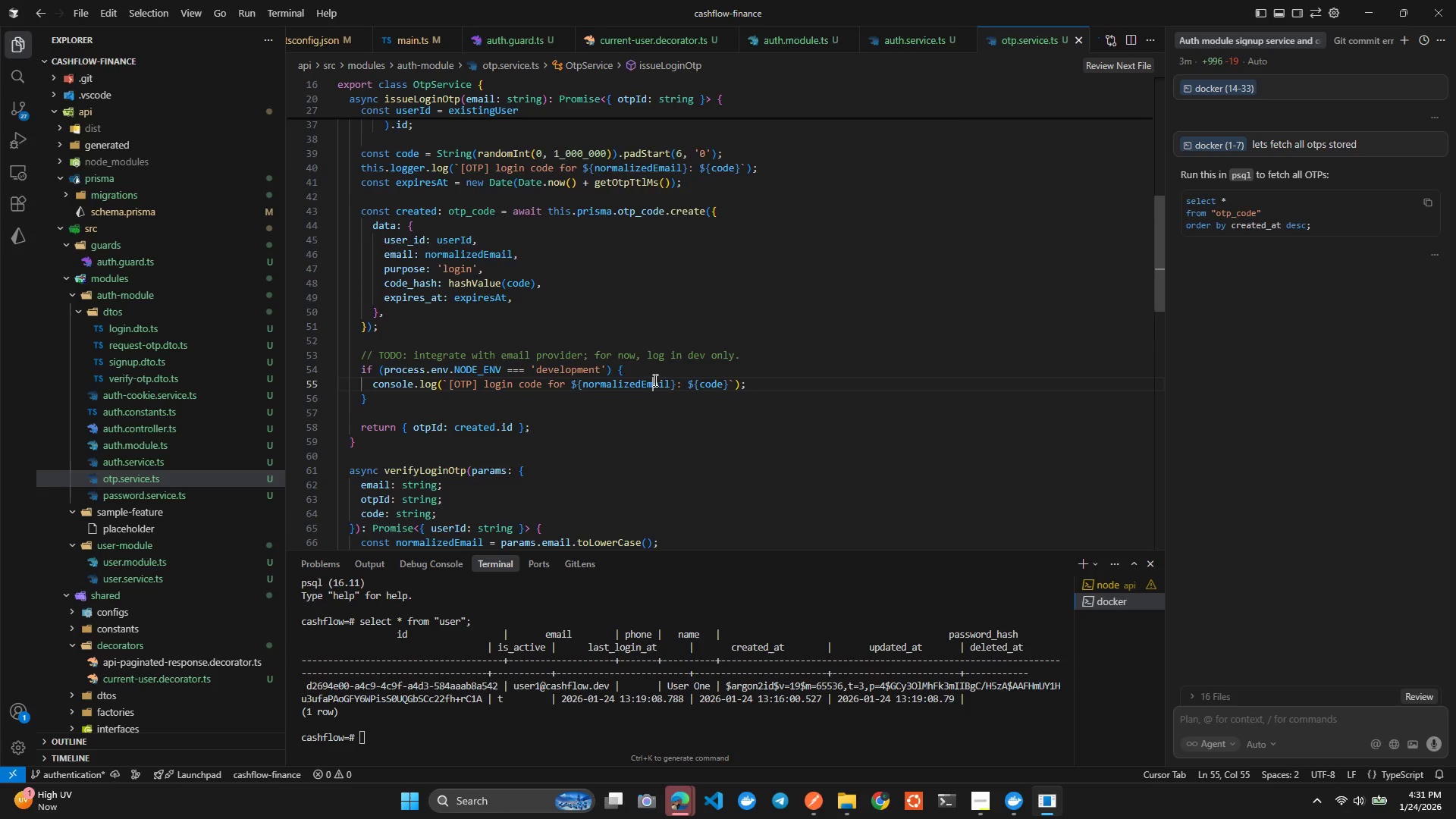 
key(Control+Tab)
 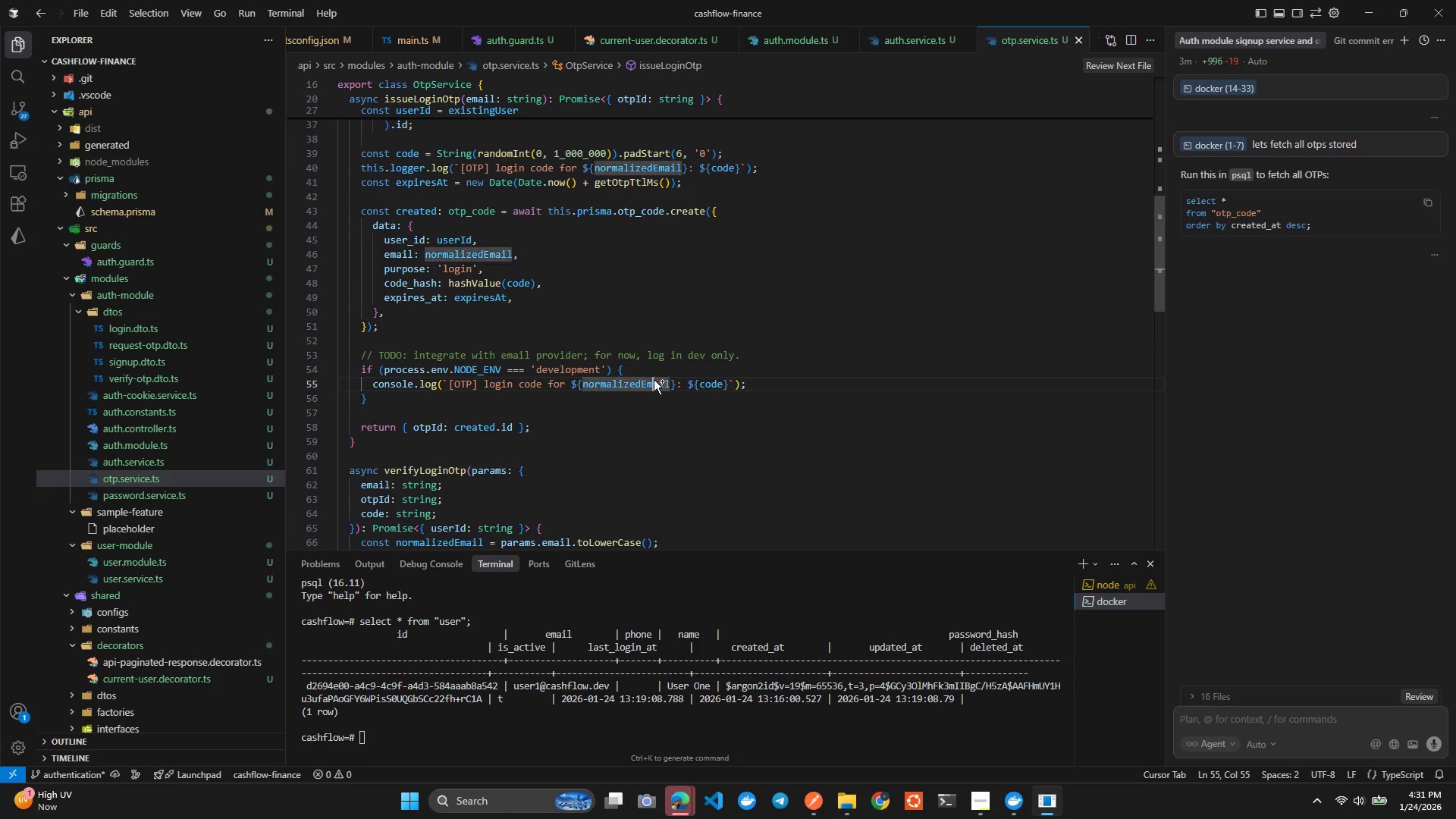 
key(Control+ArrowDown)
 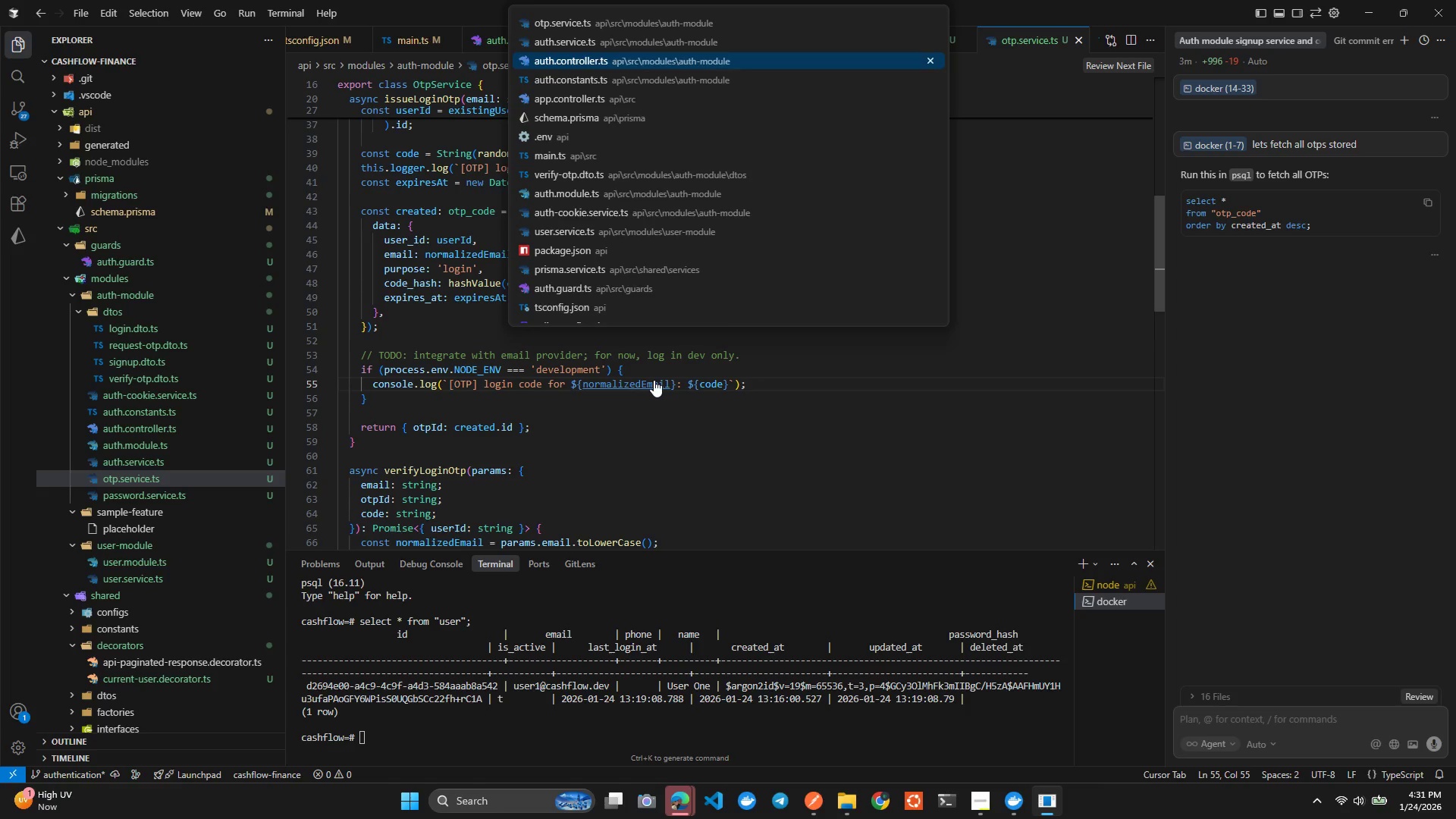 
key(Control+ArrowDown)
 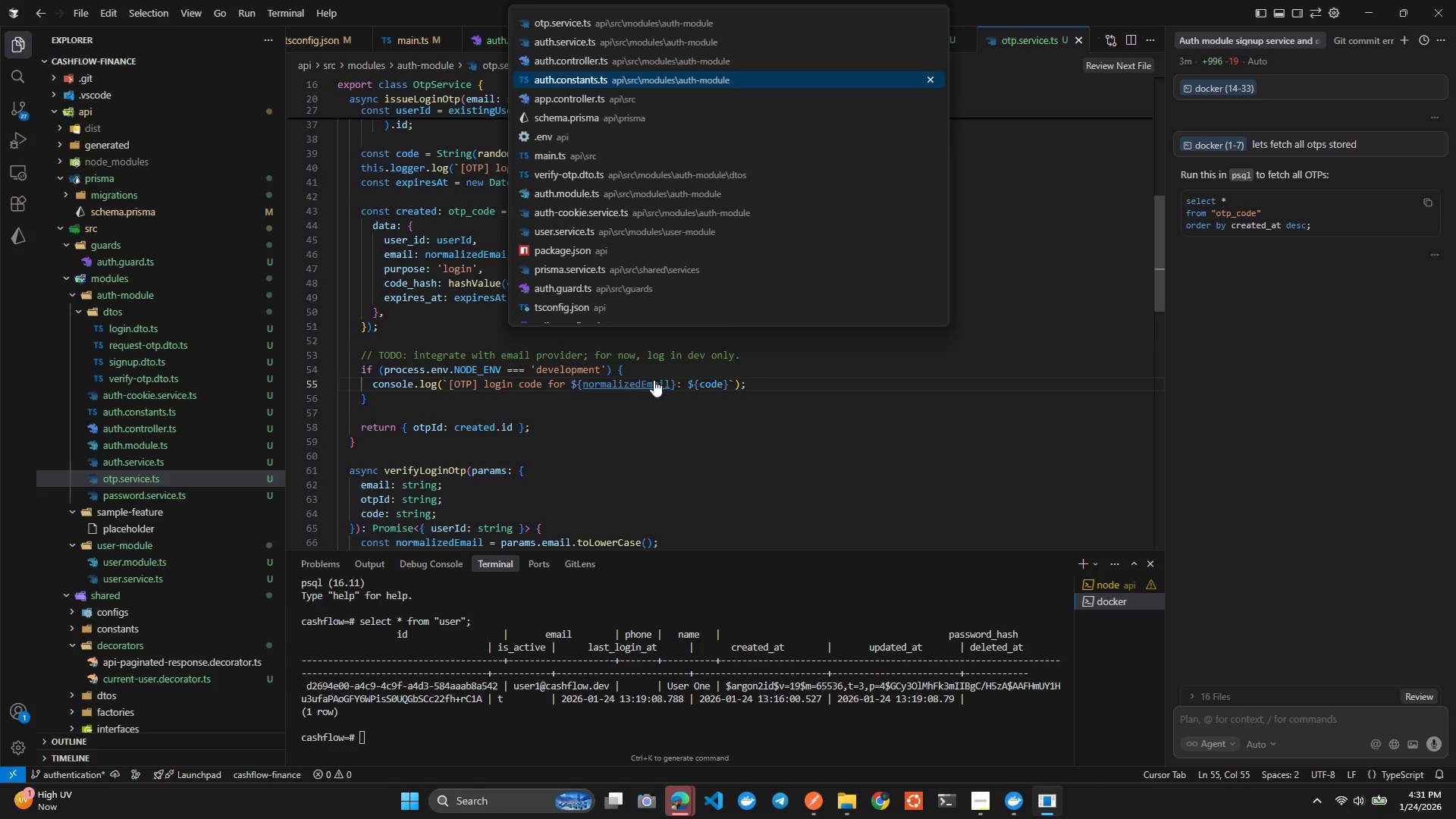 
key(Control+ArrowDown)
 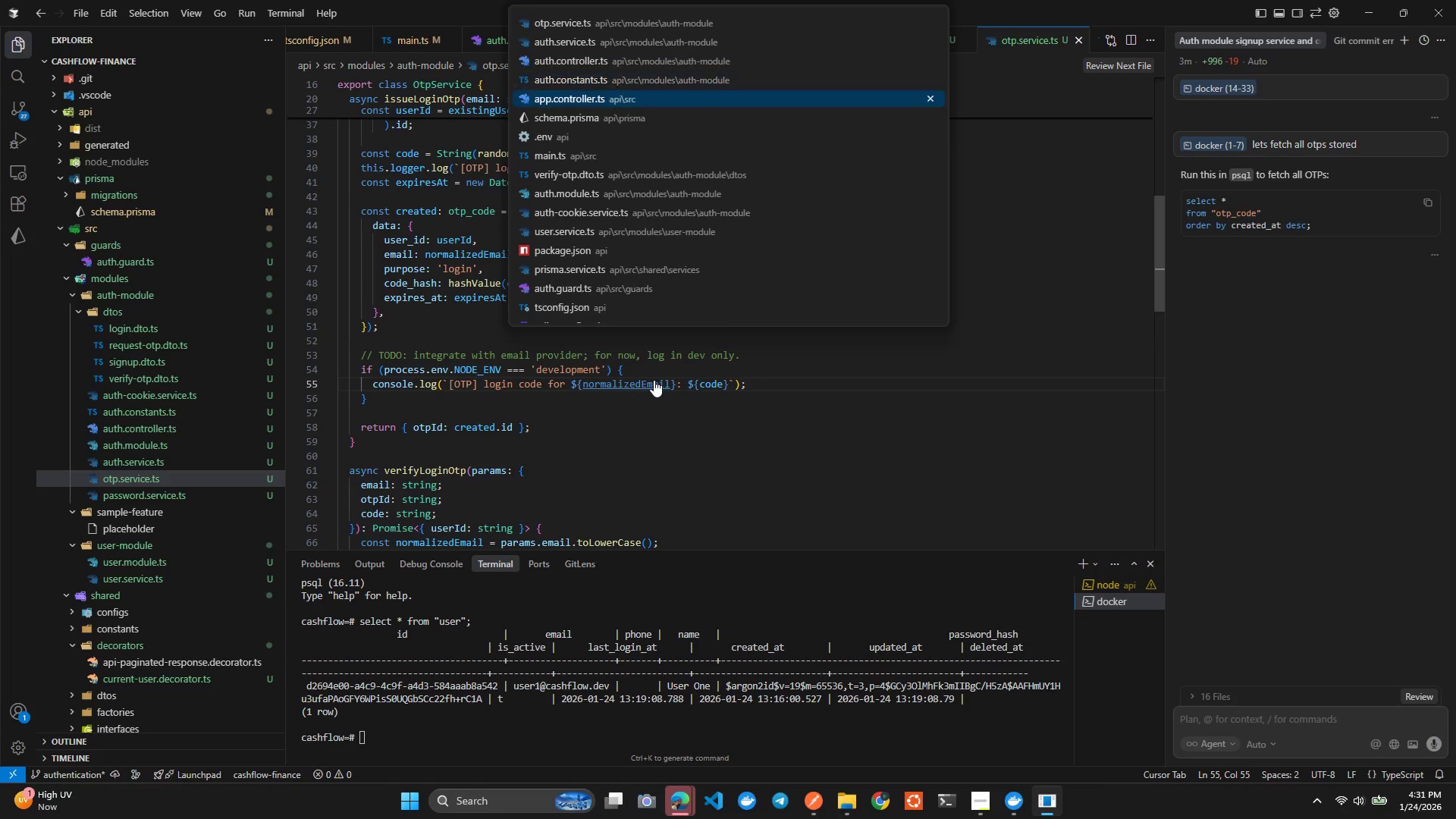 
key(Control+ArrowDown)
 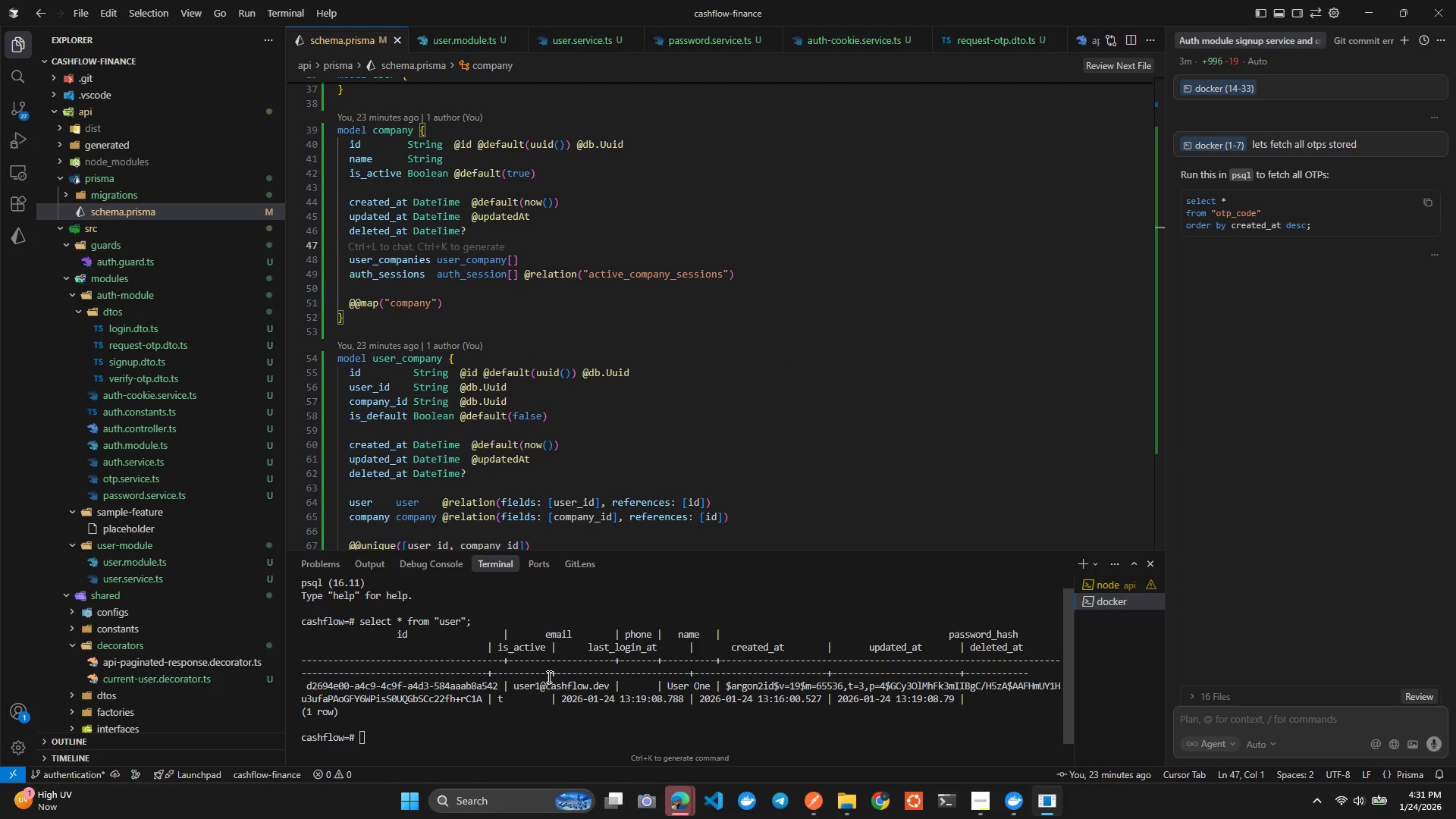 
wait(5.42)
 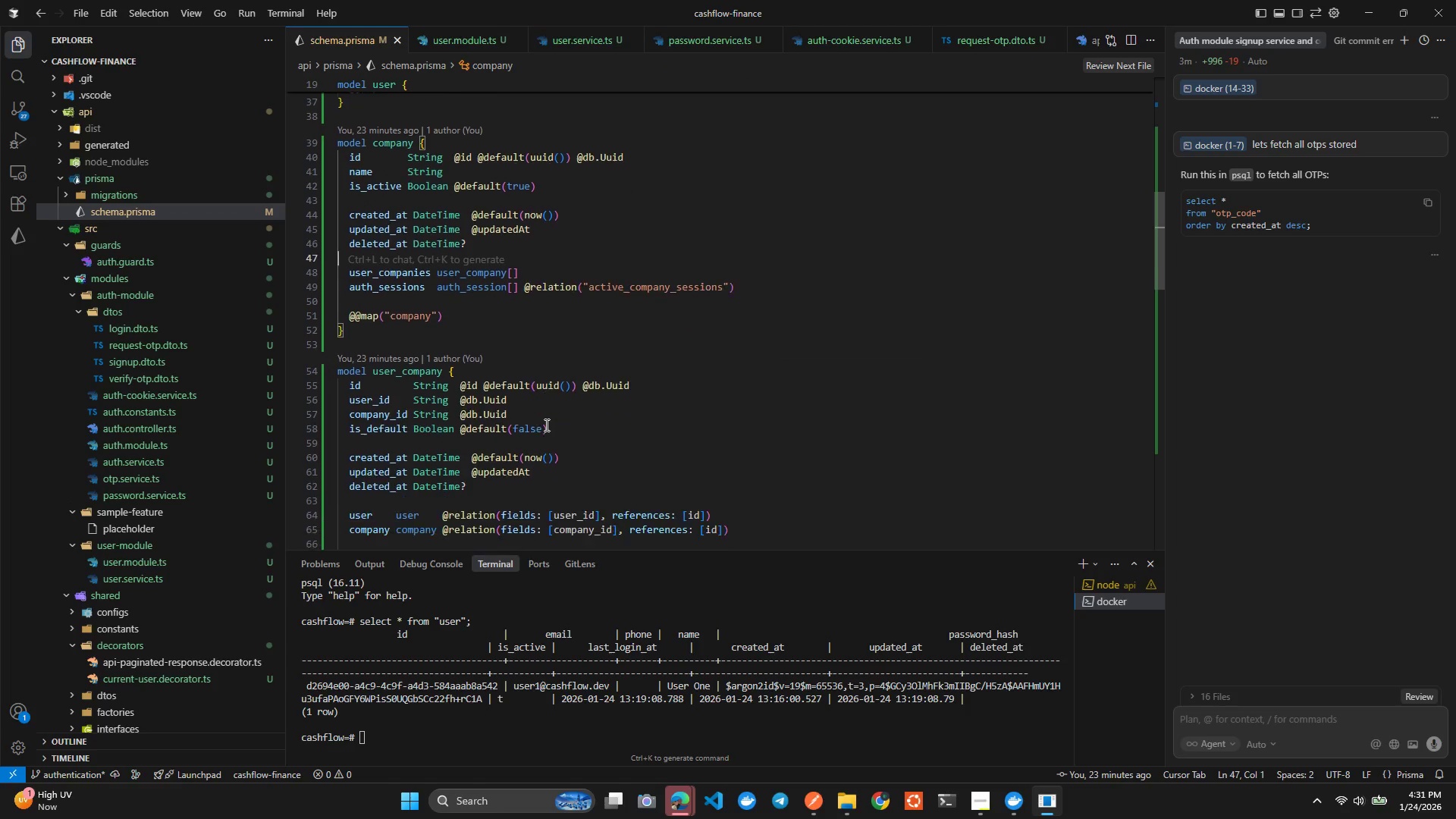 
left_click([543, 761])
 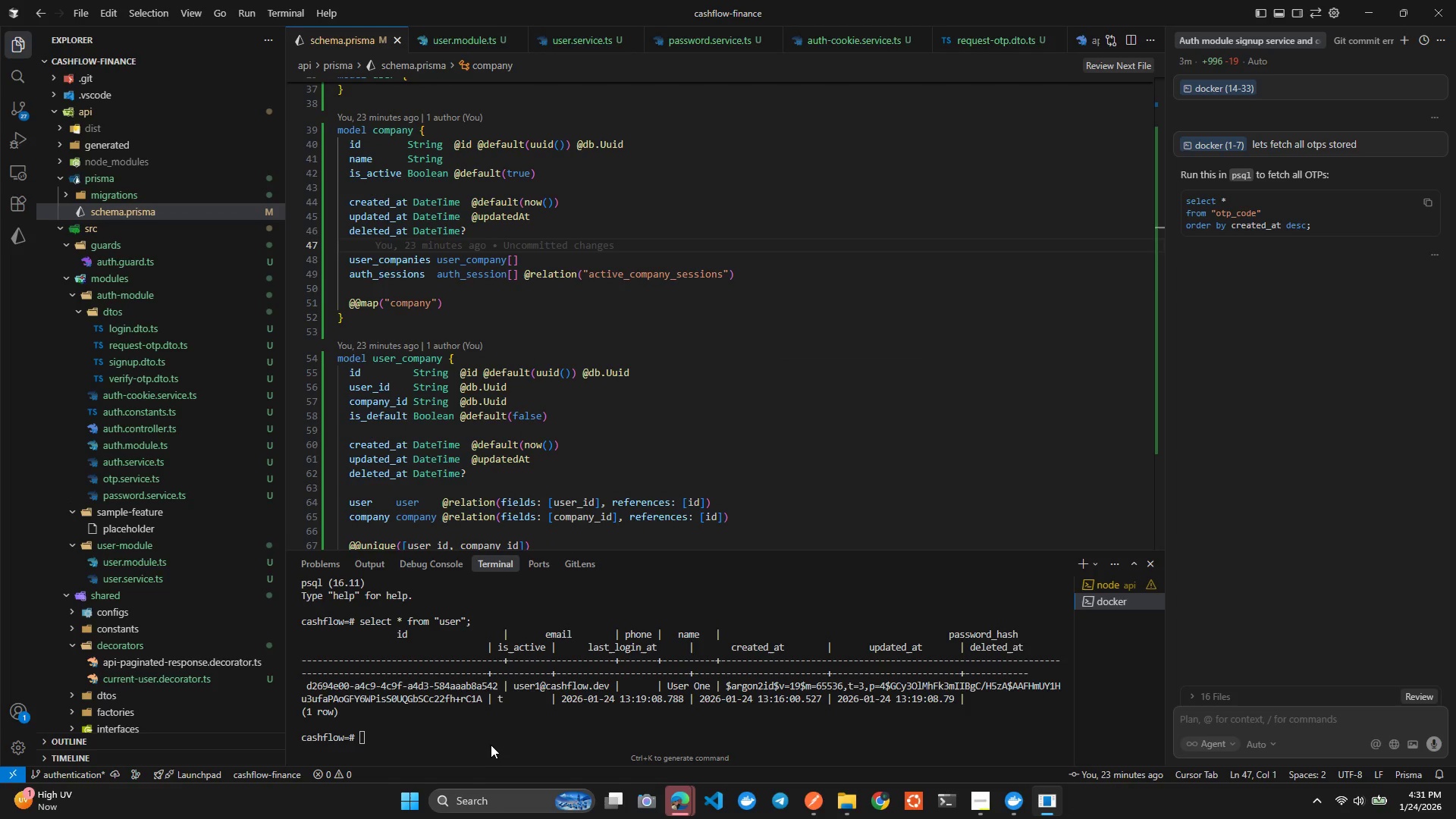 
left_click([490, 744])
 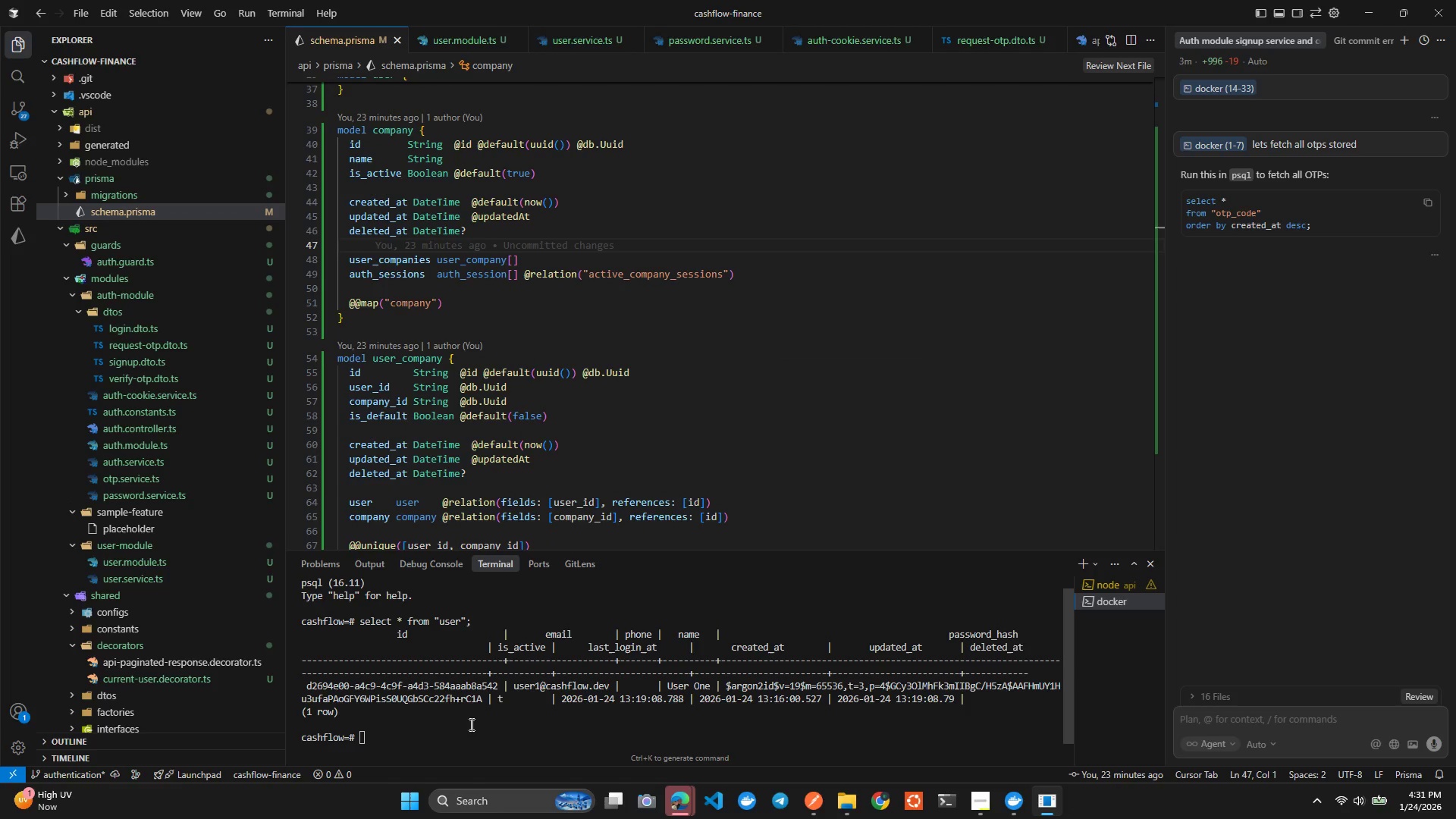 
left_click([468, 723])
 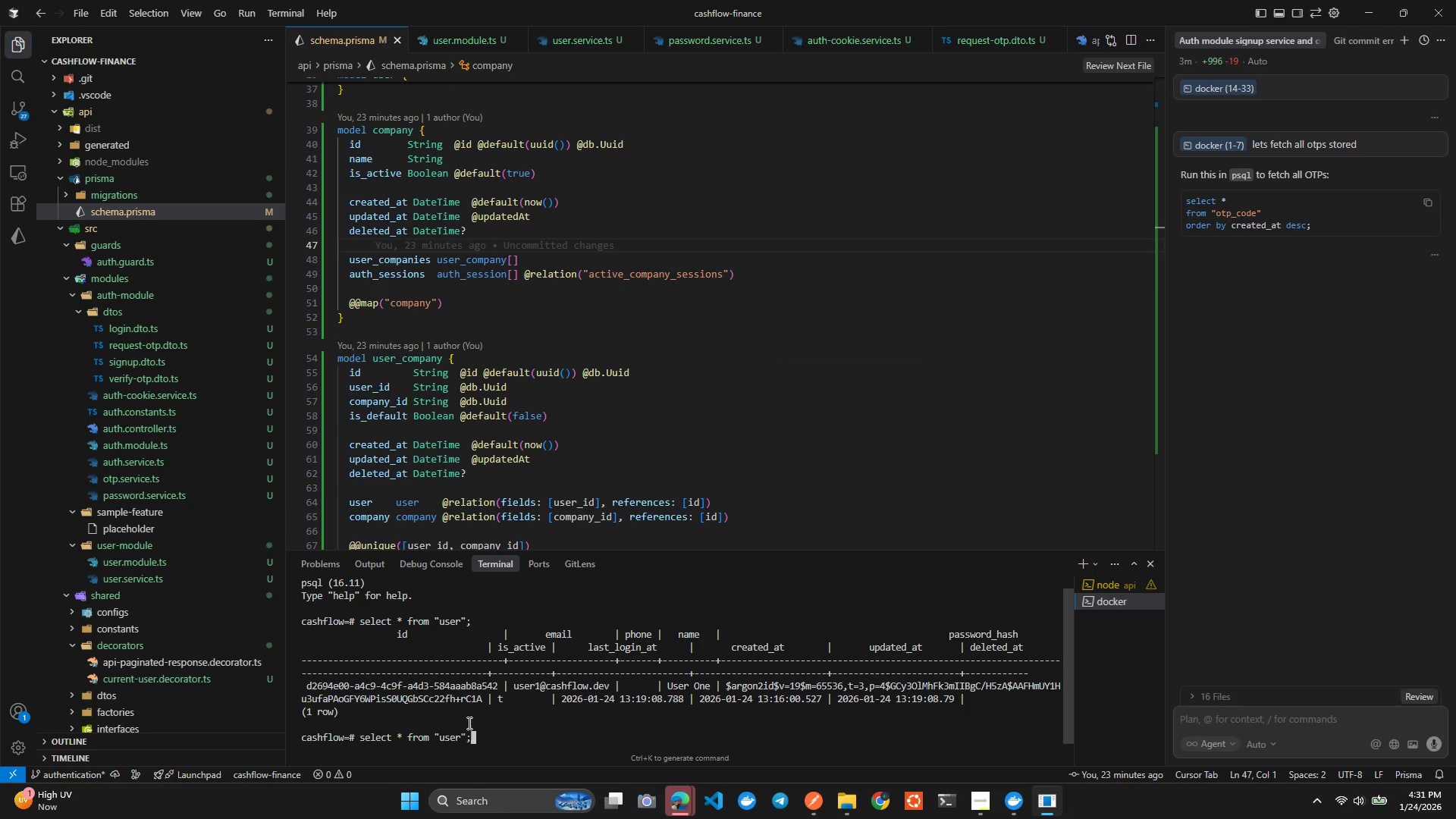 
key(Control+ArrowUp)
 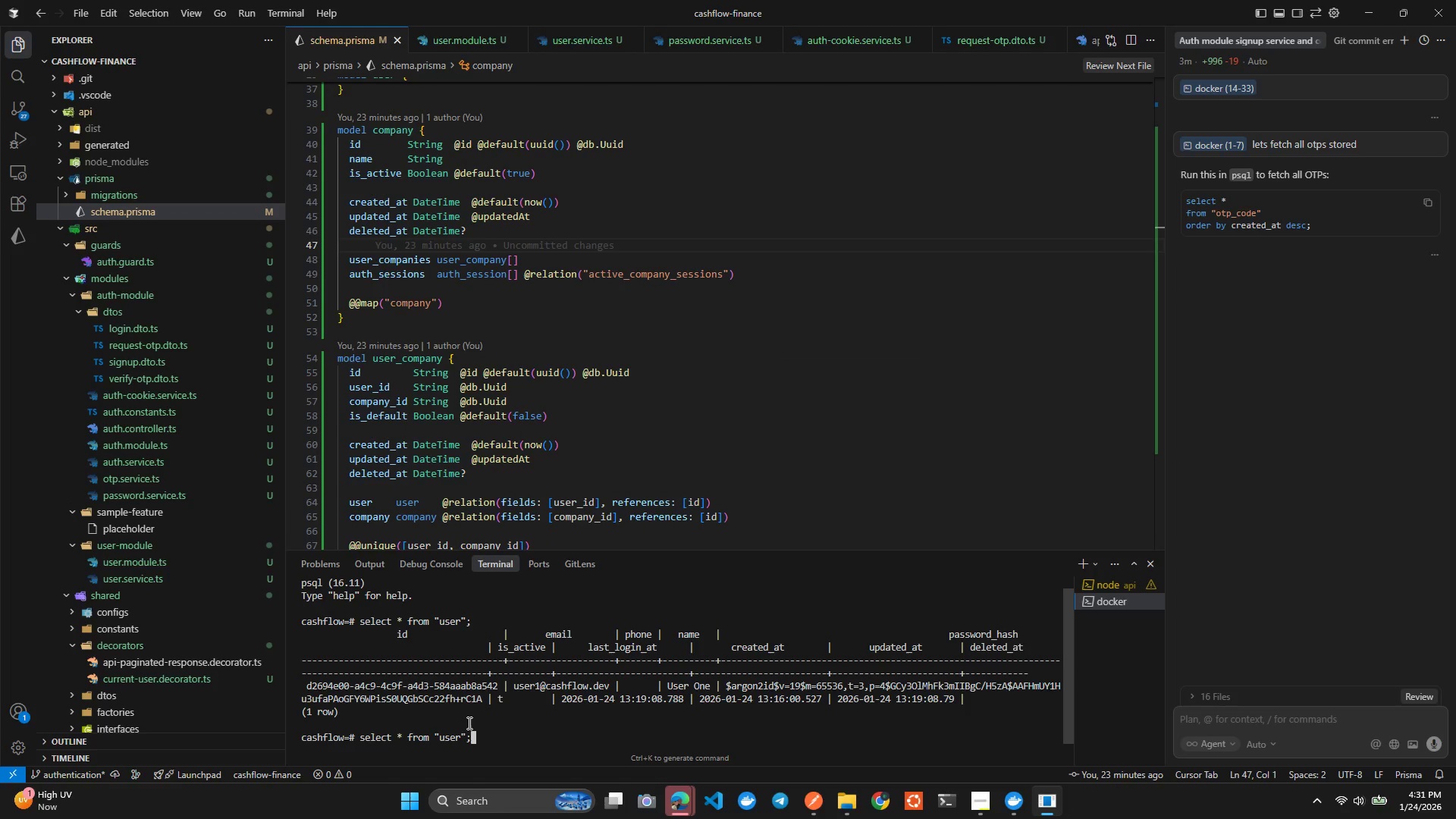 
hold_key(key=ArrowLeft, duration=0.75)
 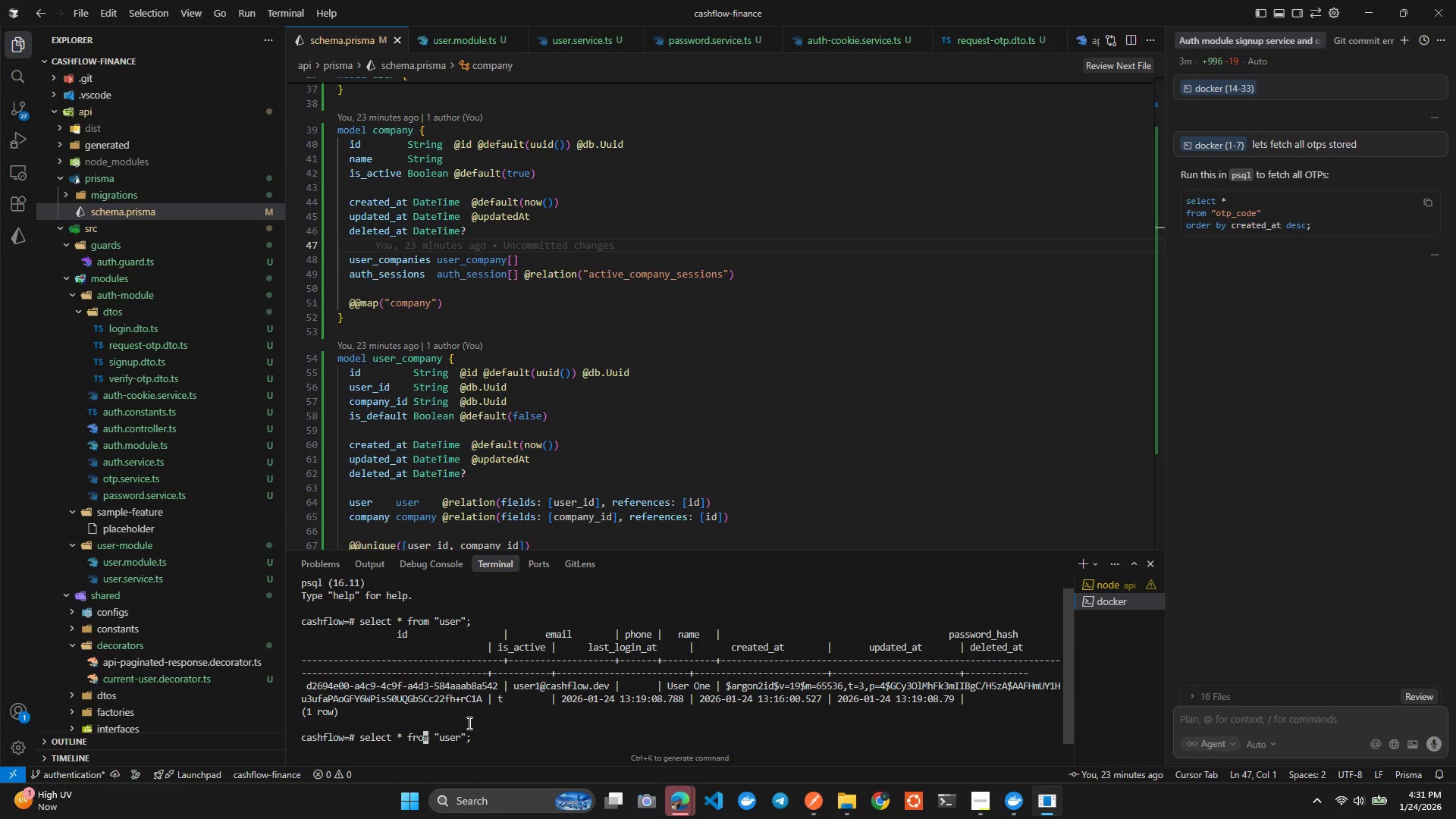 
key(Control+ArrowLeft)
 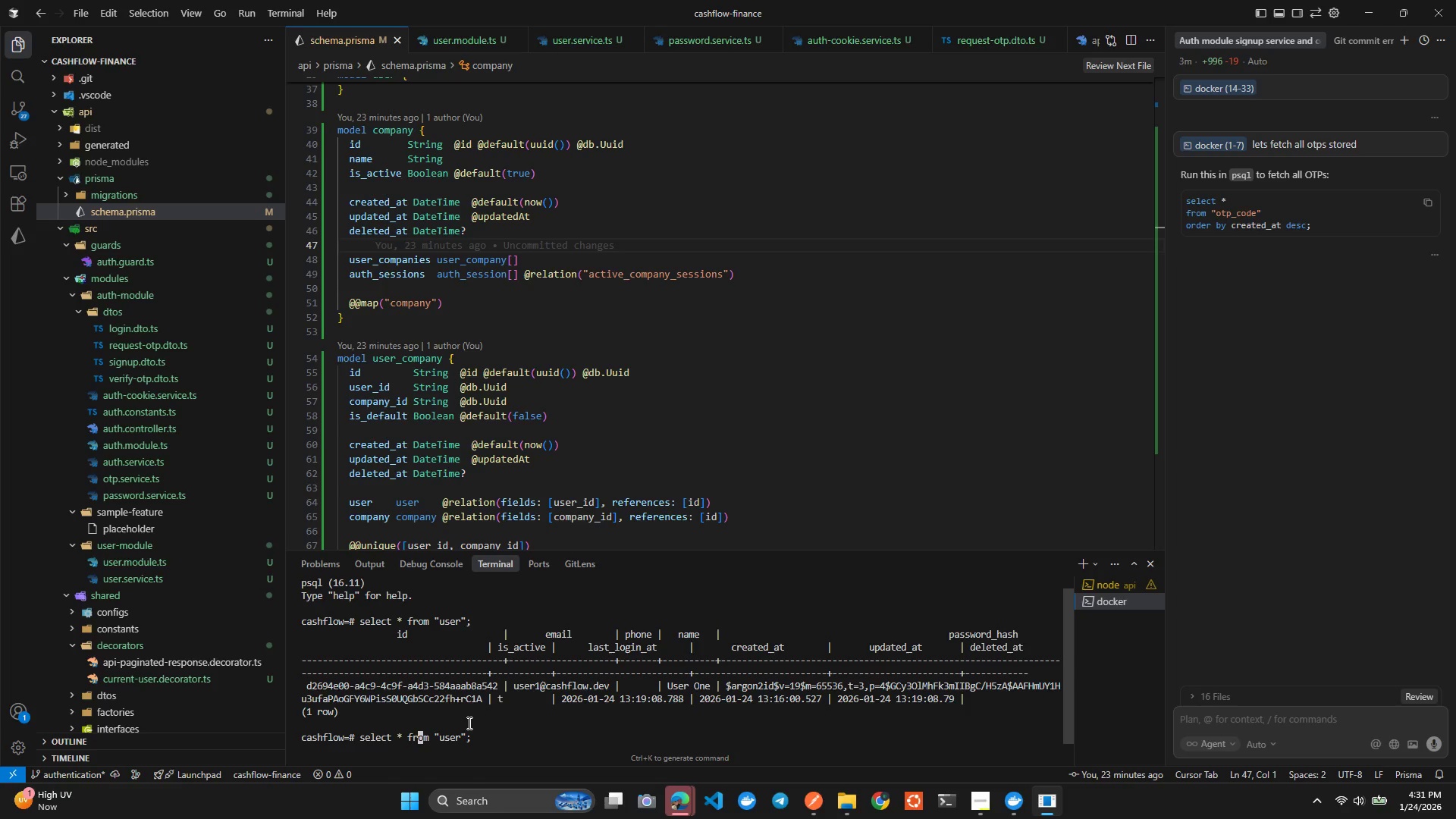 
key(Control+ArrowLeft)
 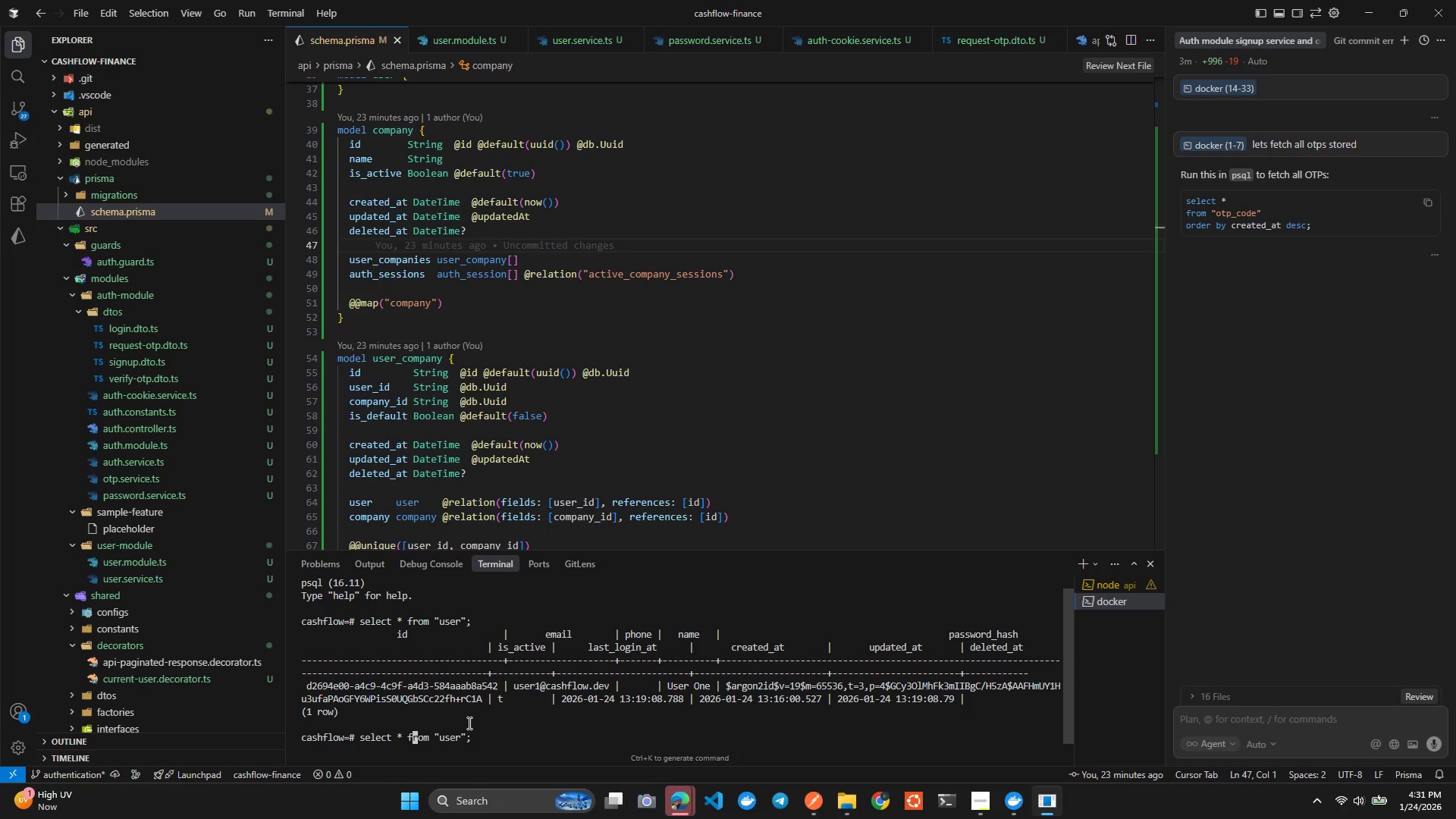 
key(Control+ArrowLeft)
 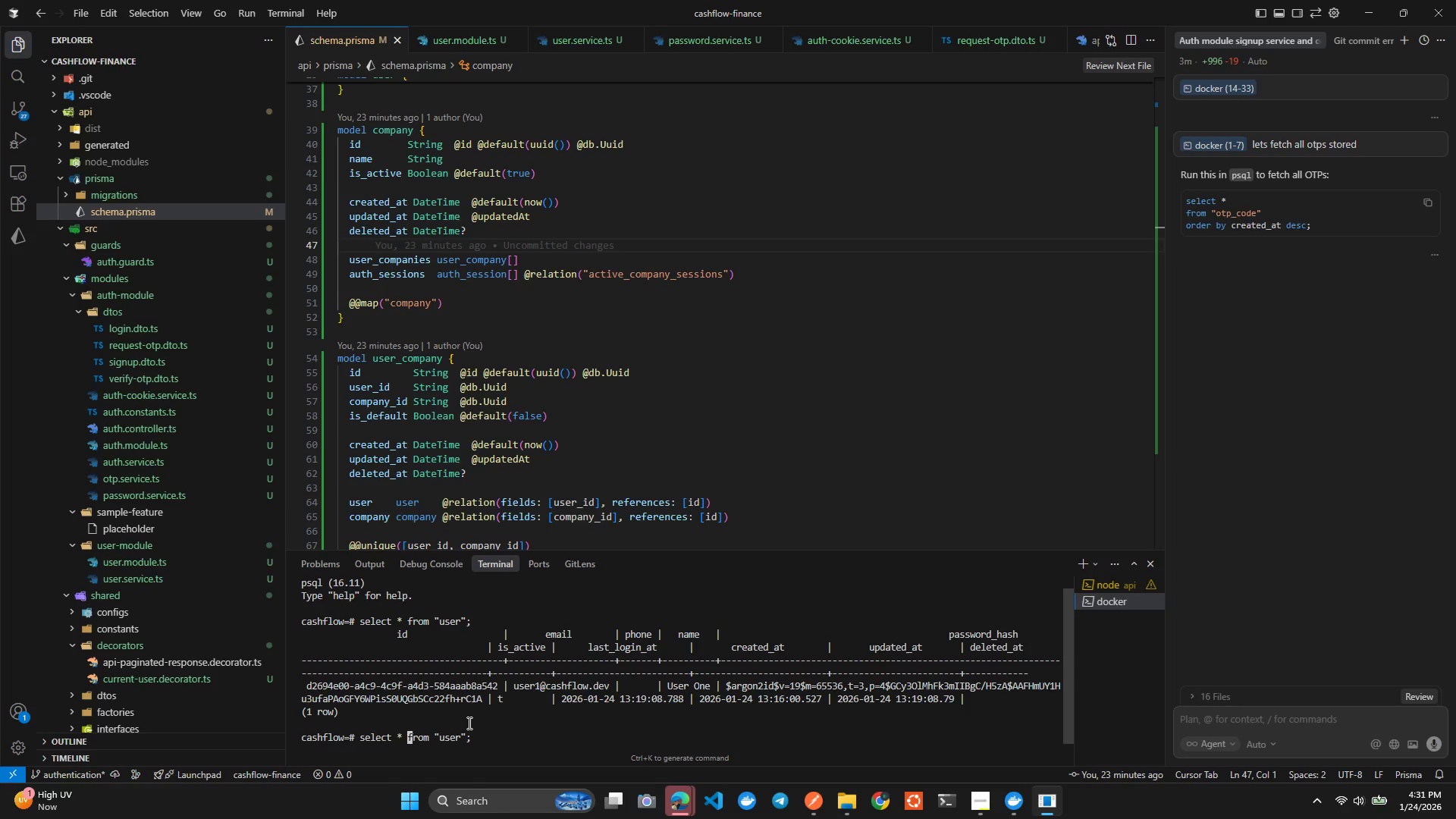 
key(Control+ArrowLeft)
 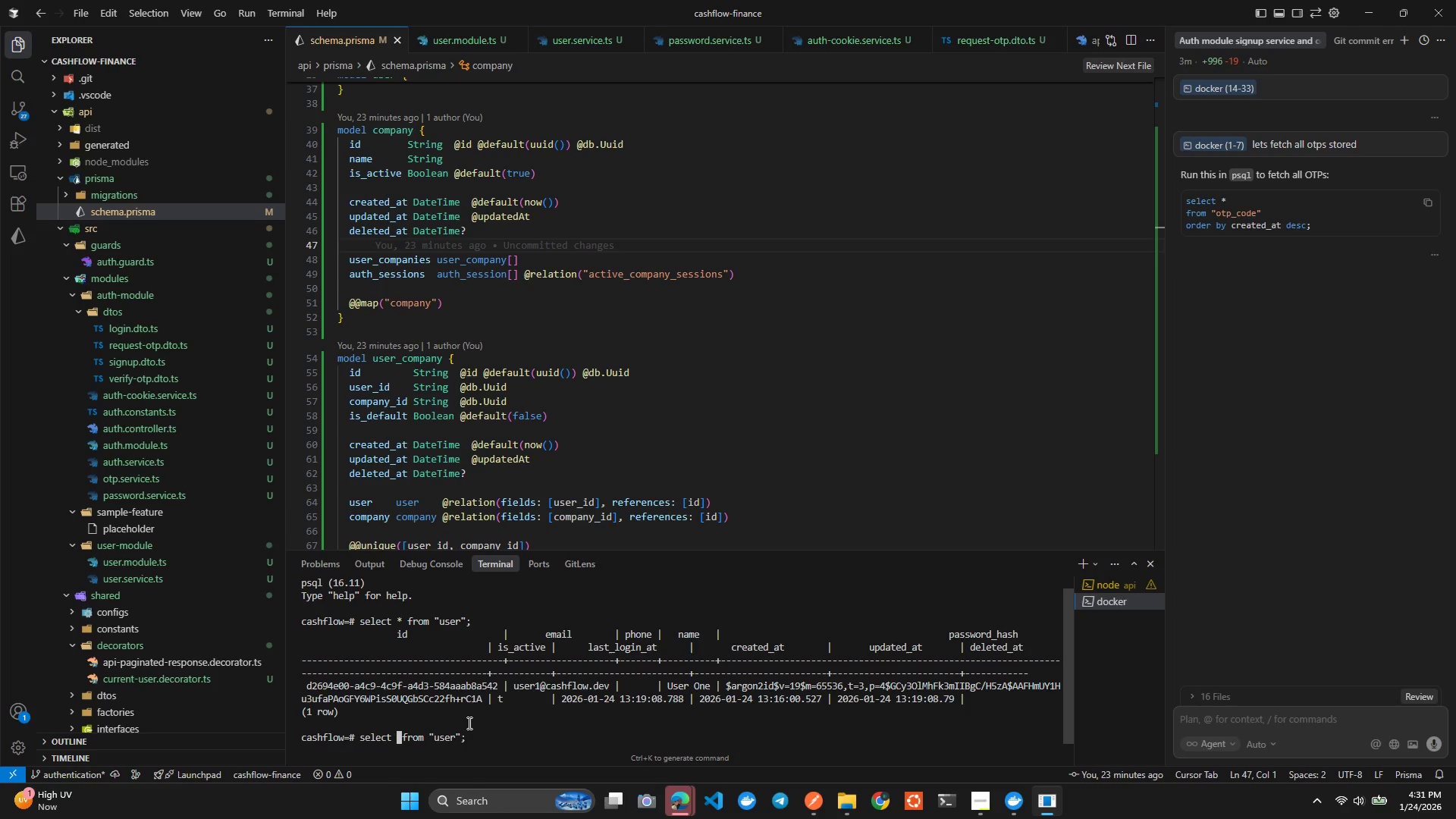 
key(Control+Backspace)
 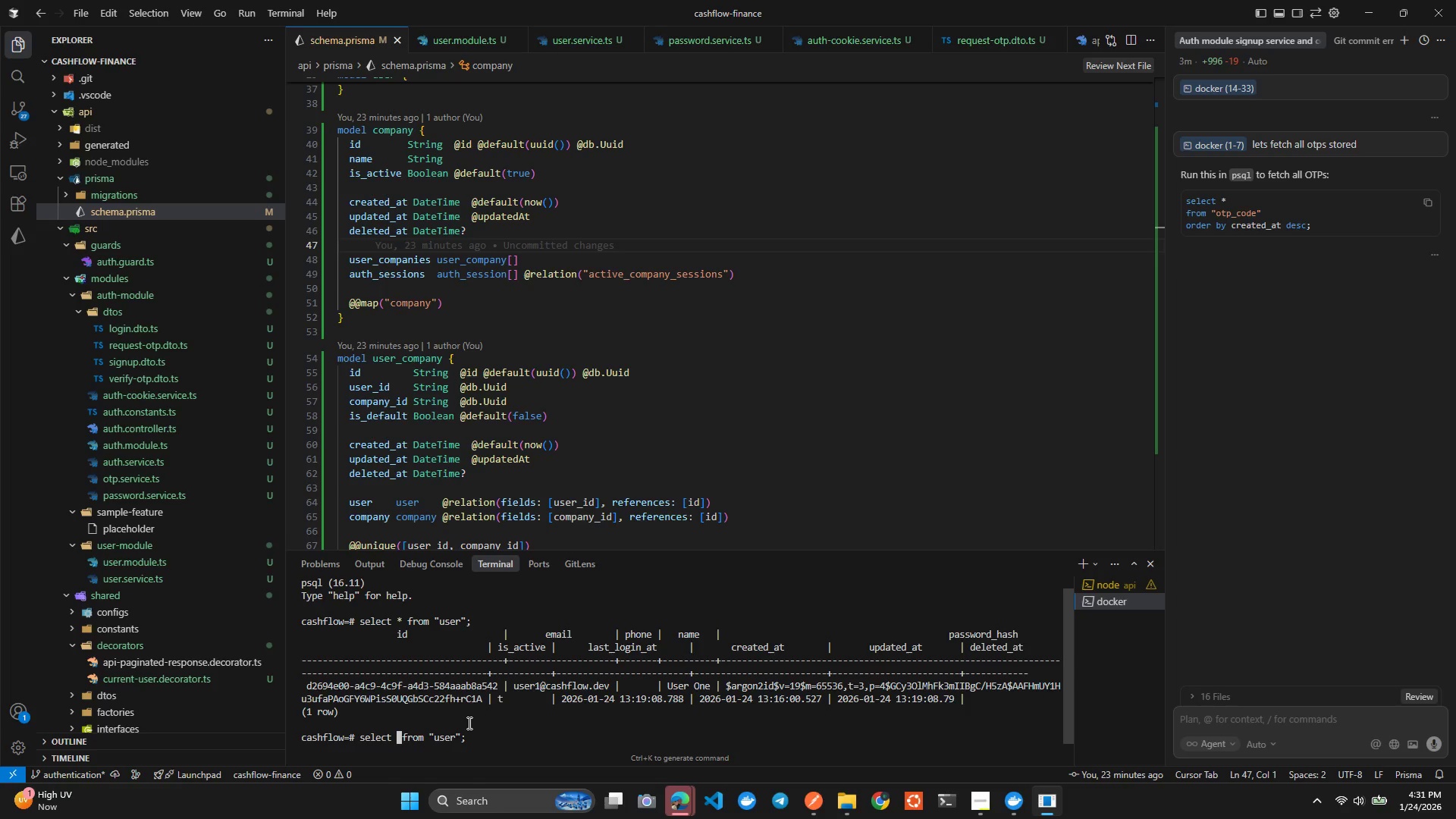 
key(Control+I)
 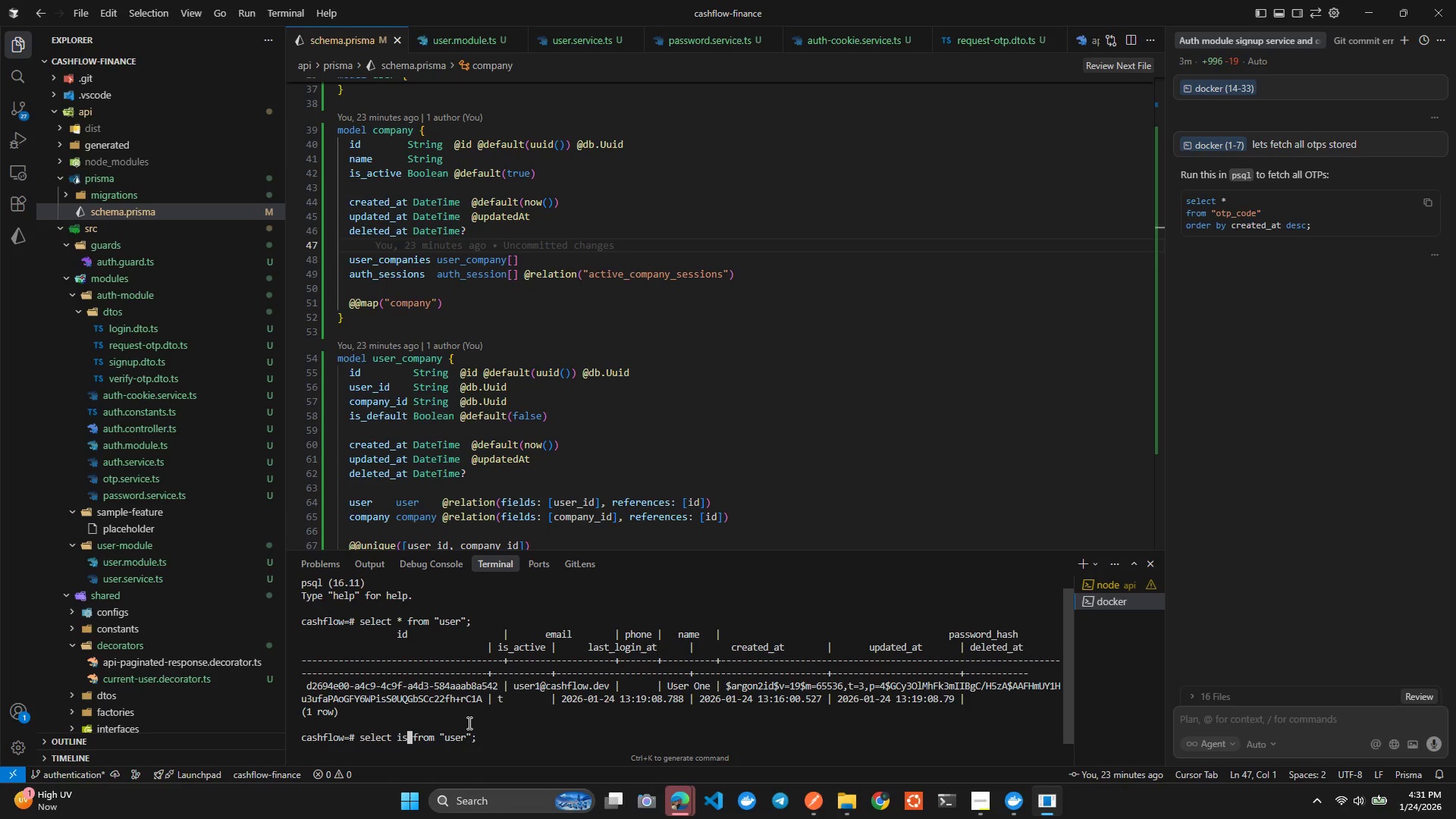 
key(Control+S)
 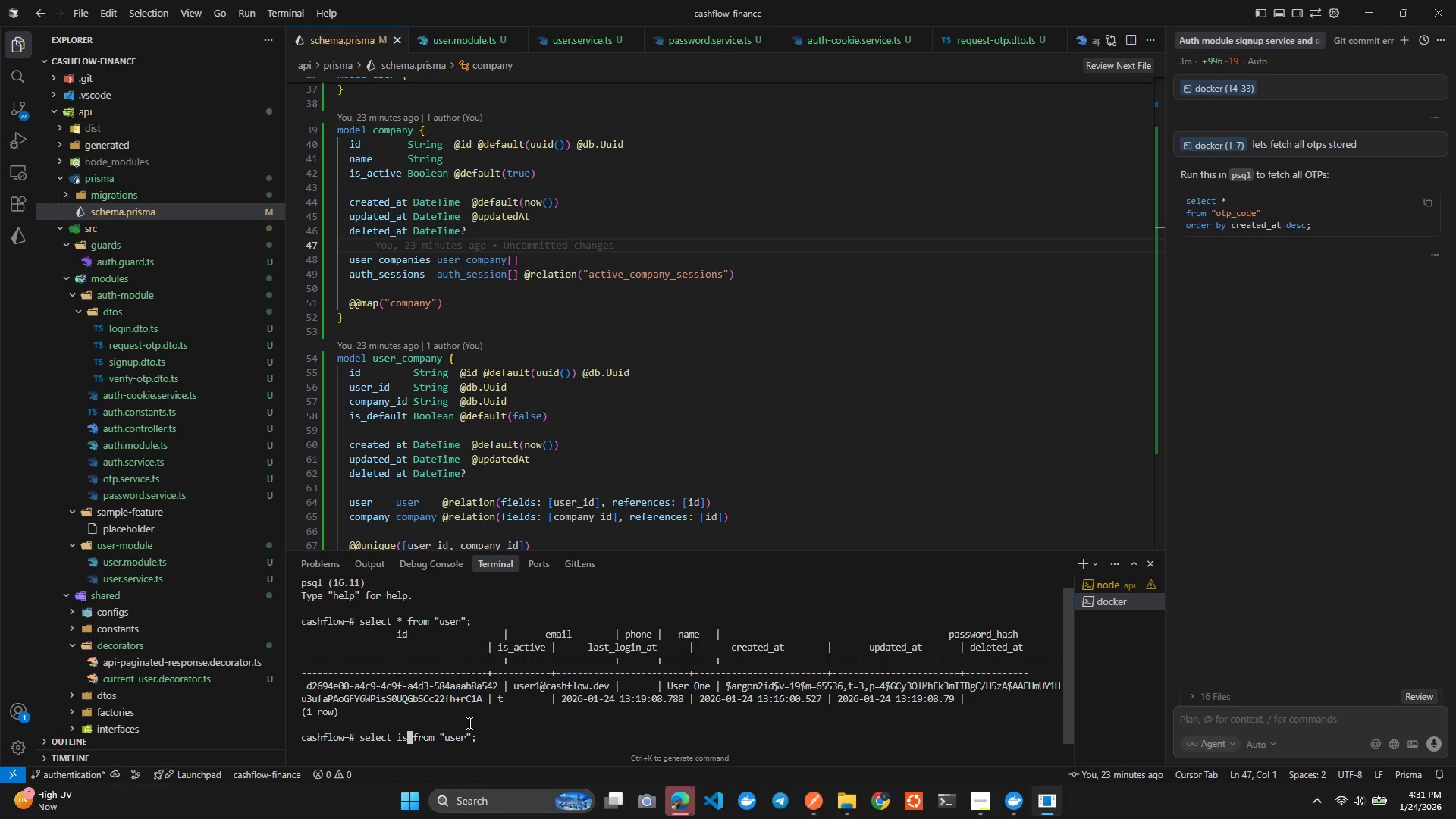 
key(Control+Shift+Minus)
 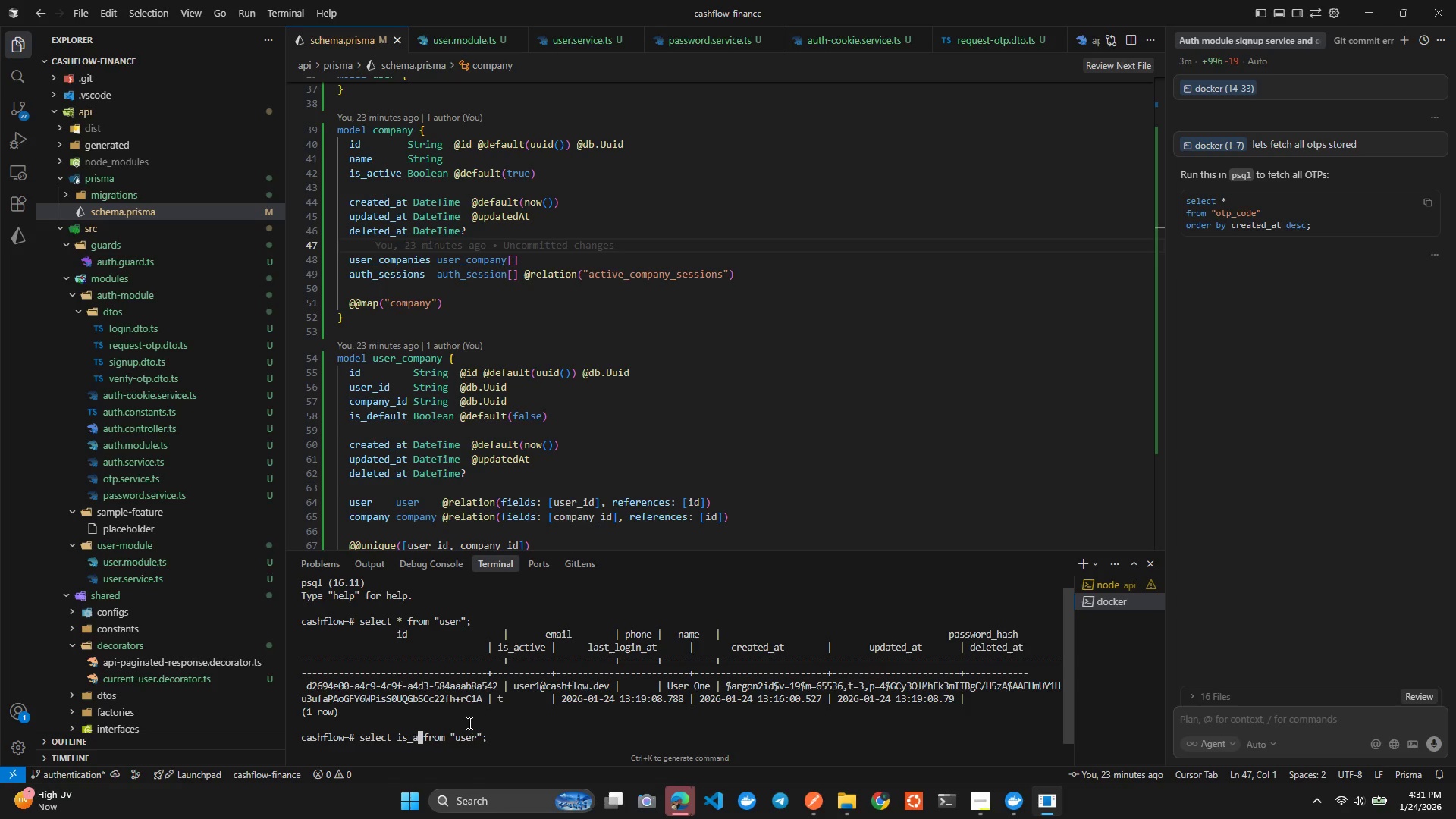 
key(Control+A)
 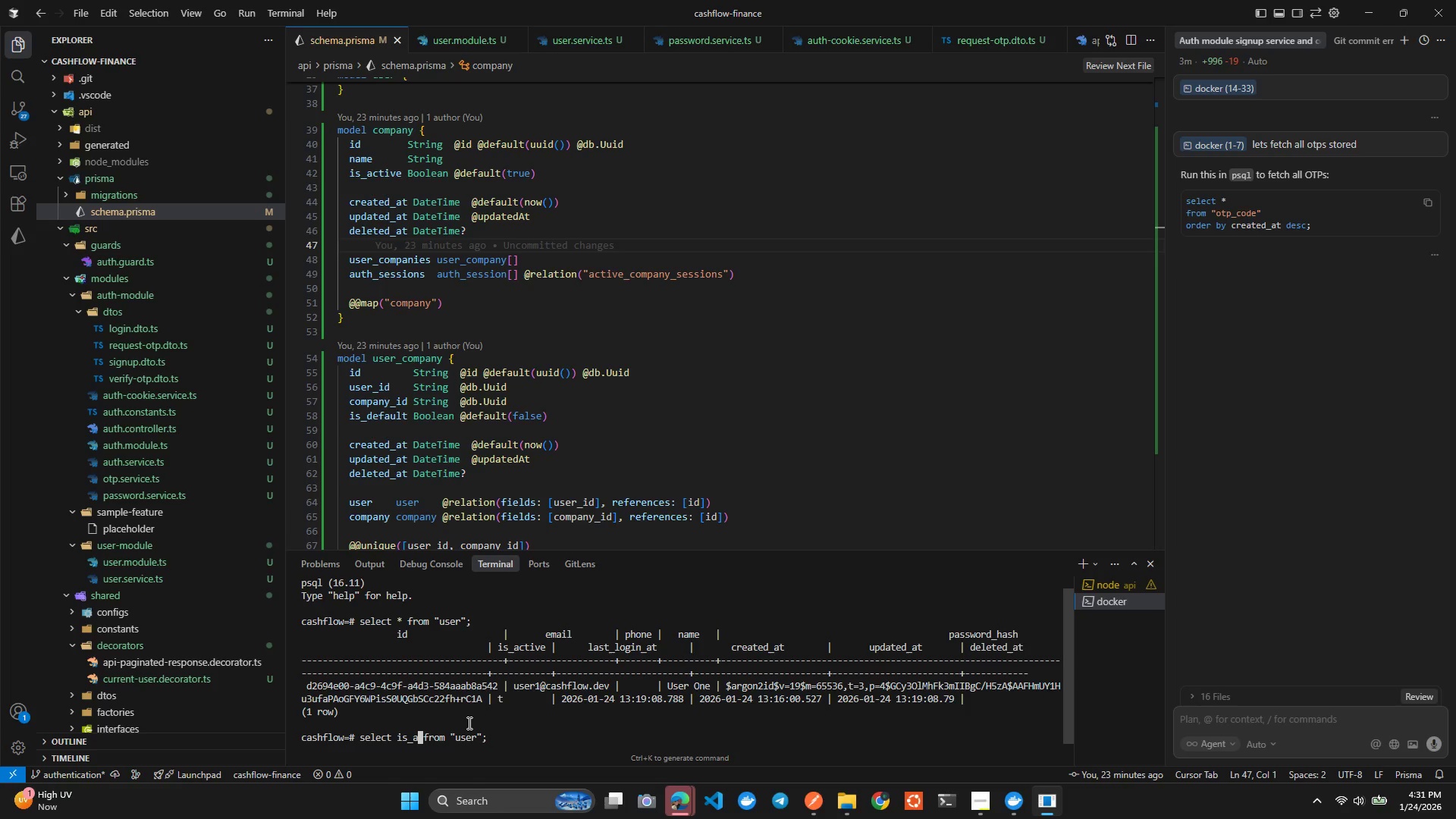 
key(Control+C)
 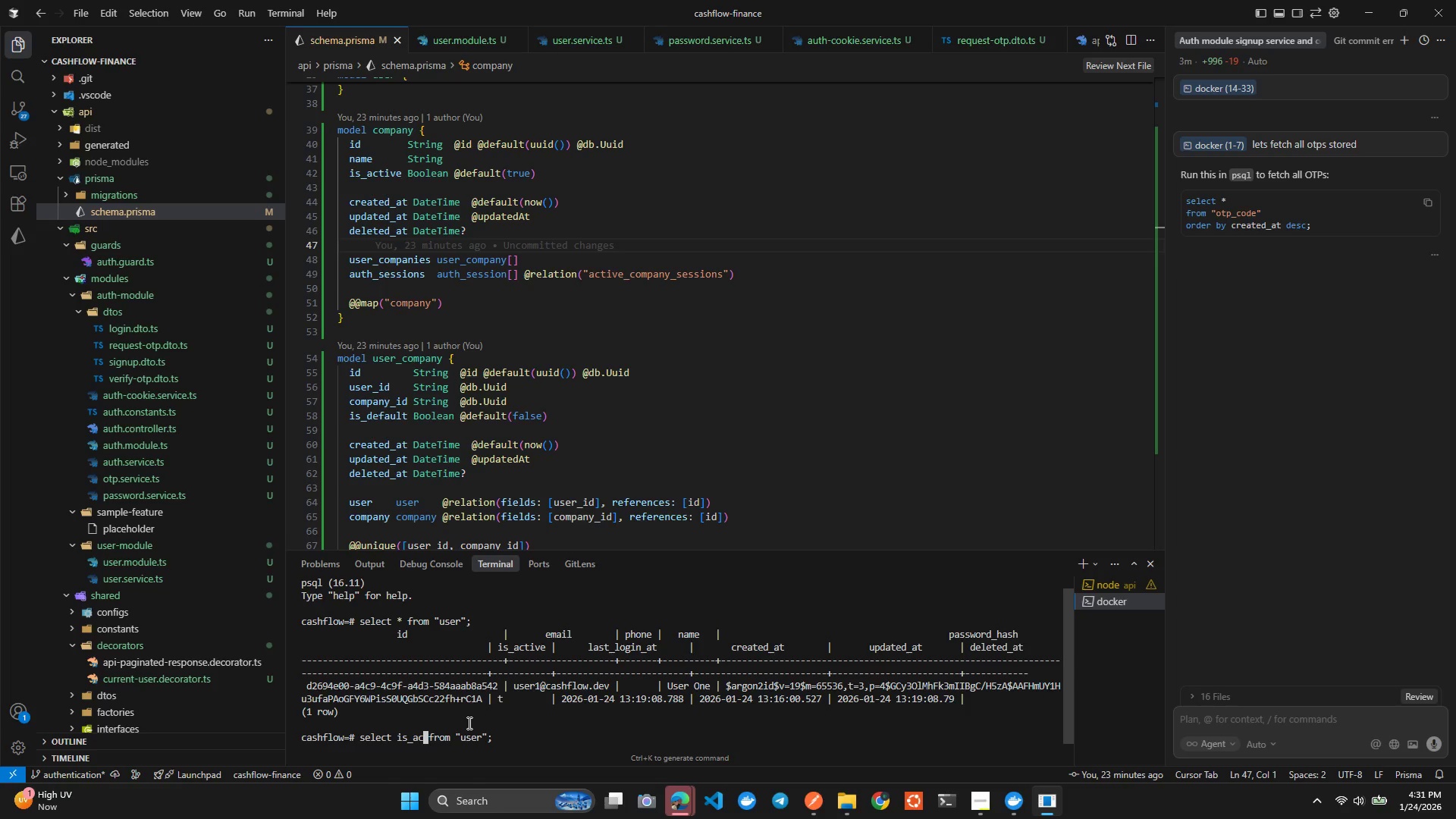 
key(Control+T)
 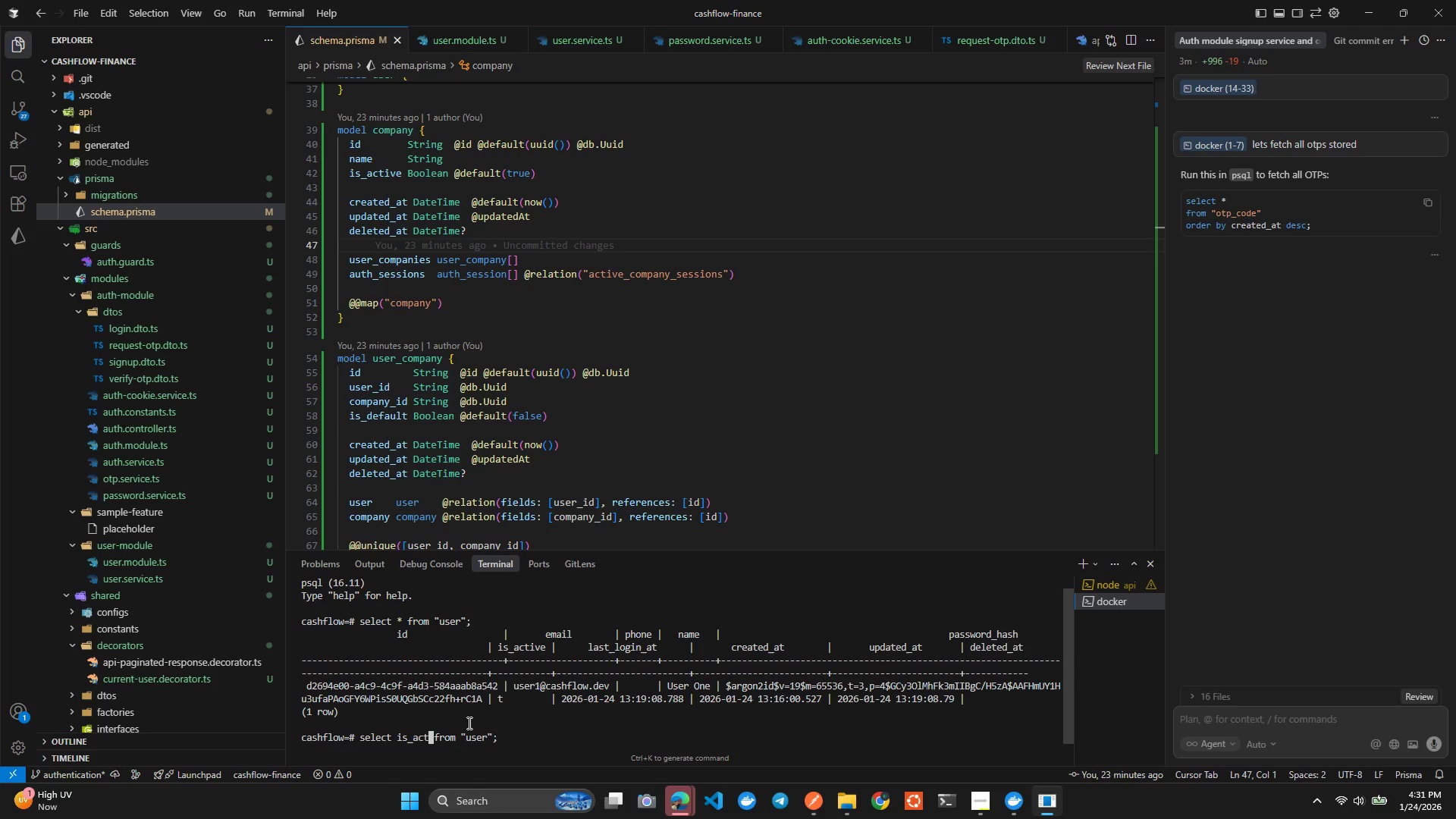 
key(Control+I)
 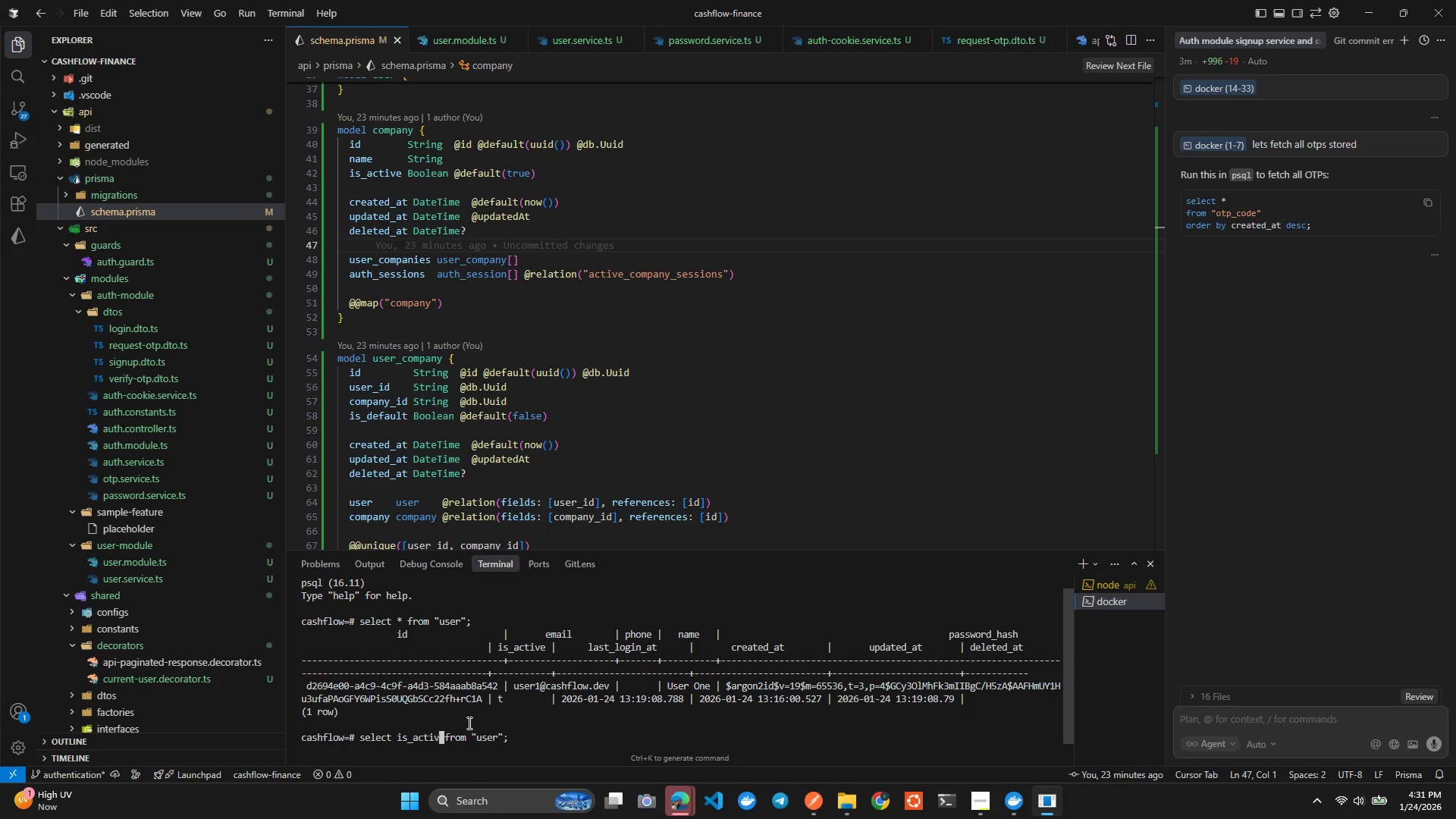 
key(Control+V)
 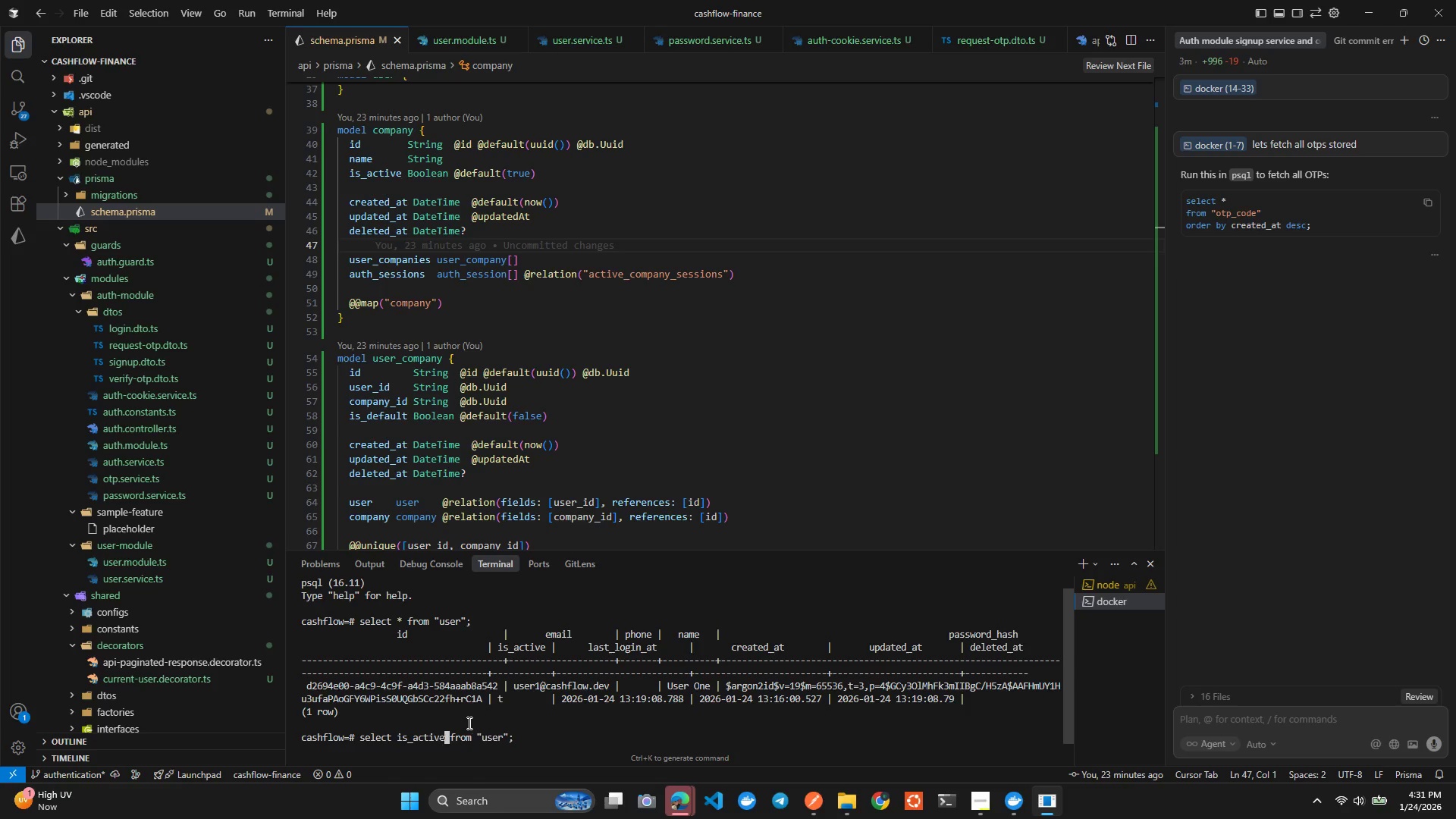 
key(Control+E)
 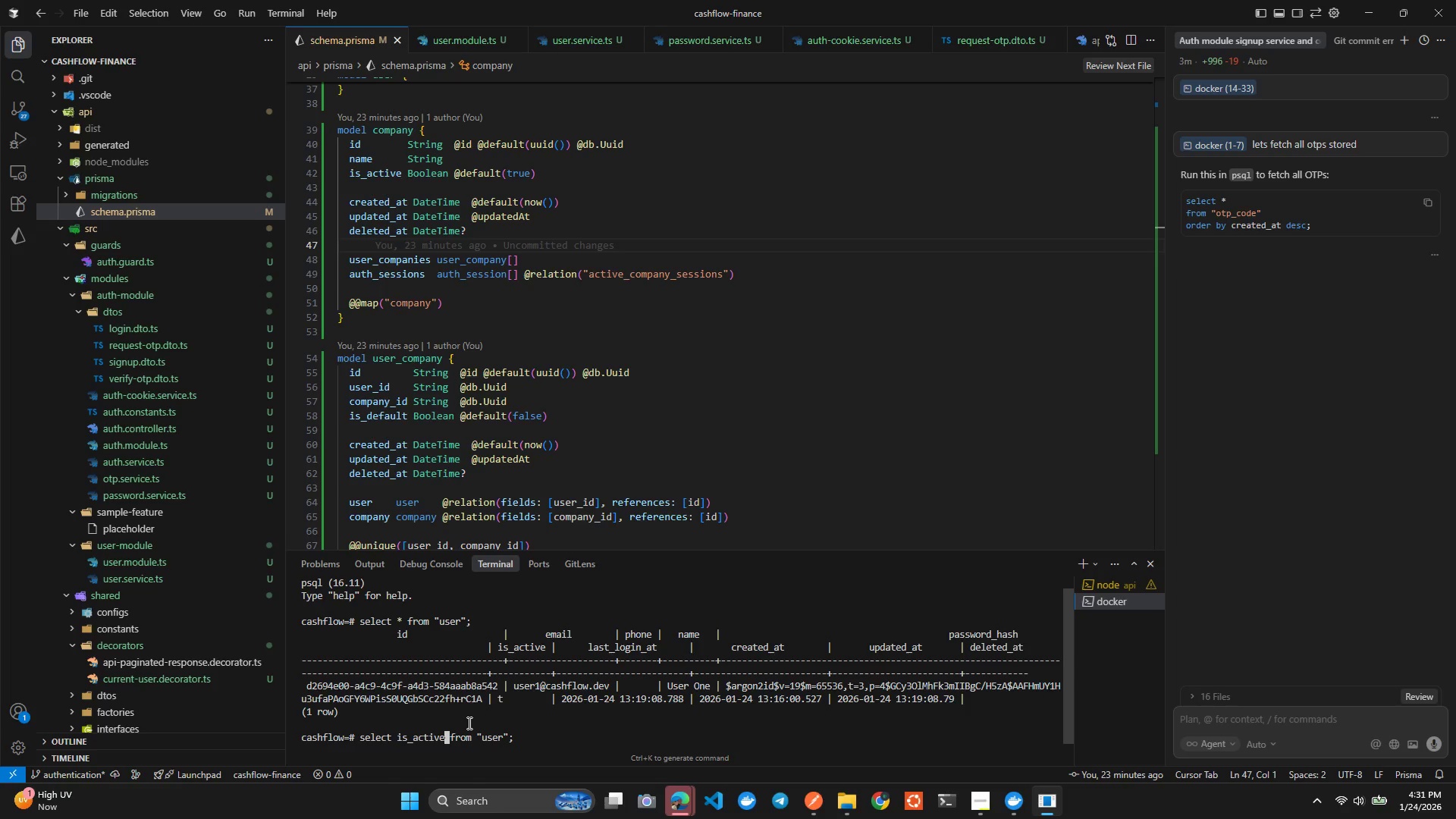 
key(Control+Enter)
 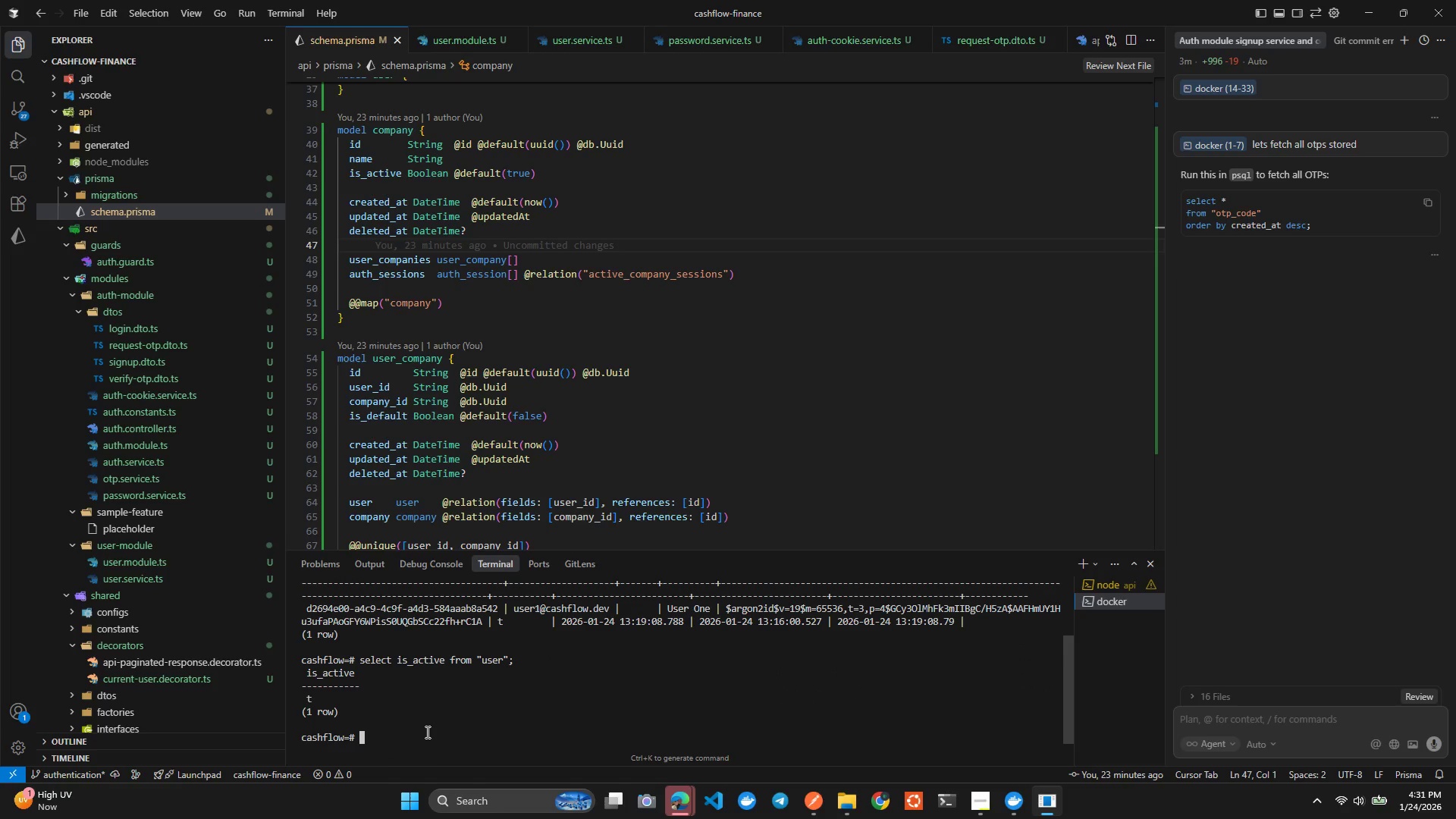 
wait(9.11)
 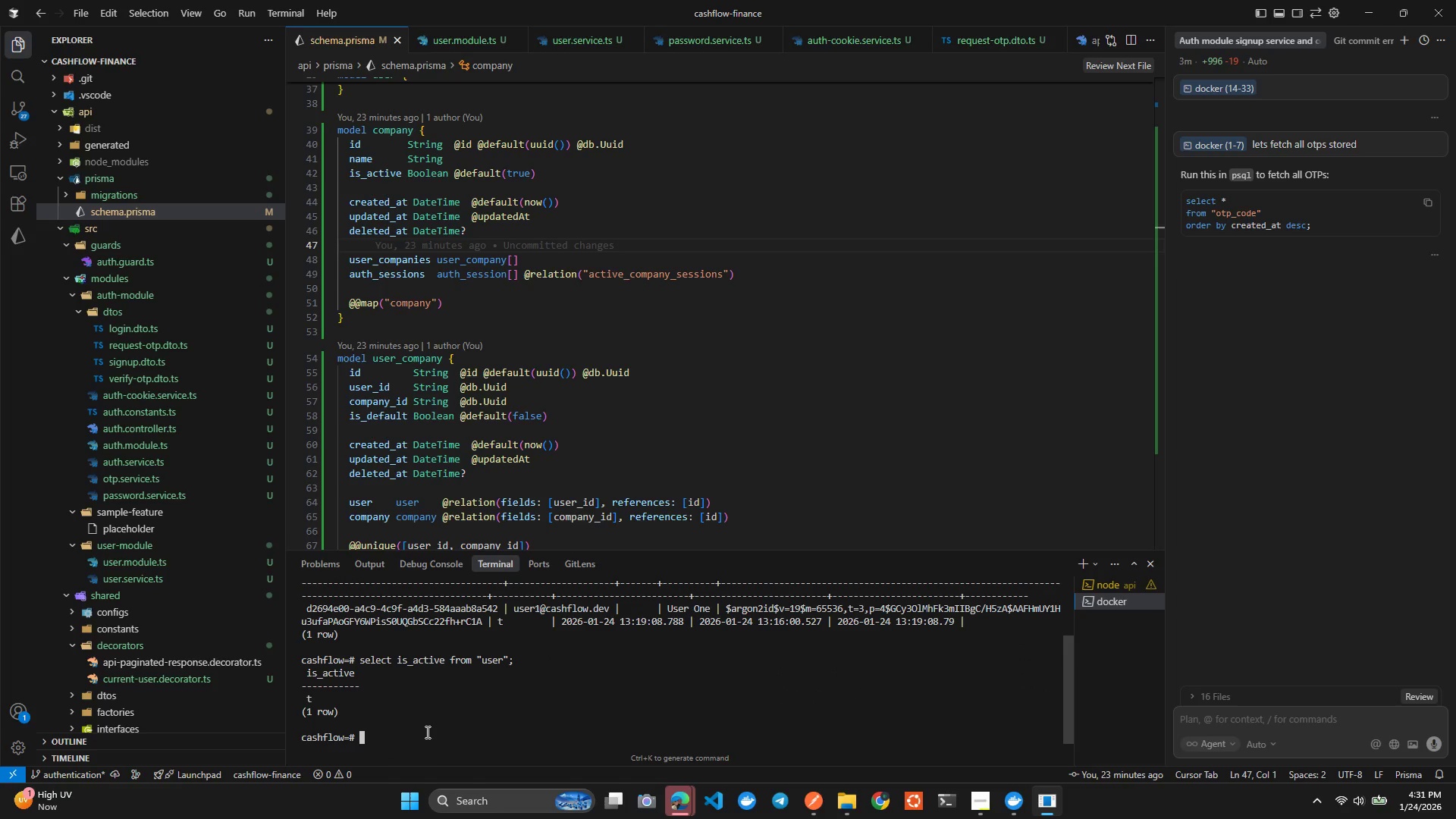 
left_click([600, 406])
 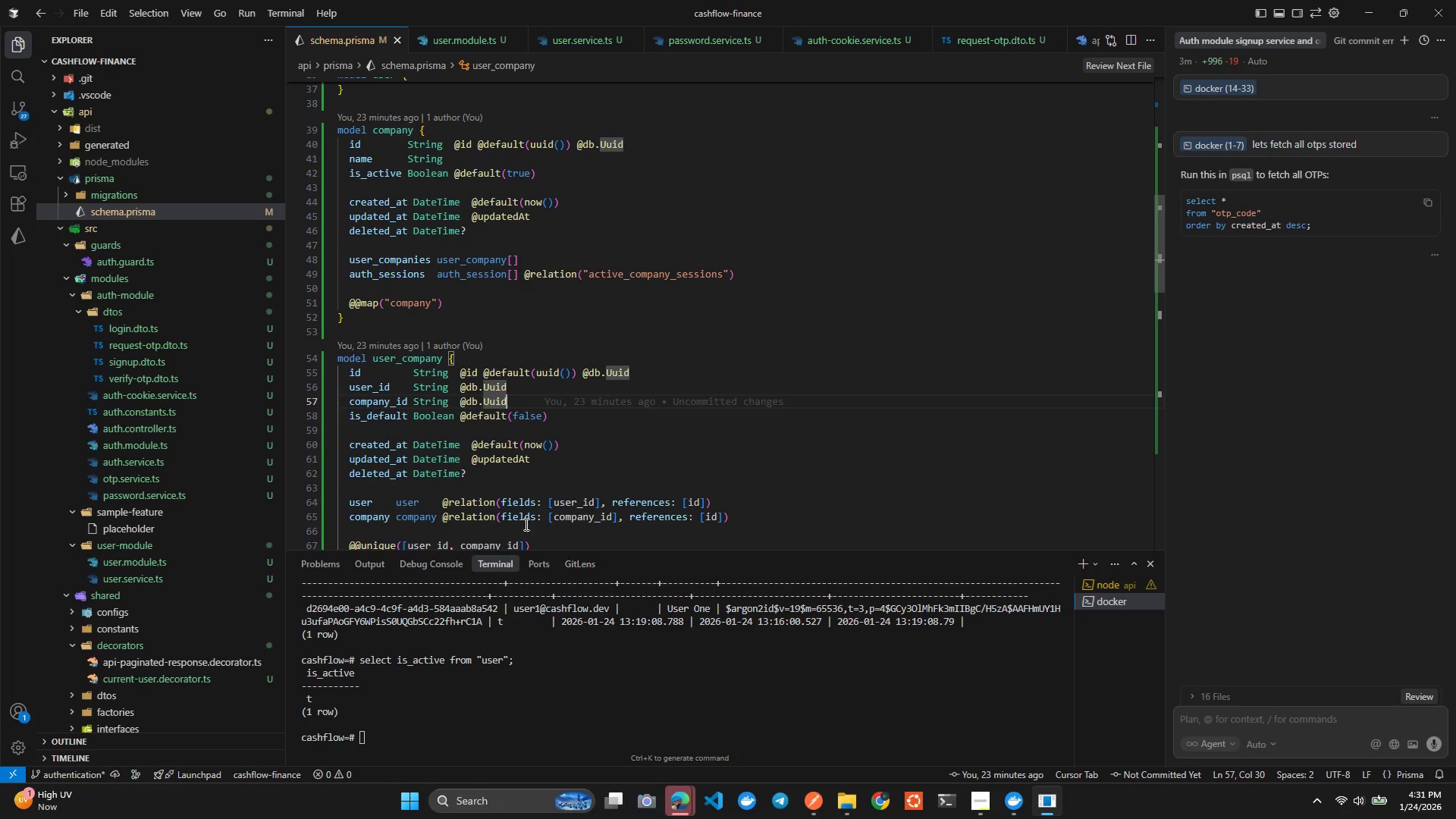 
left_click([430, 711])
 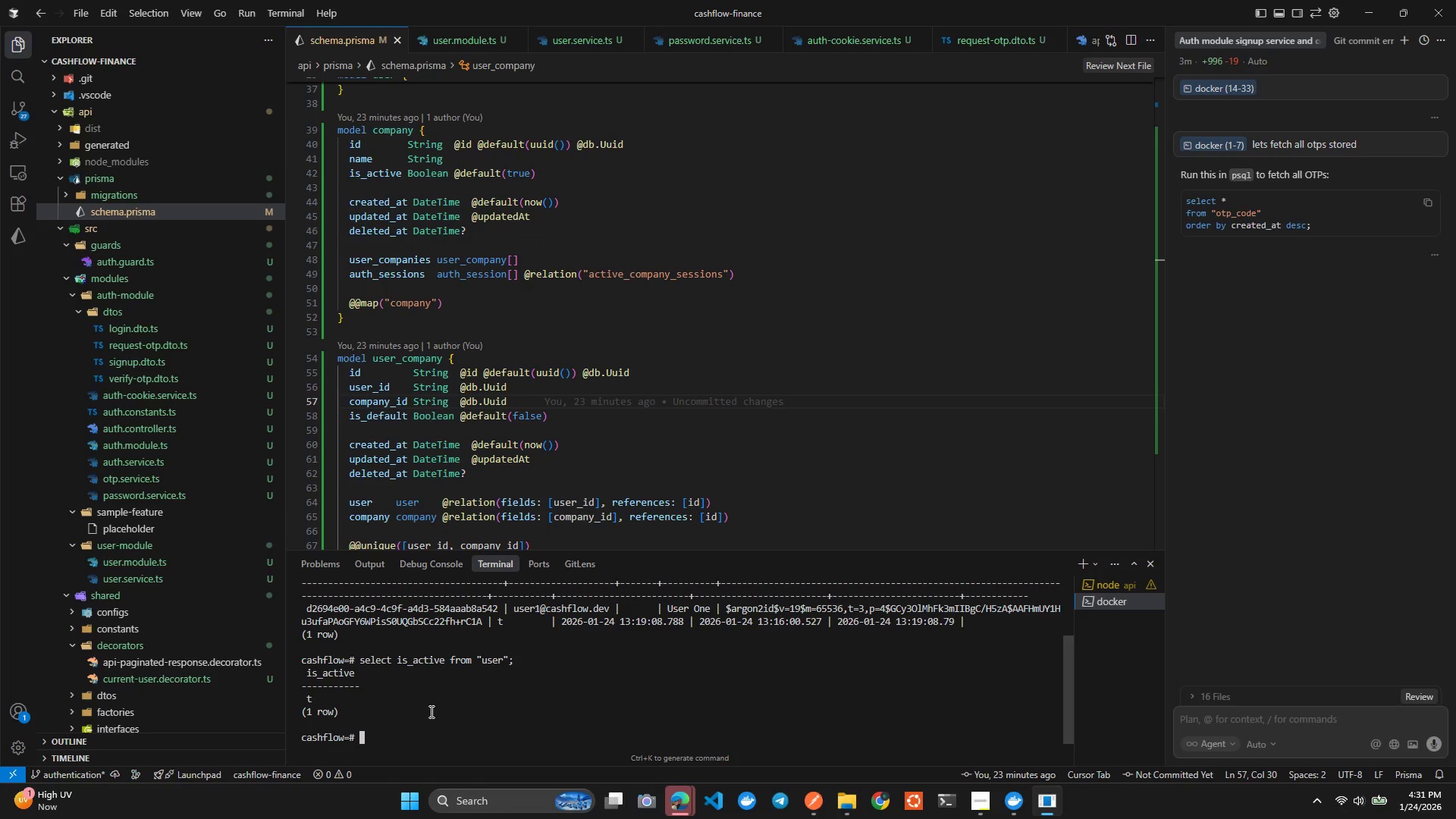 
key(Control+C)
 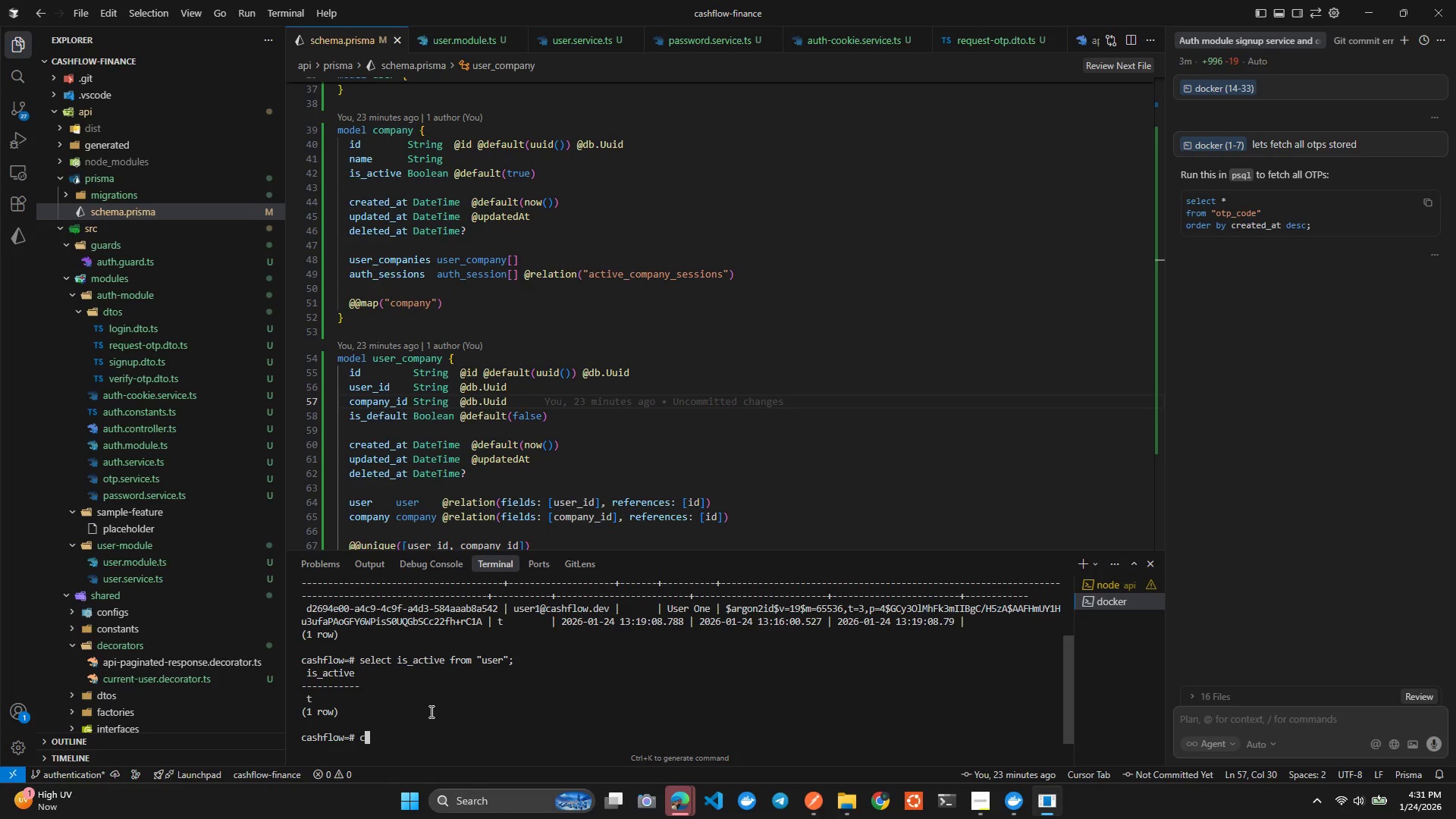 
key(Control+L)
 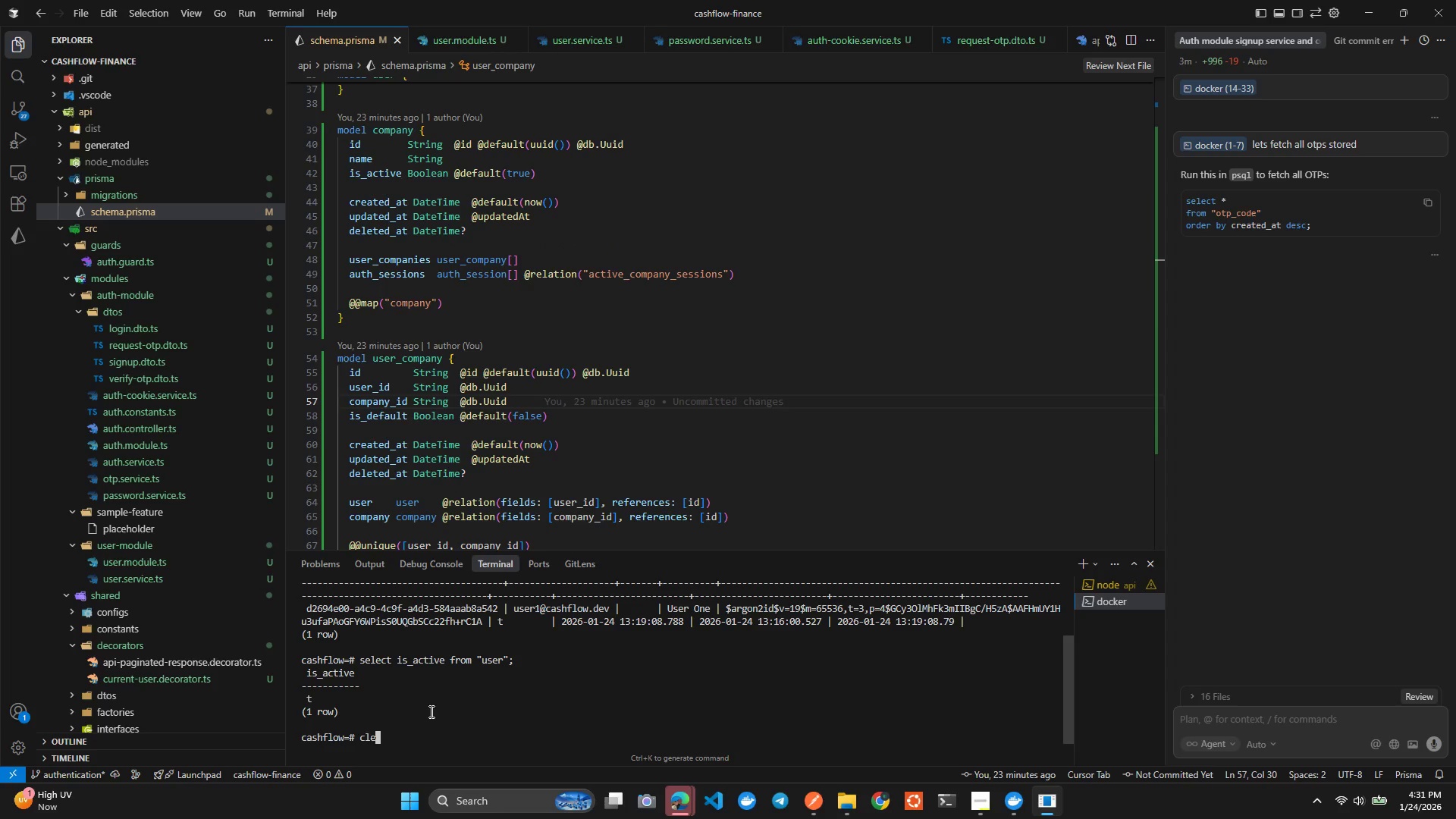 
key(Control+E)
 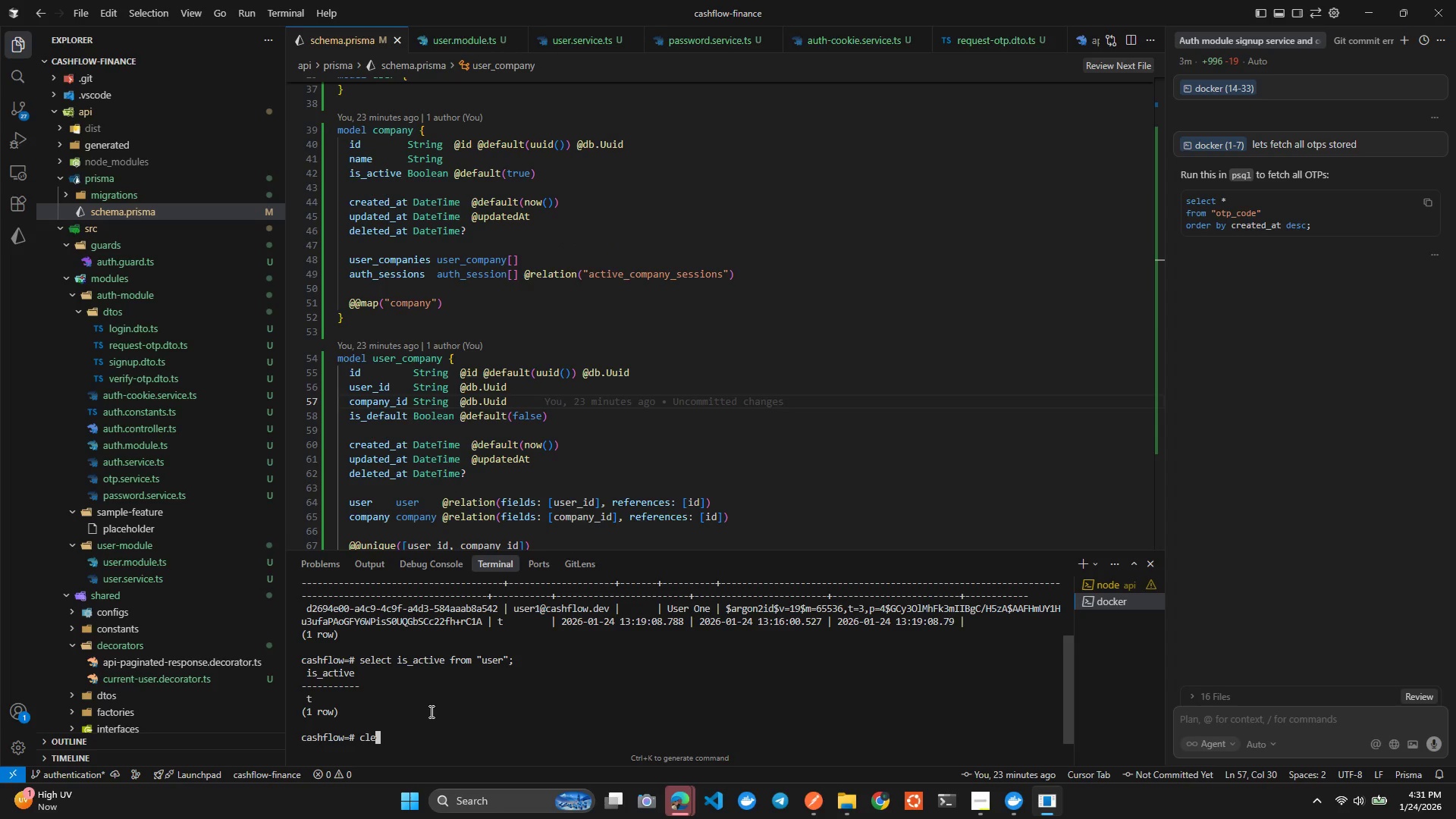 
key(Control+A)
 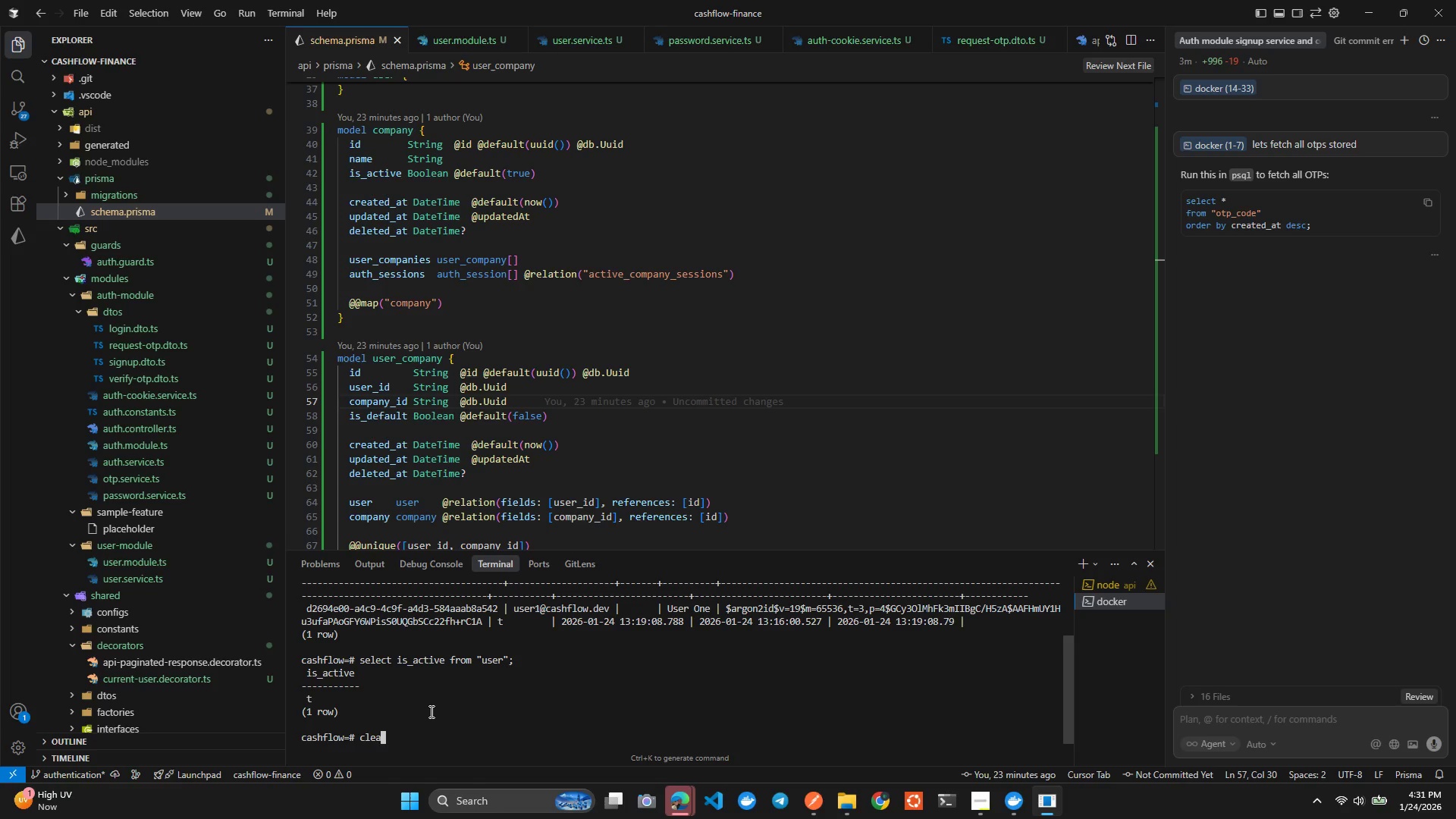 
key(Control+R)
 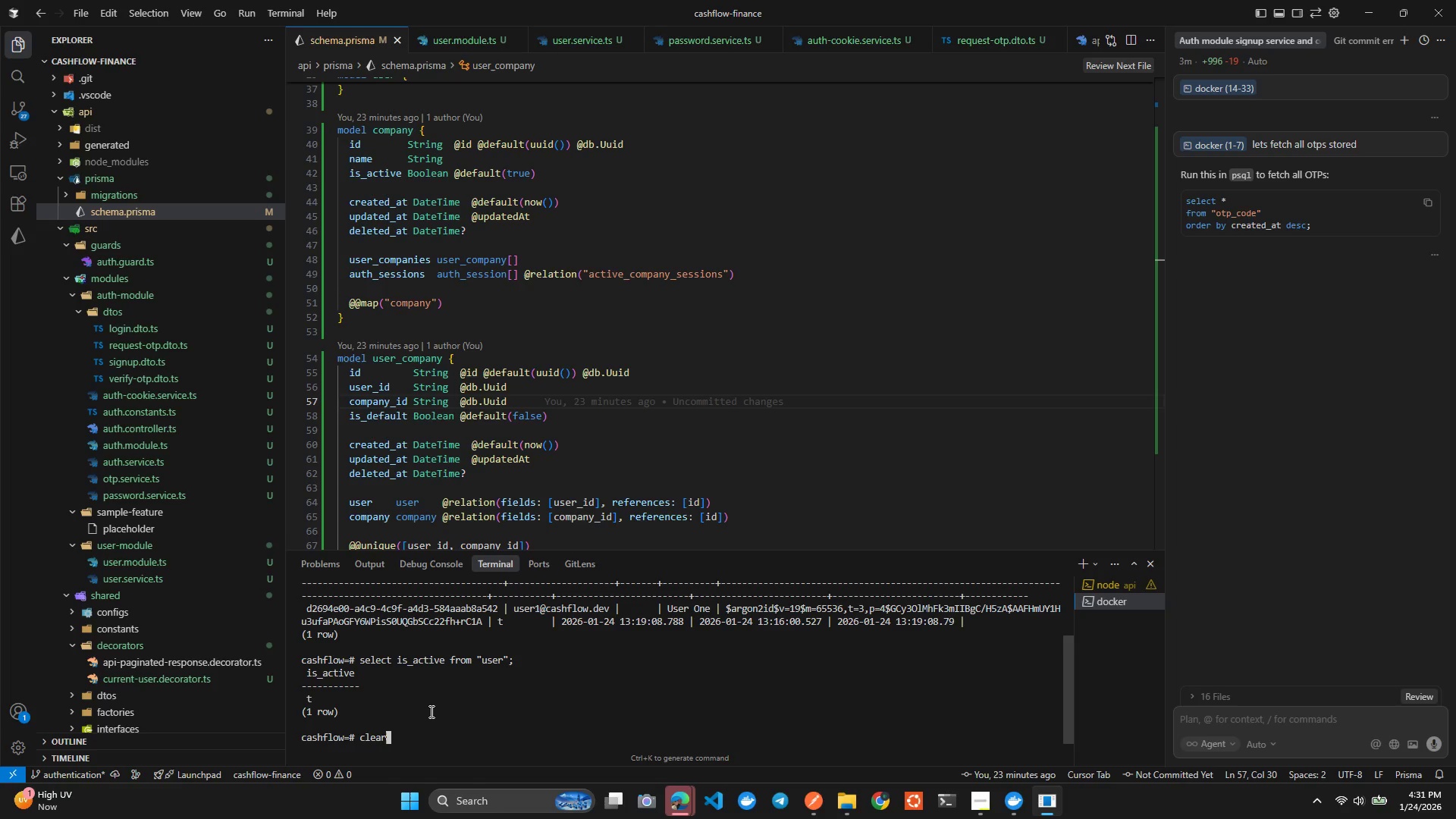 
hold_key(key=Backspace, duration=0.59)
 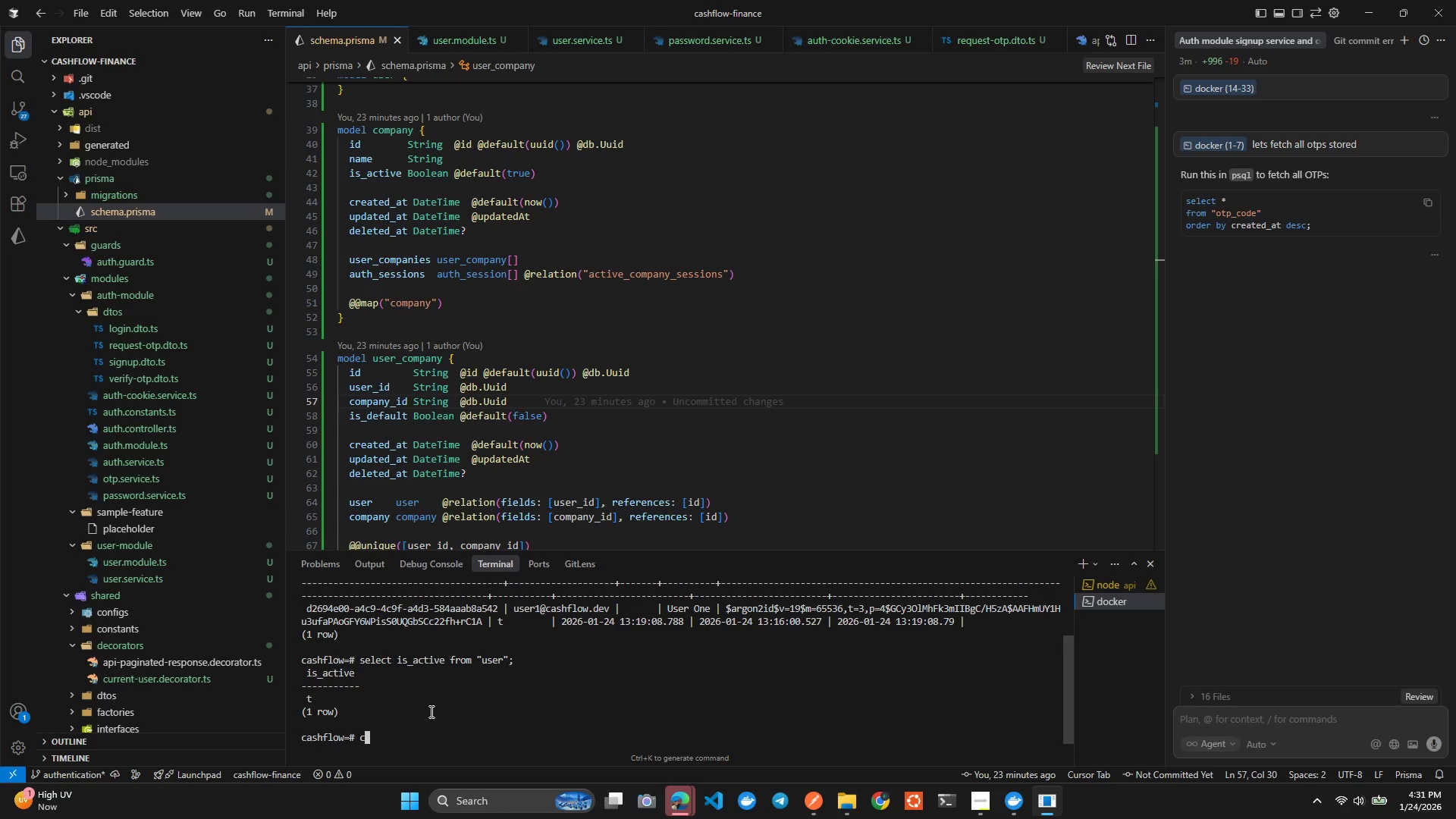 
key(Control+Backspace)
 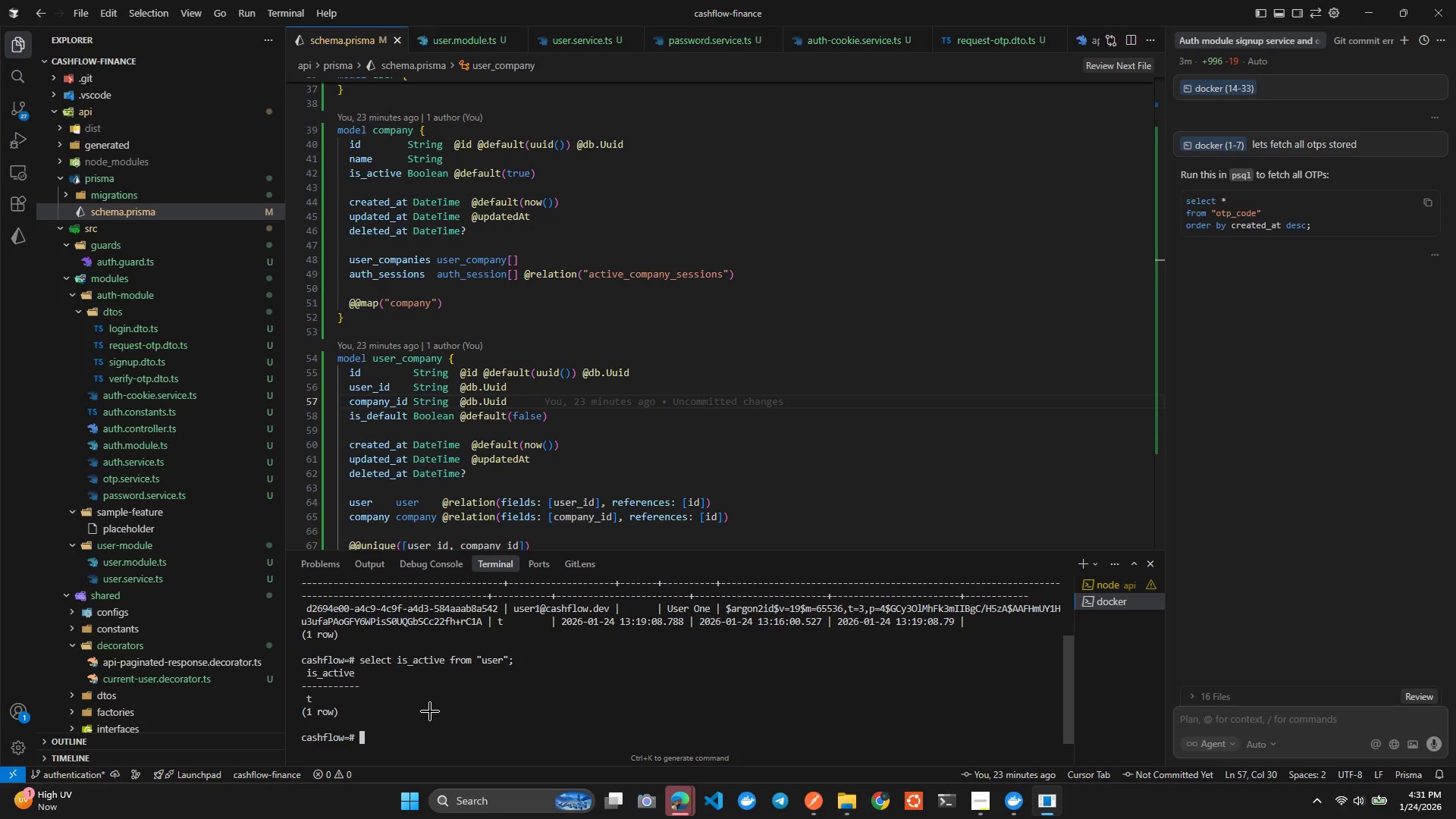 
key(Alt+Control+AltLeft)
 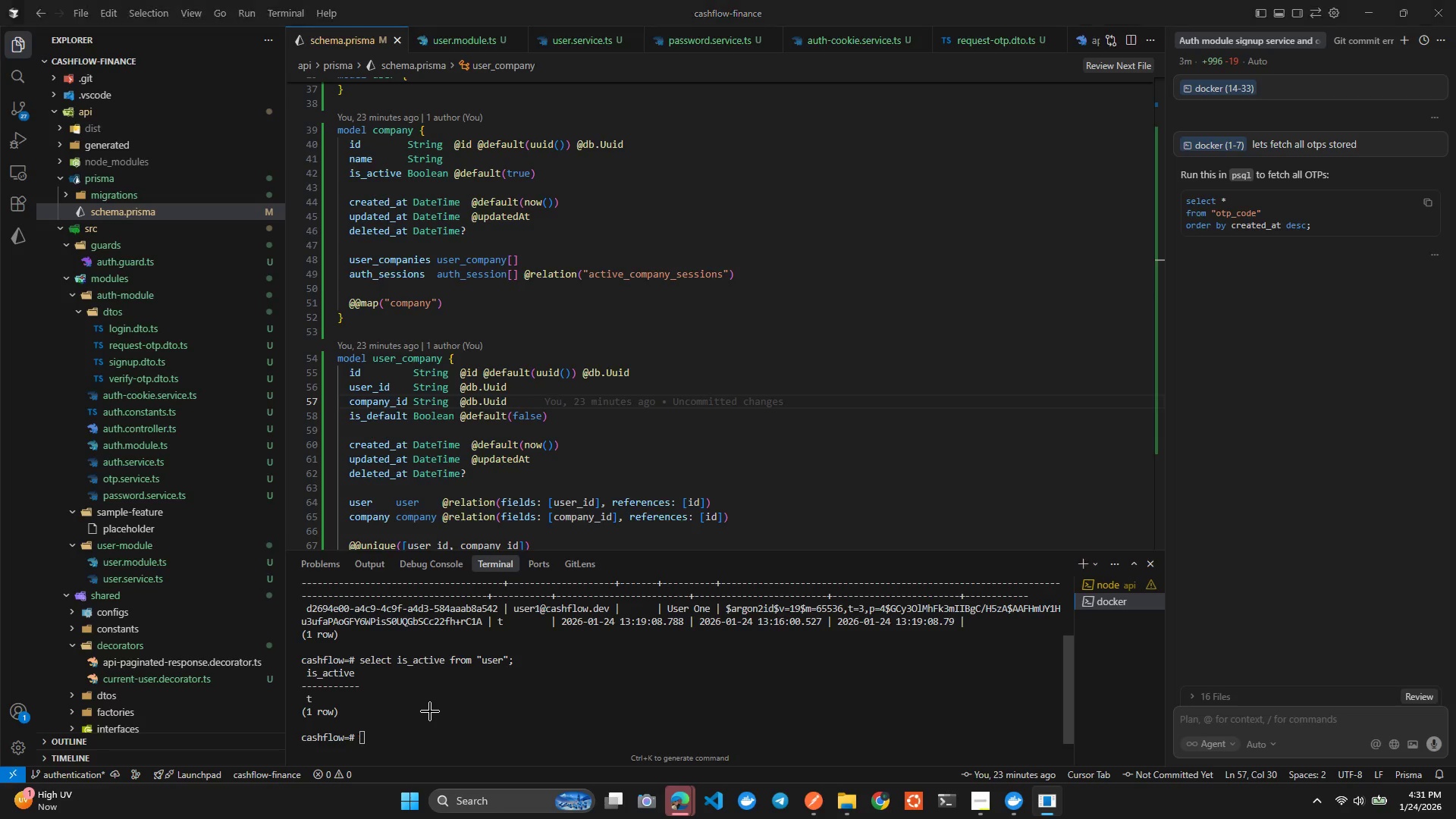 
key(Alt+Control+Tab)
 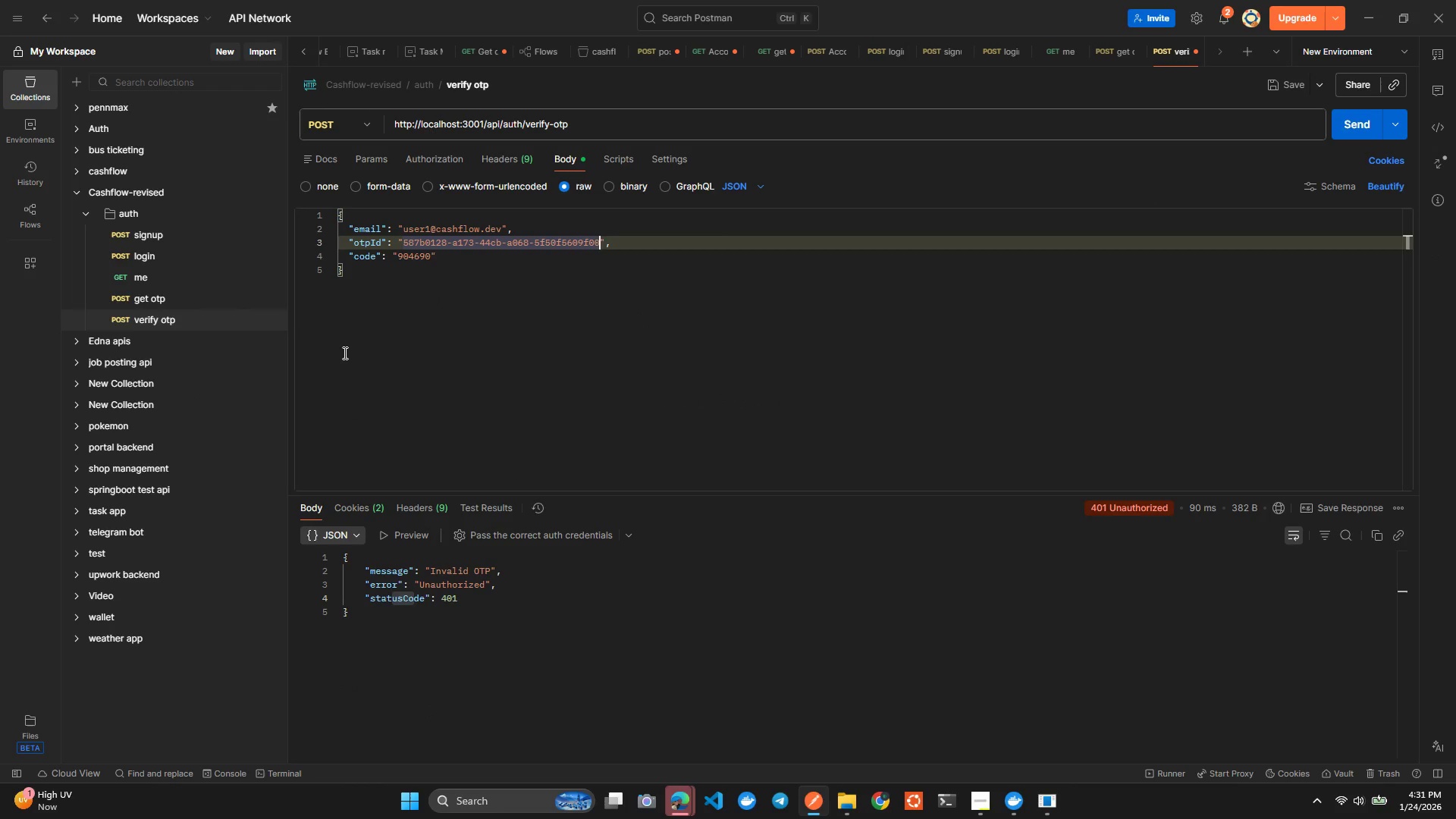 
hold_key(key=ControlLeft, duration=0.38)
 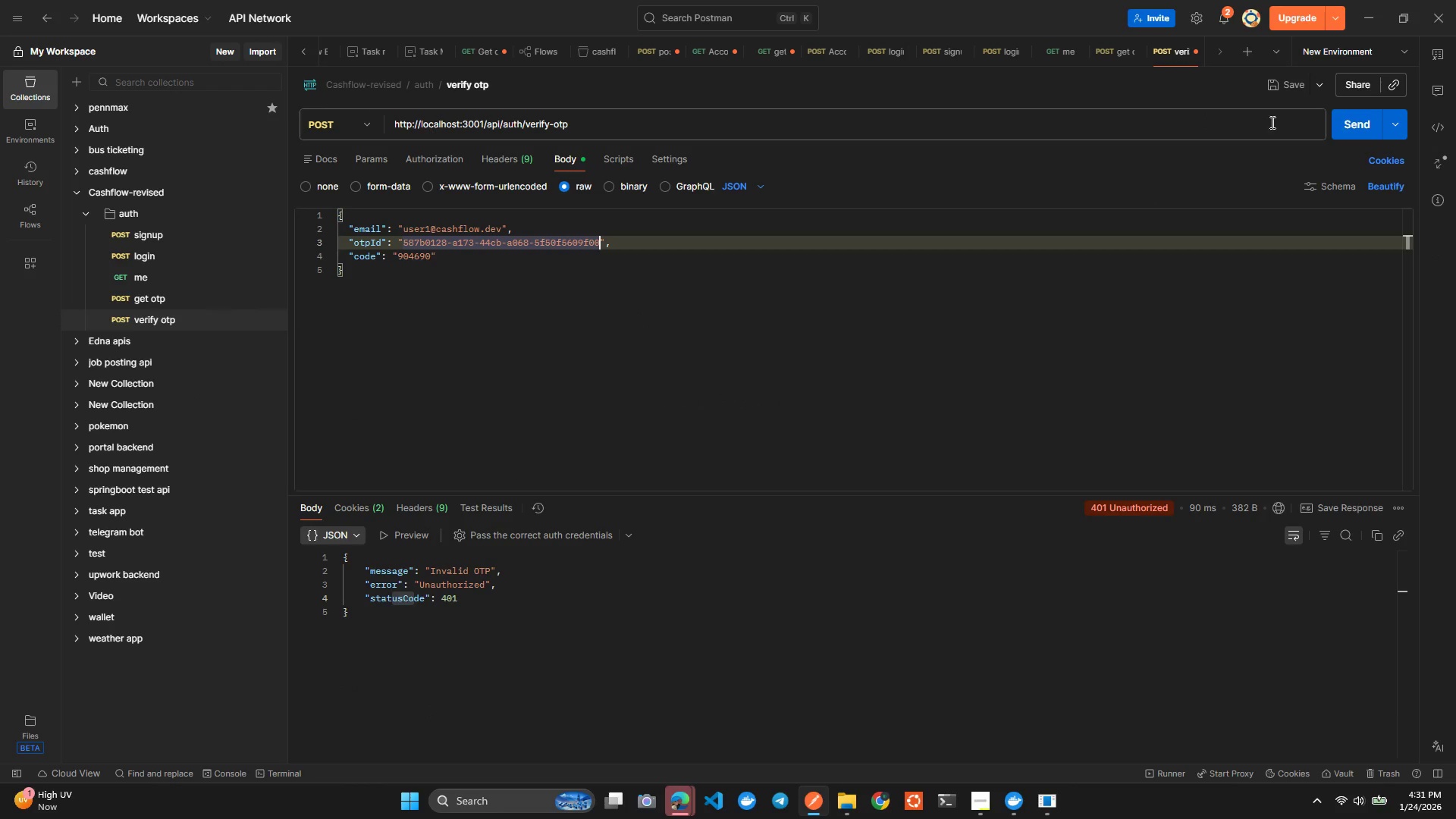 
left_click([1346, 131])
 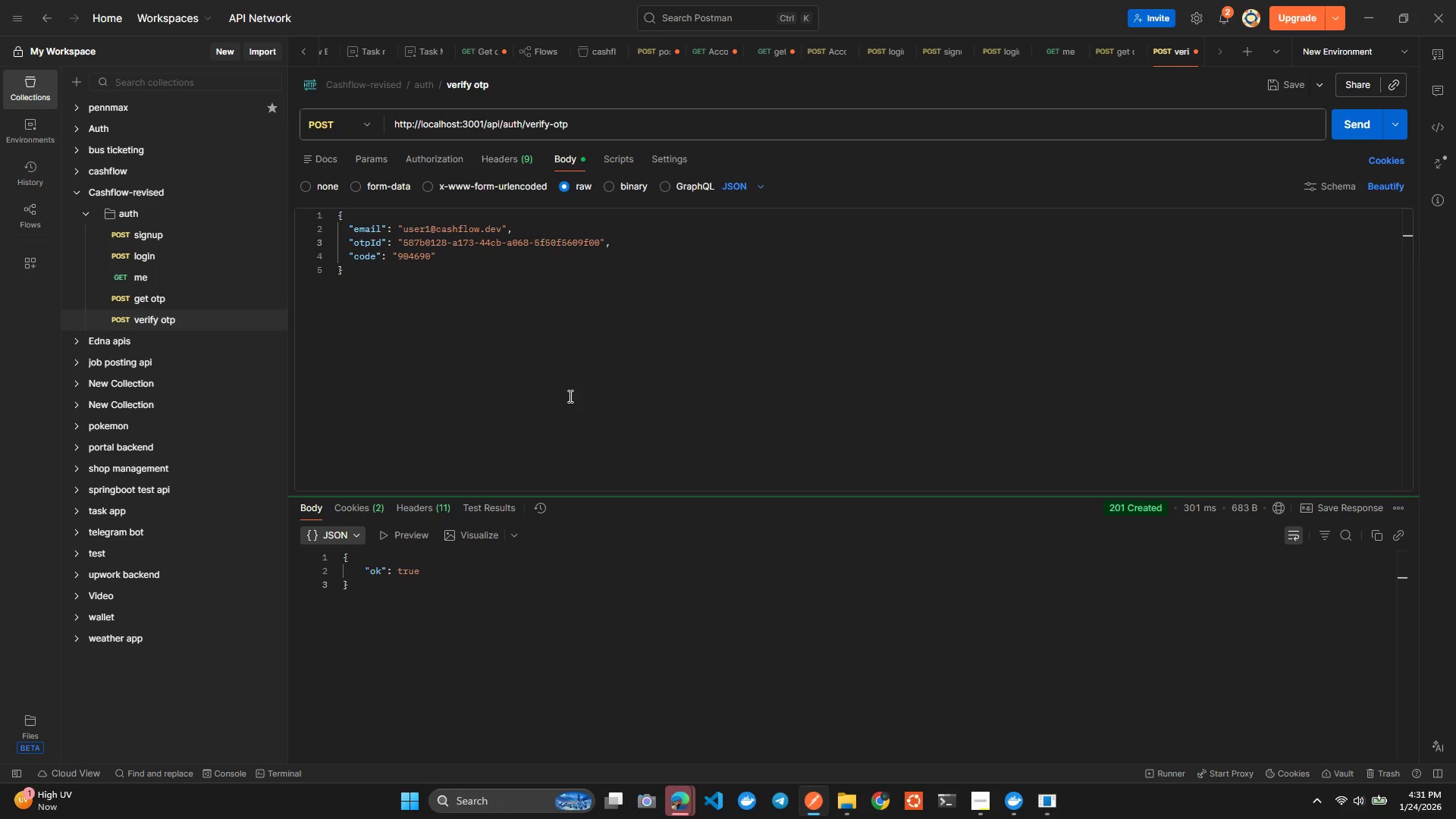 
left_click([431, 639])
 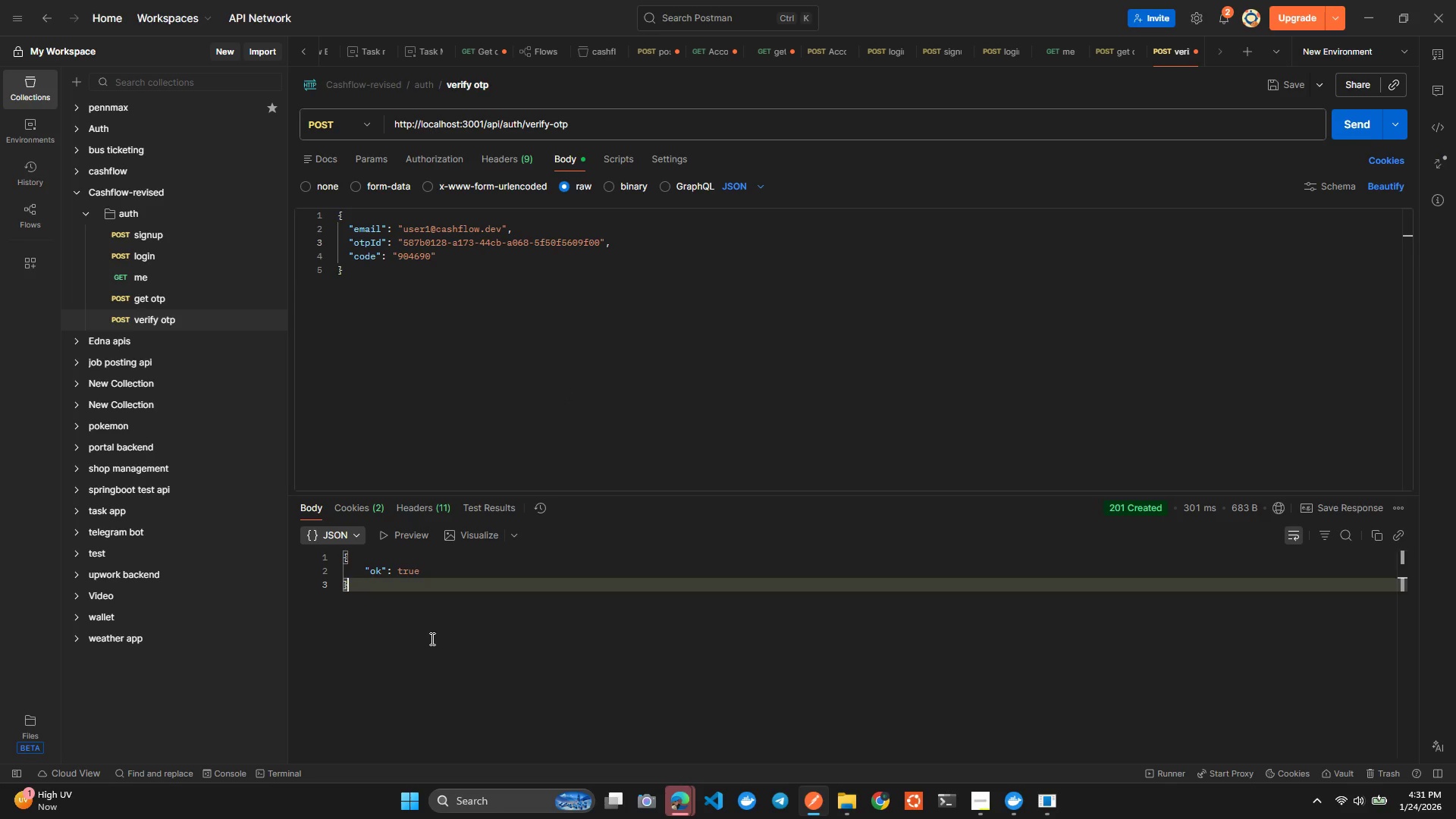 
key(Alt+AltLeft)
 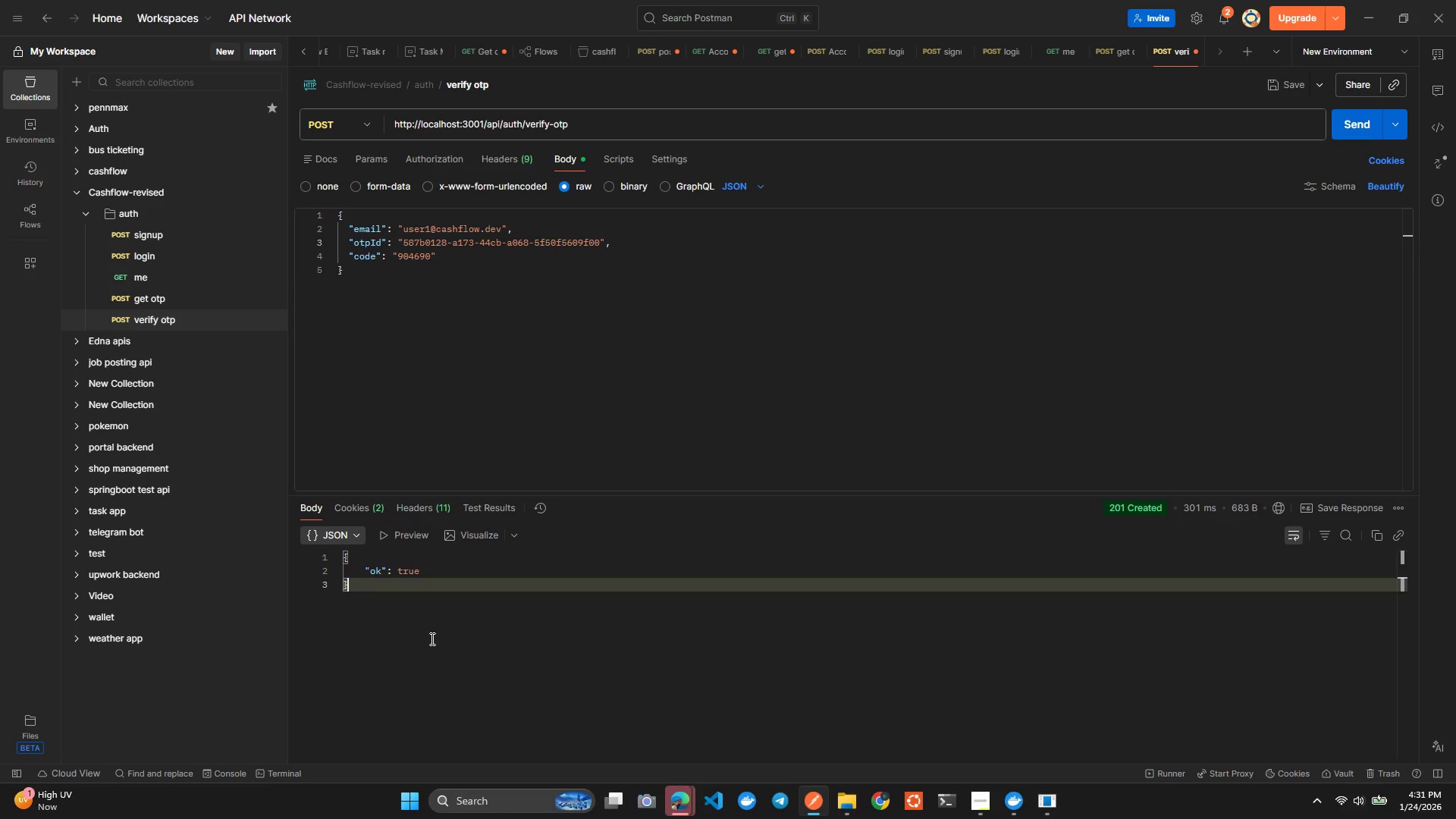 
key(Alt+Tab)
 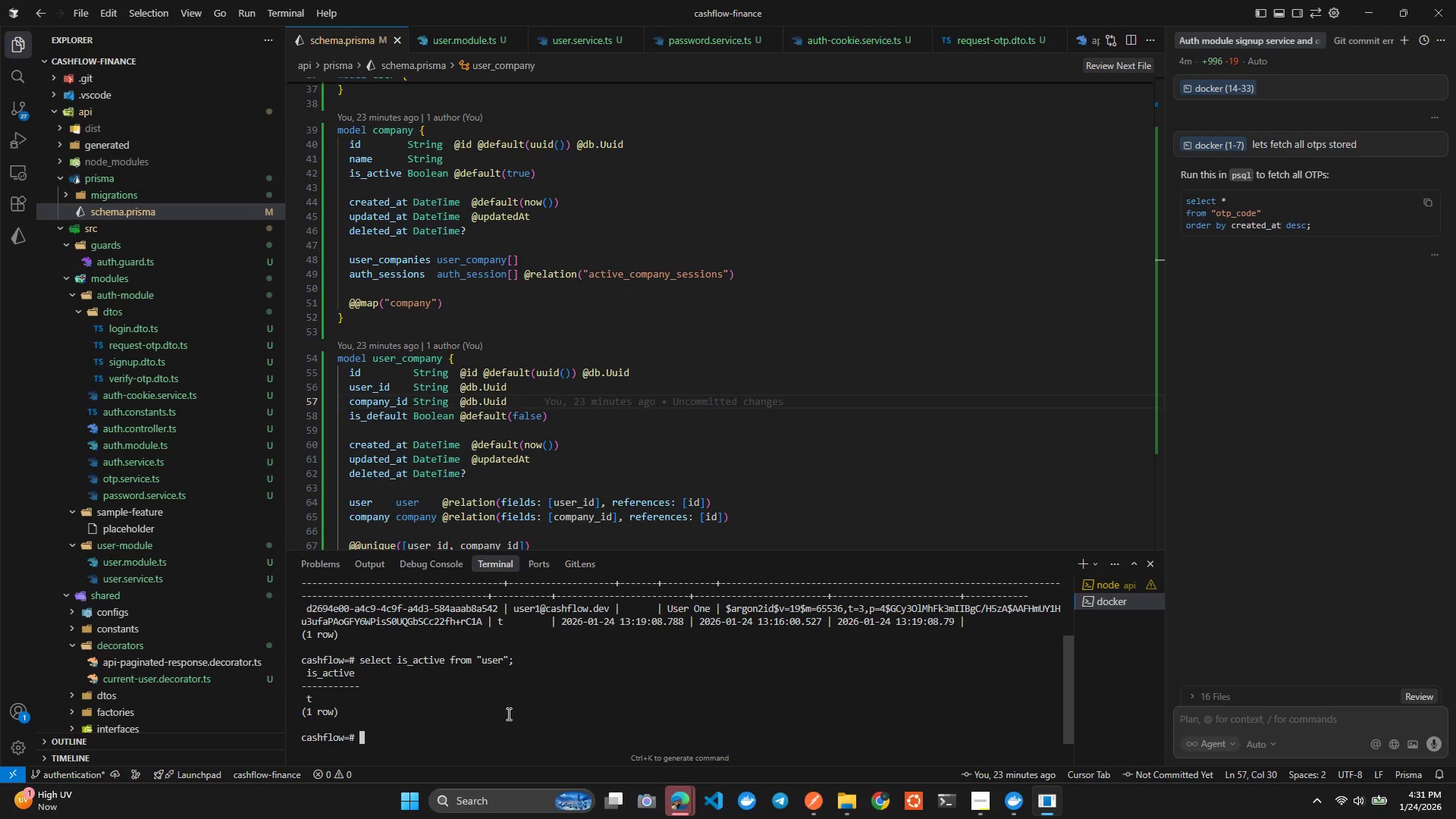 
left_click([507, 717])
 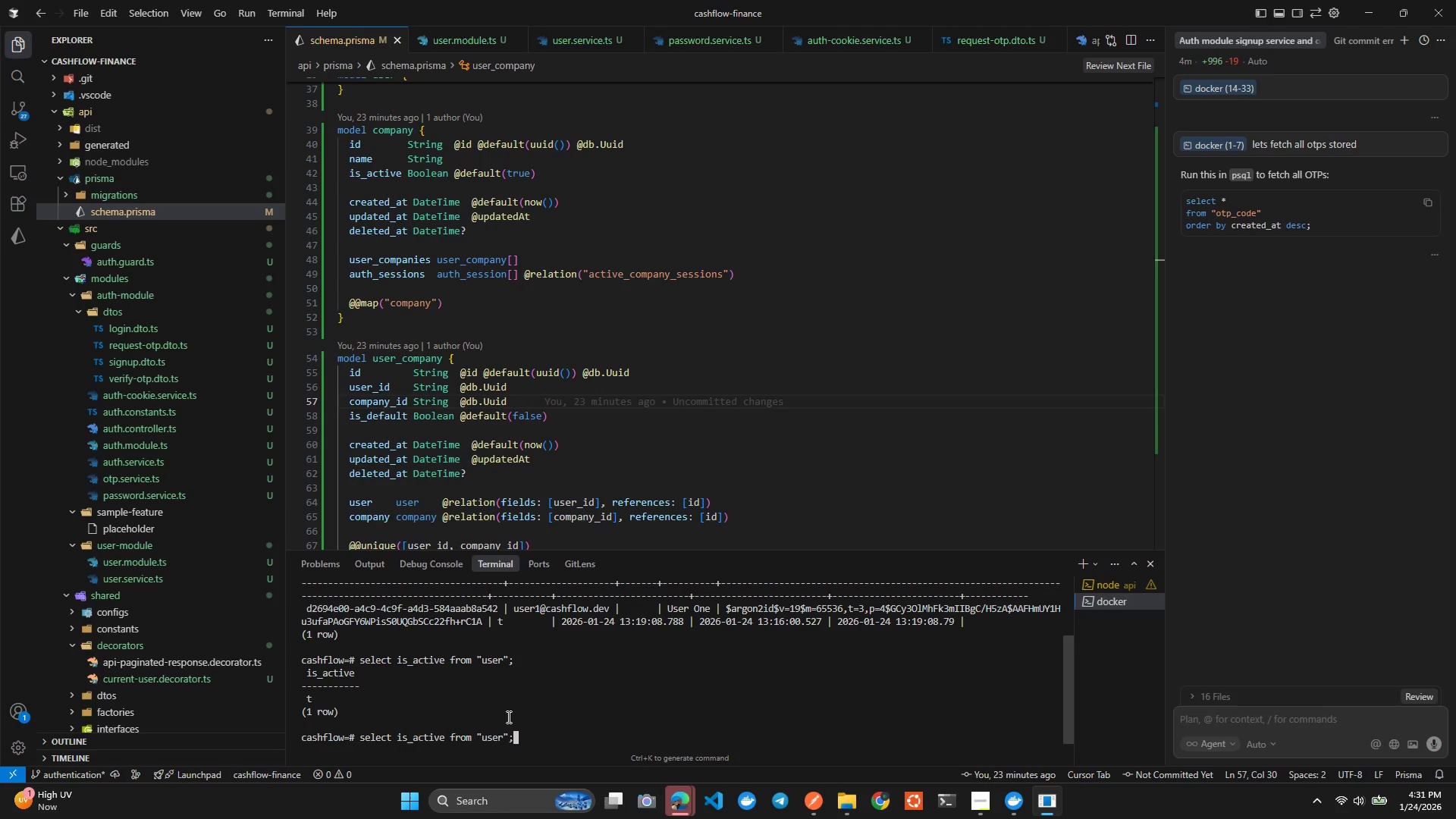 
key(ArrowUp)
 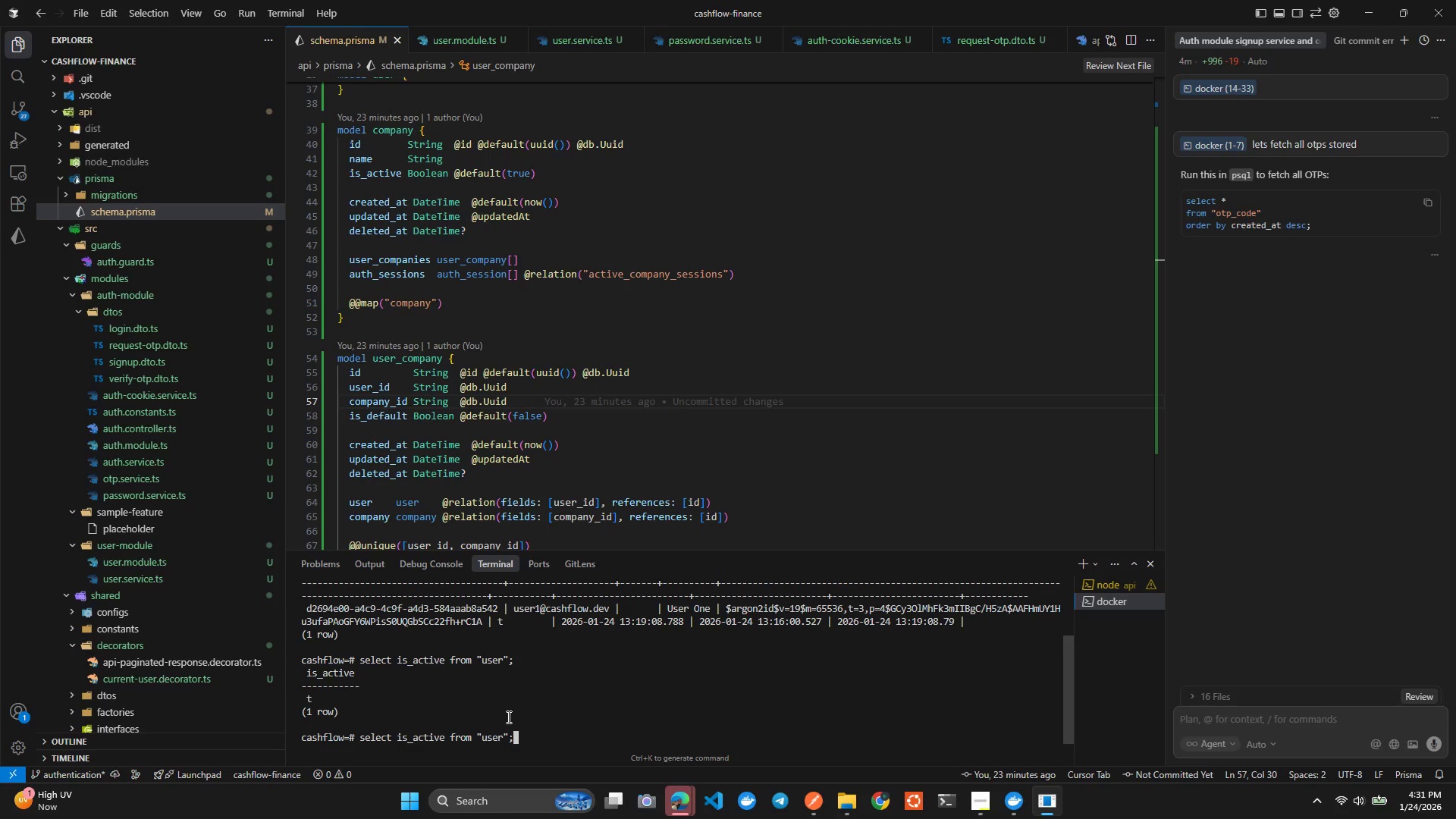 
key(Enter)
 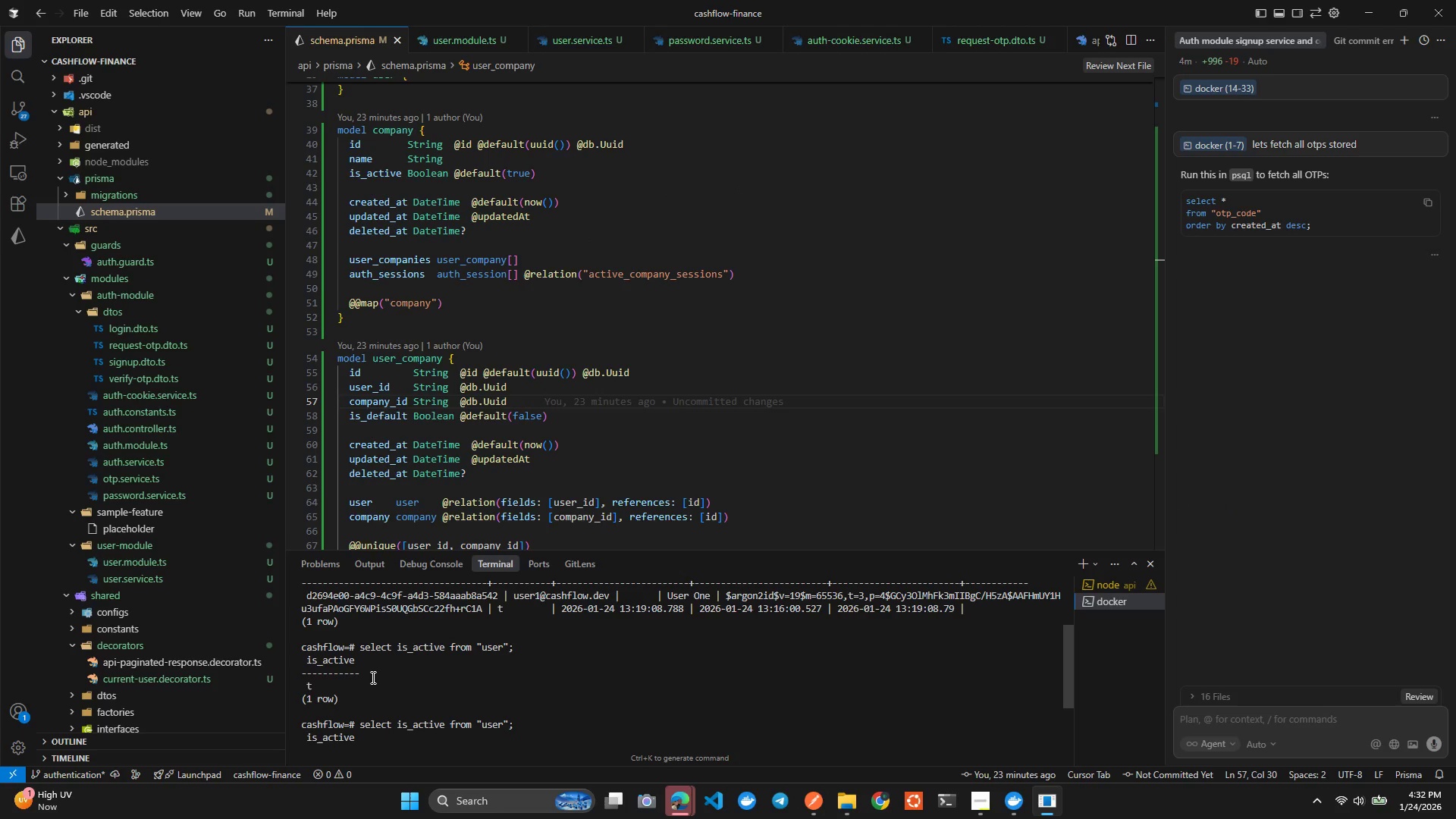 
left_click([488, 366])
 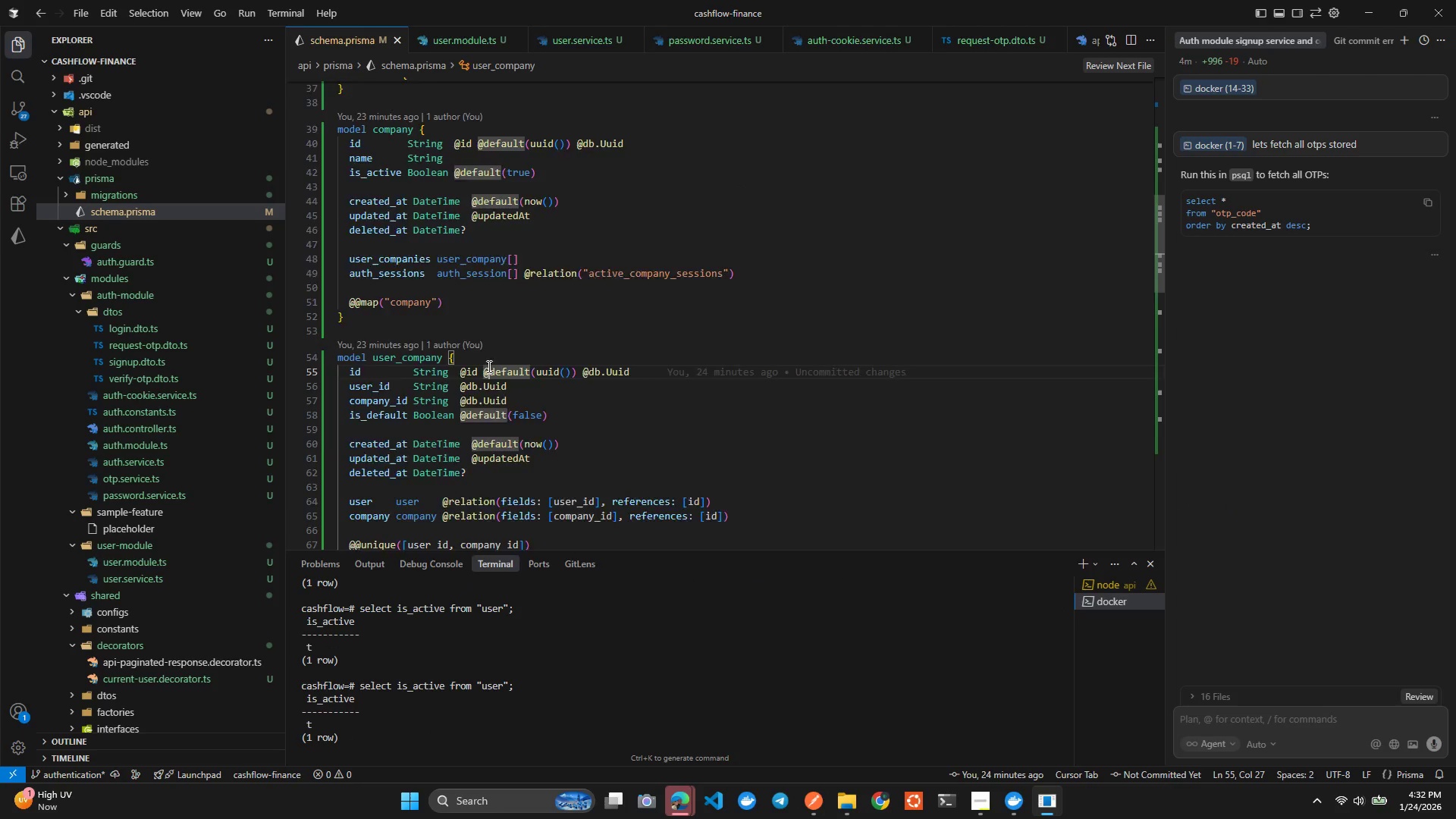 
key(Alt+AltLeft)
 